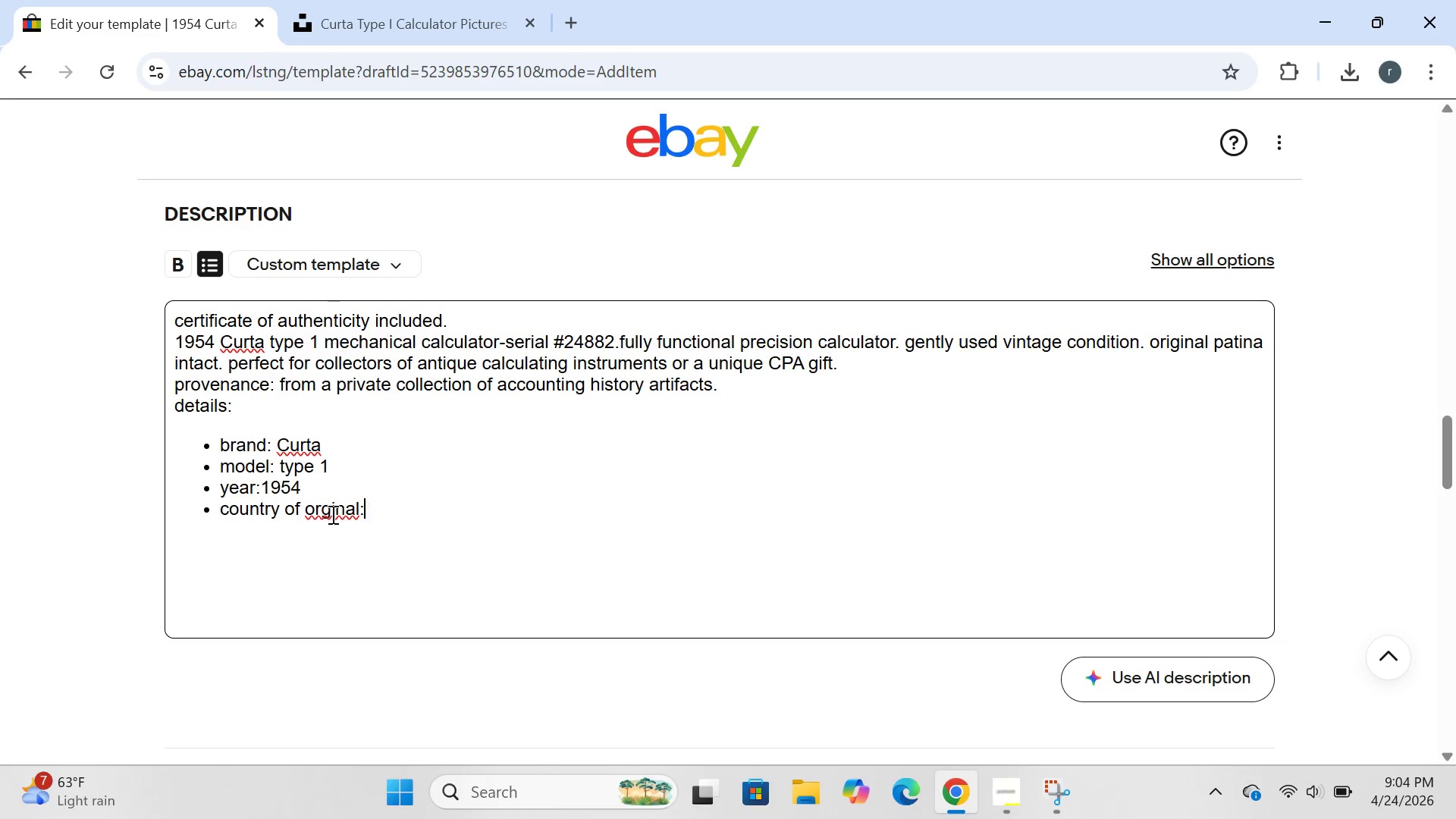 
key(ArrowLeft)
 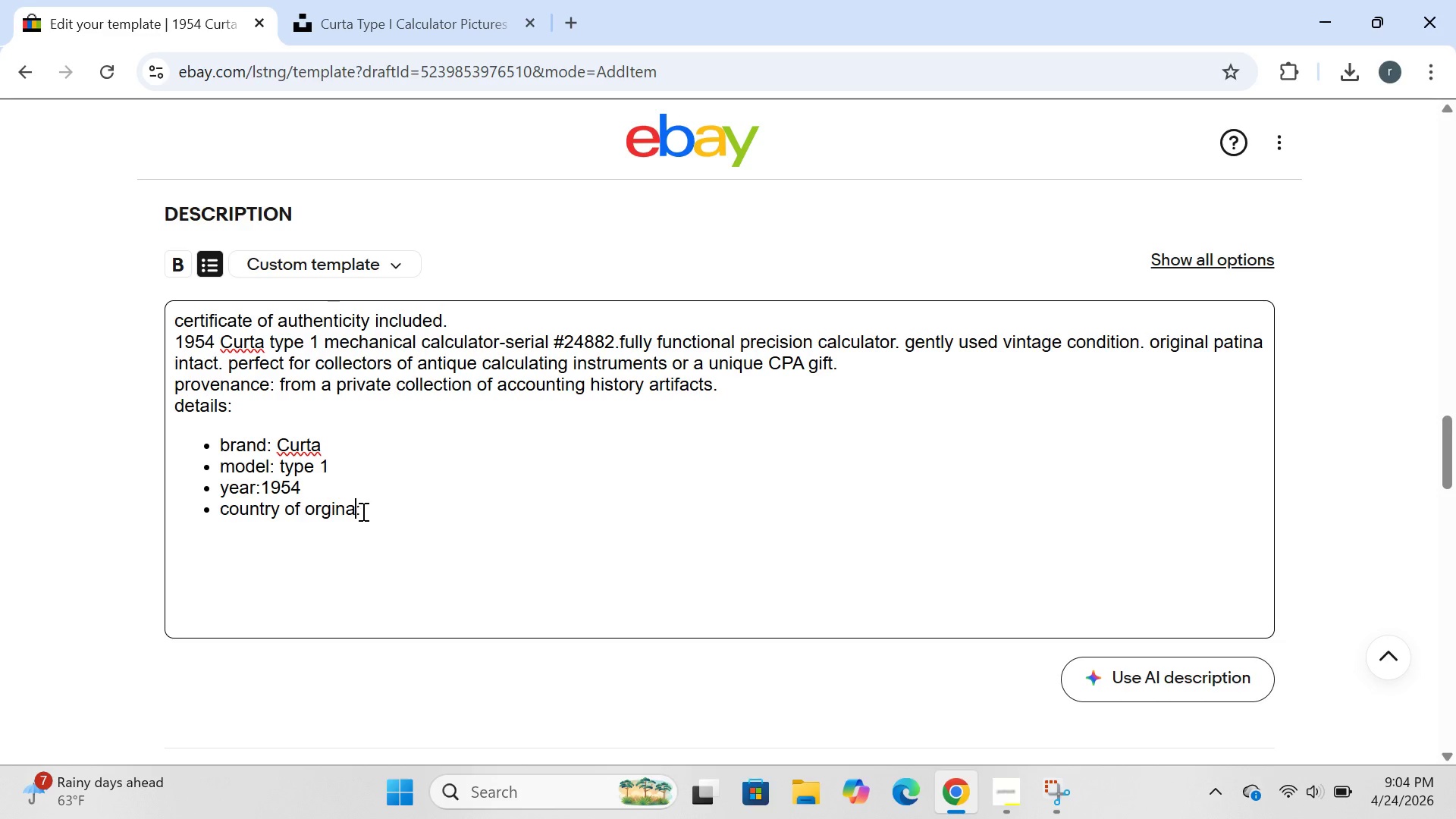 
key(Backspace)
key(Backspace)
key(Backspace)
key(Backspace)
key(Backspace)
type(igin)
 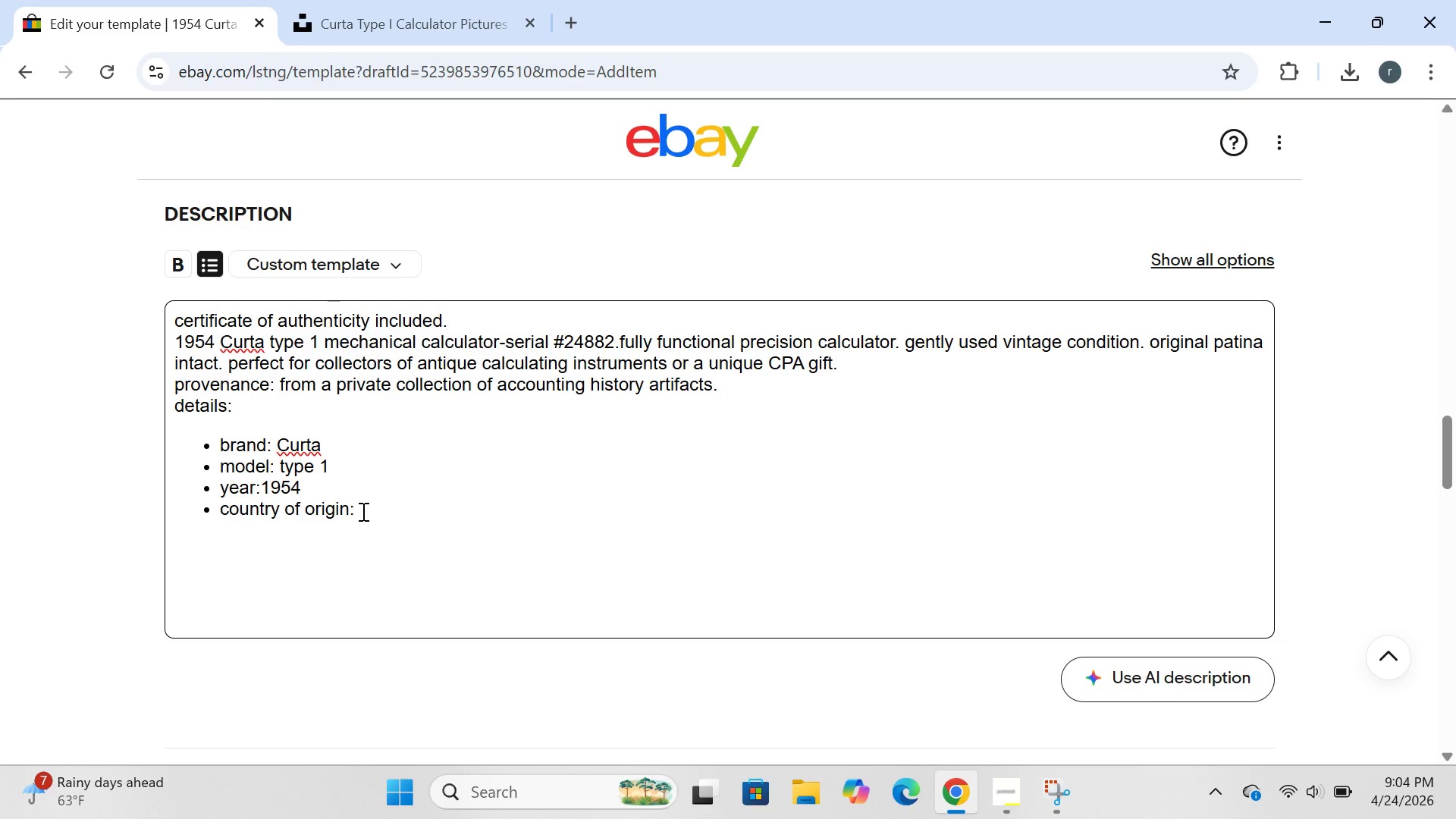 
left_click([364, 511])
 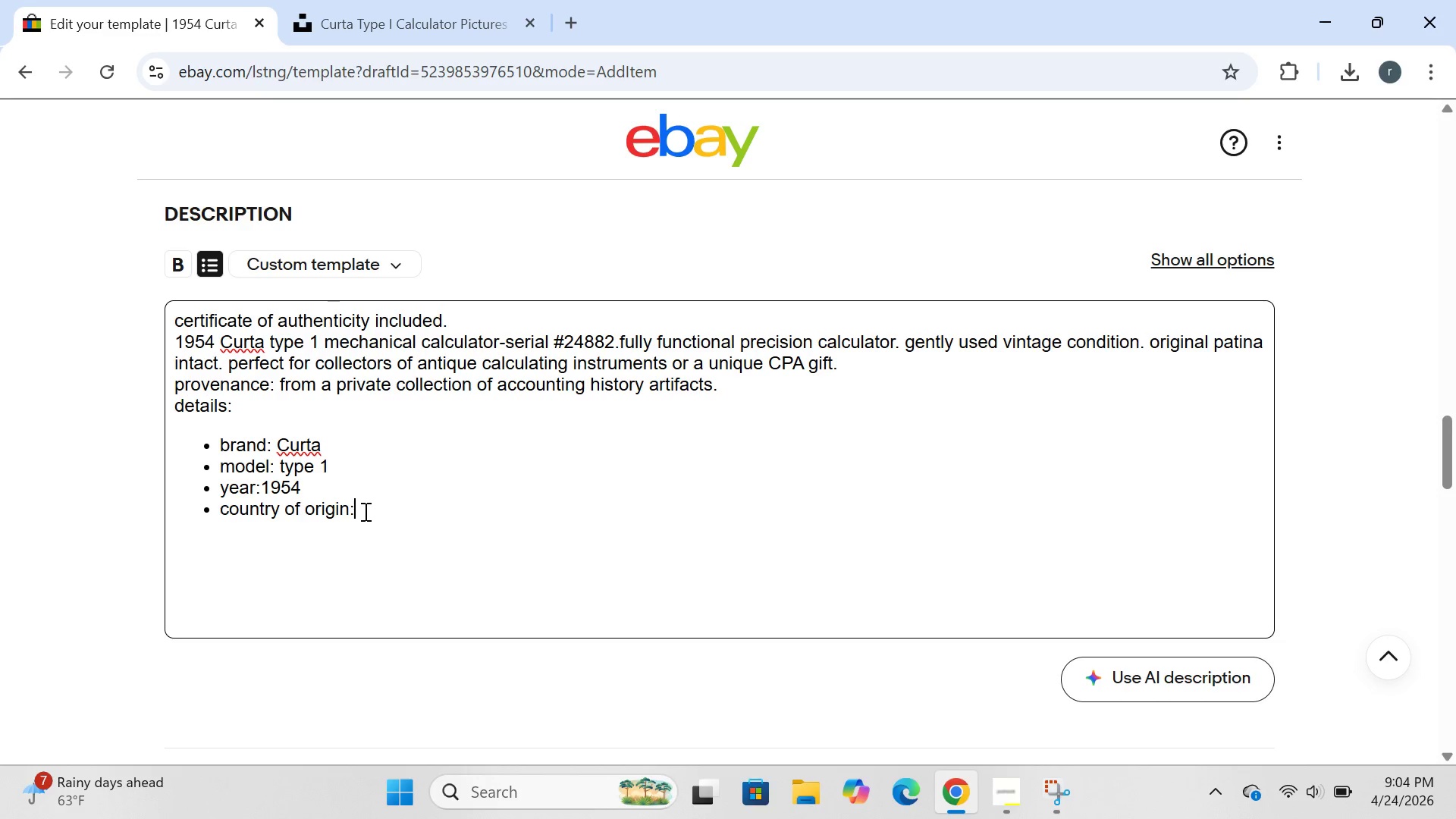 
type(l)
key(Backspace)
type( Liecthenstein)
 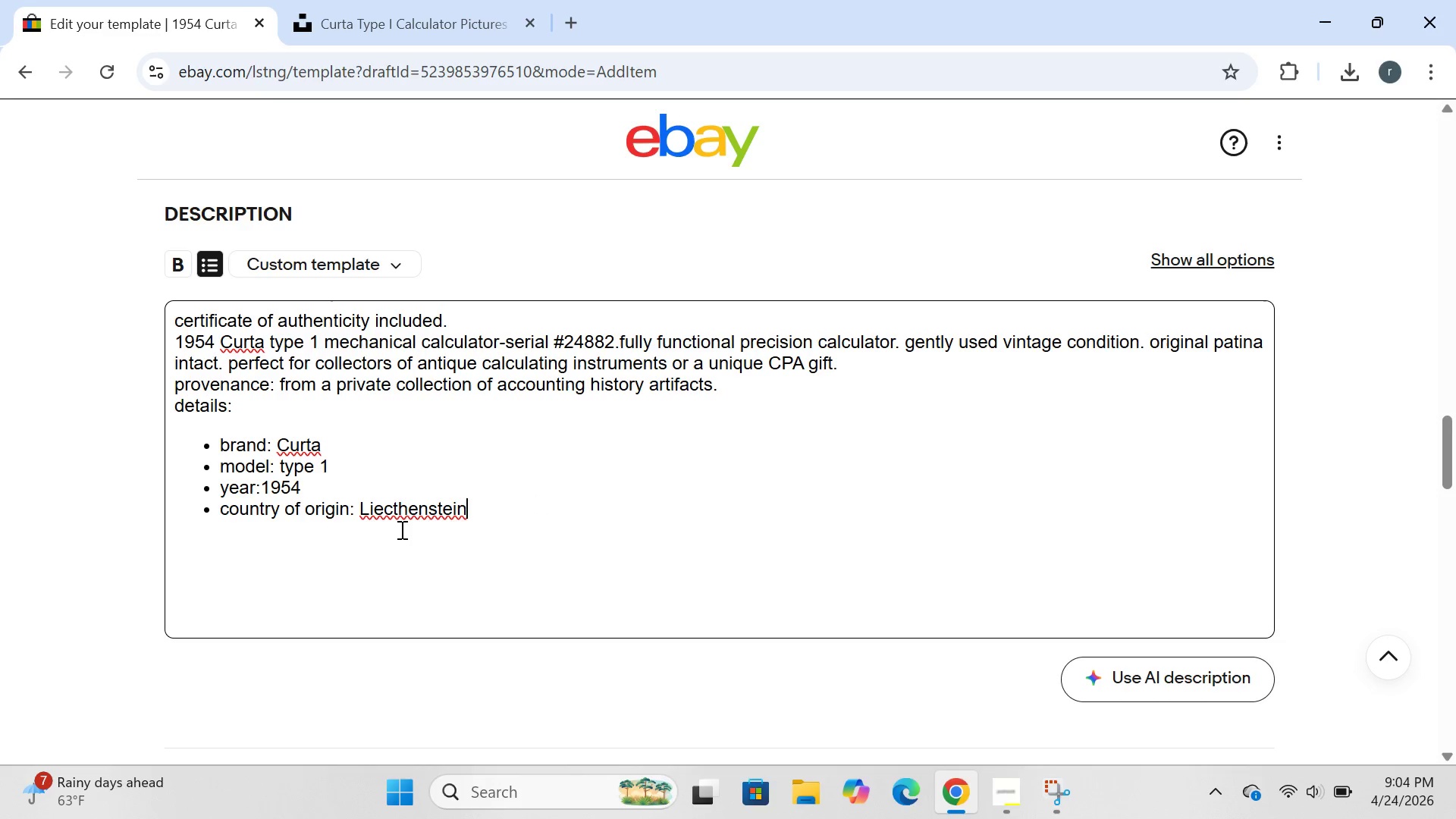 
wait(6.19)
 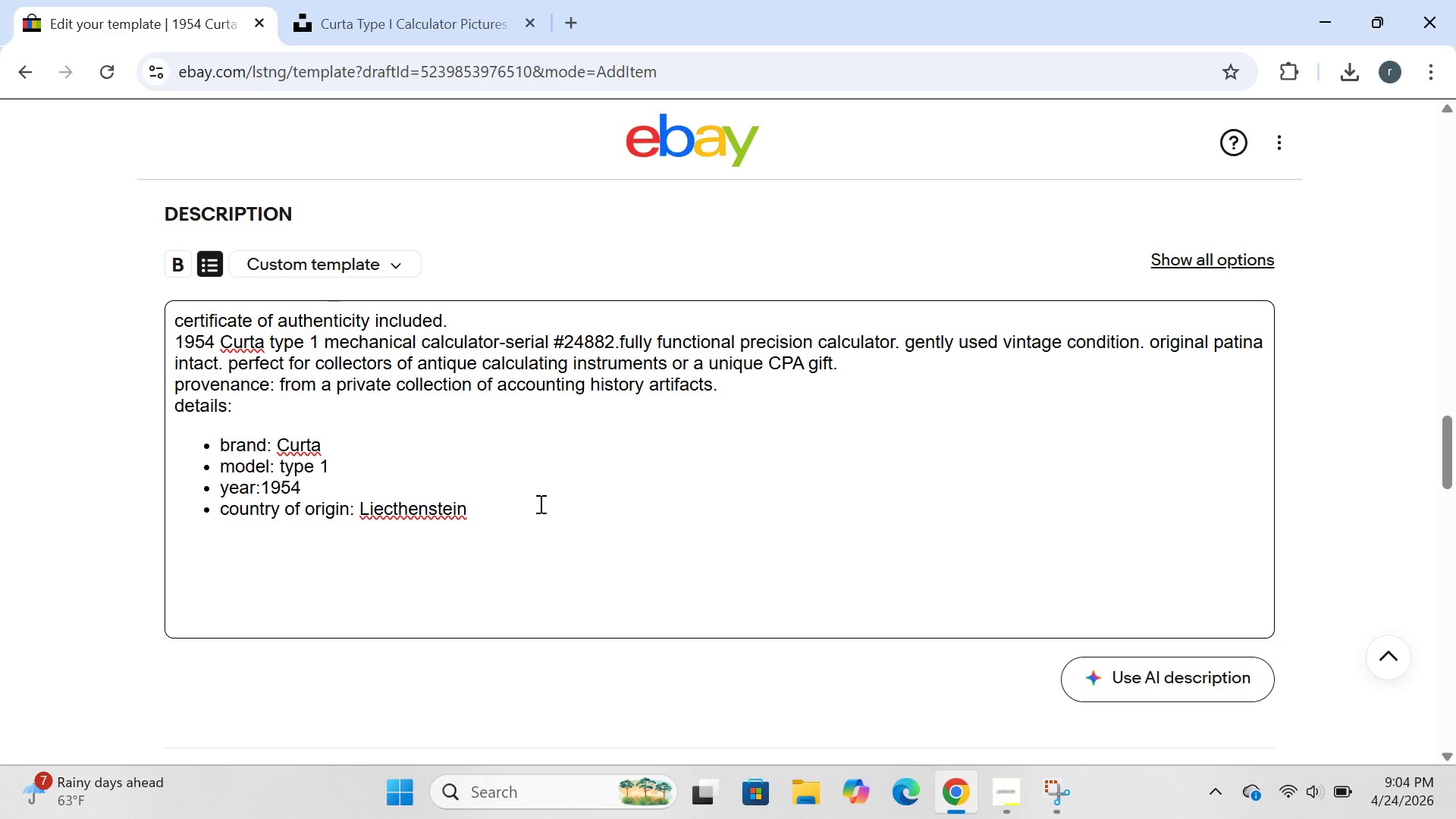 
left_click([412, 510])
 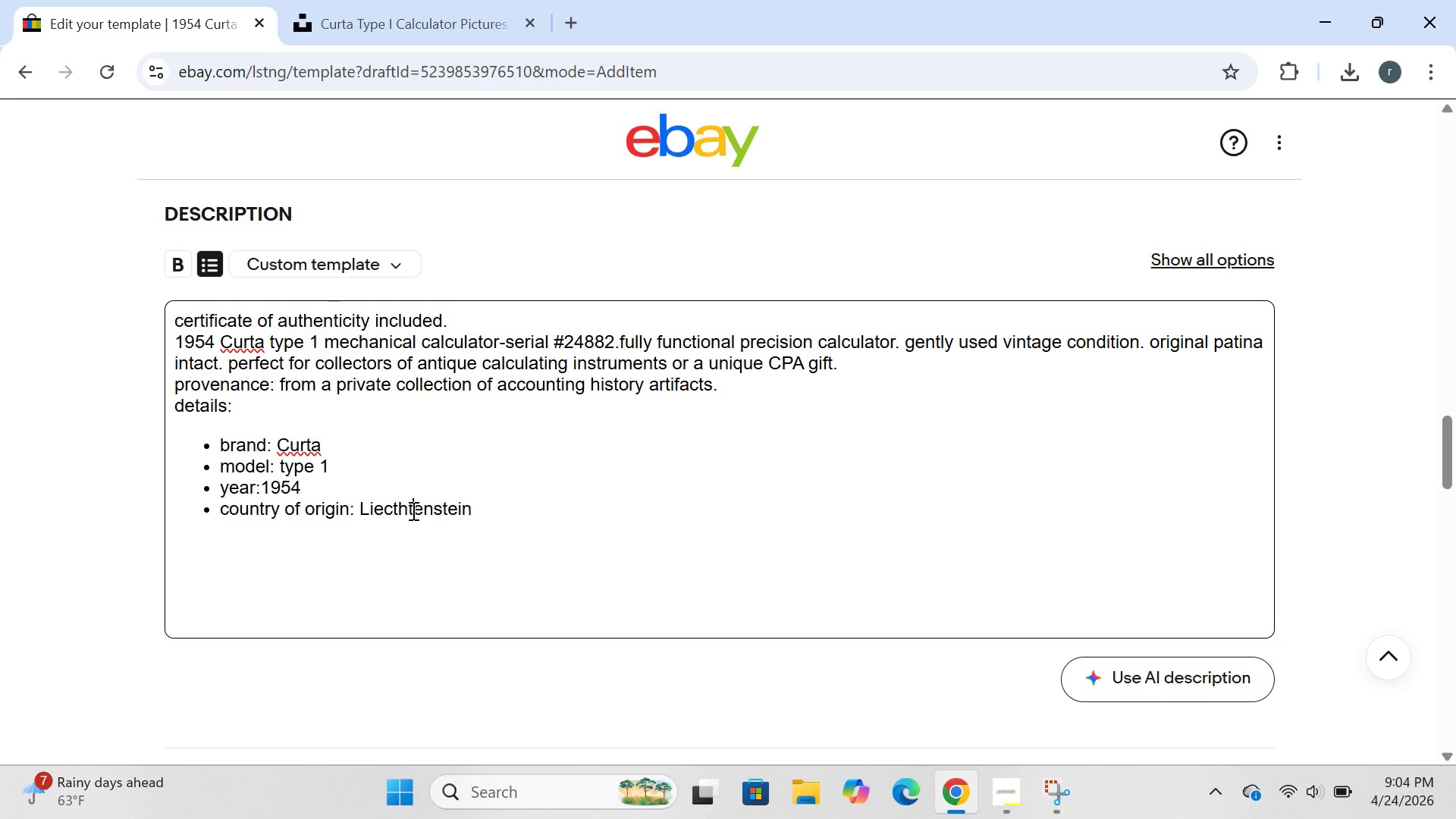 
key(T)
 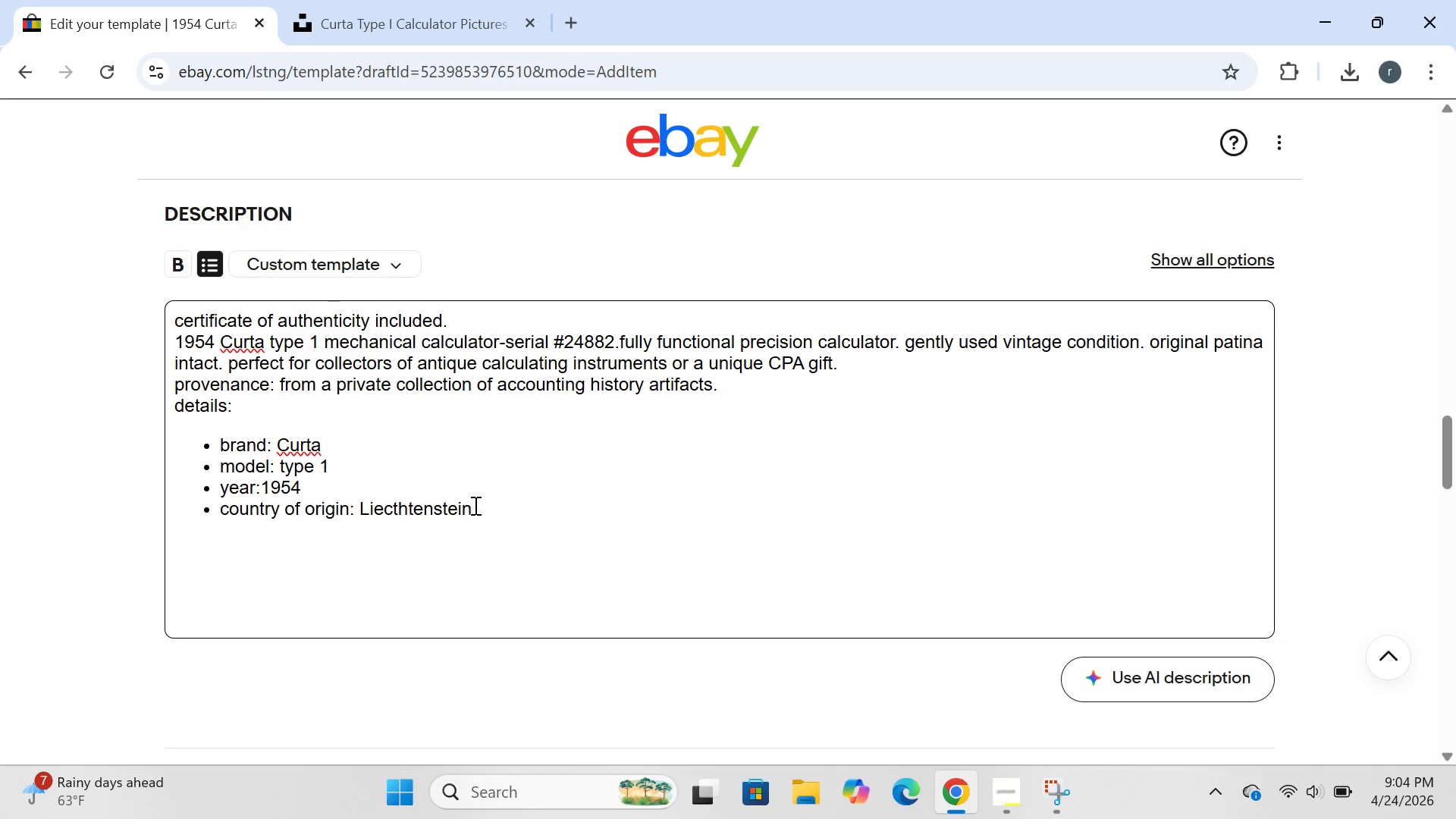 
left_click([478, 505])
 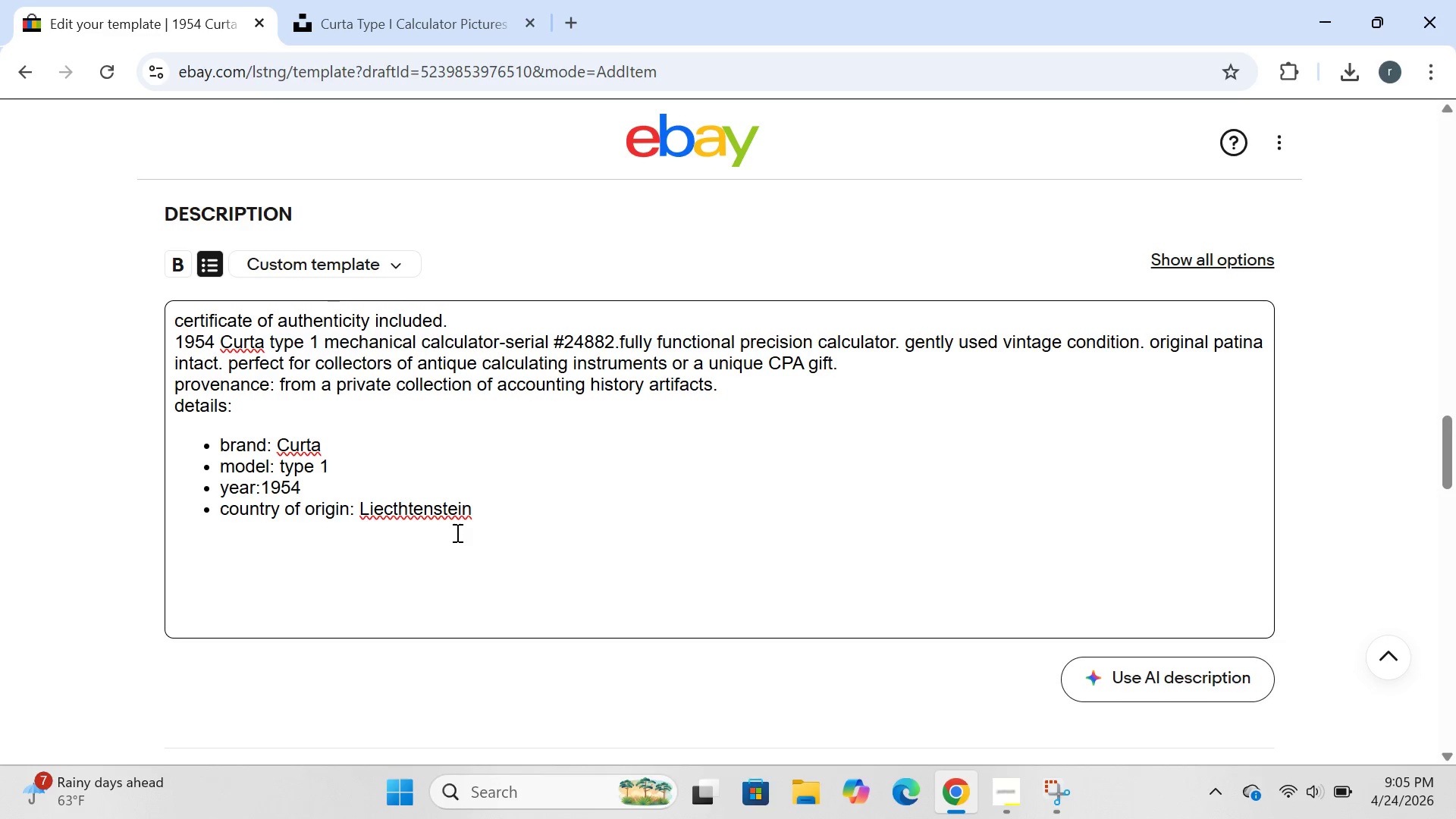 
wait(11.83)
 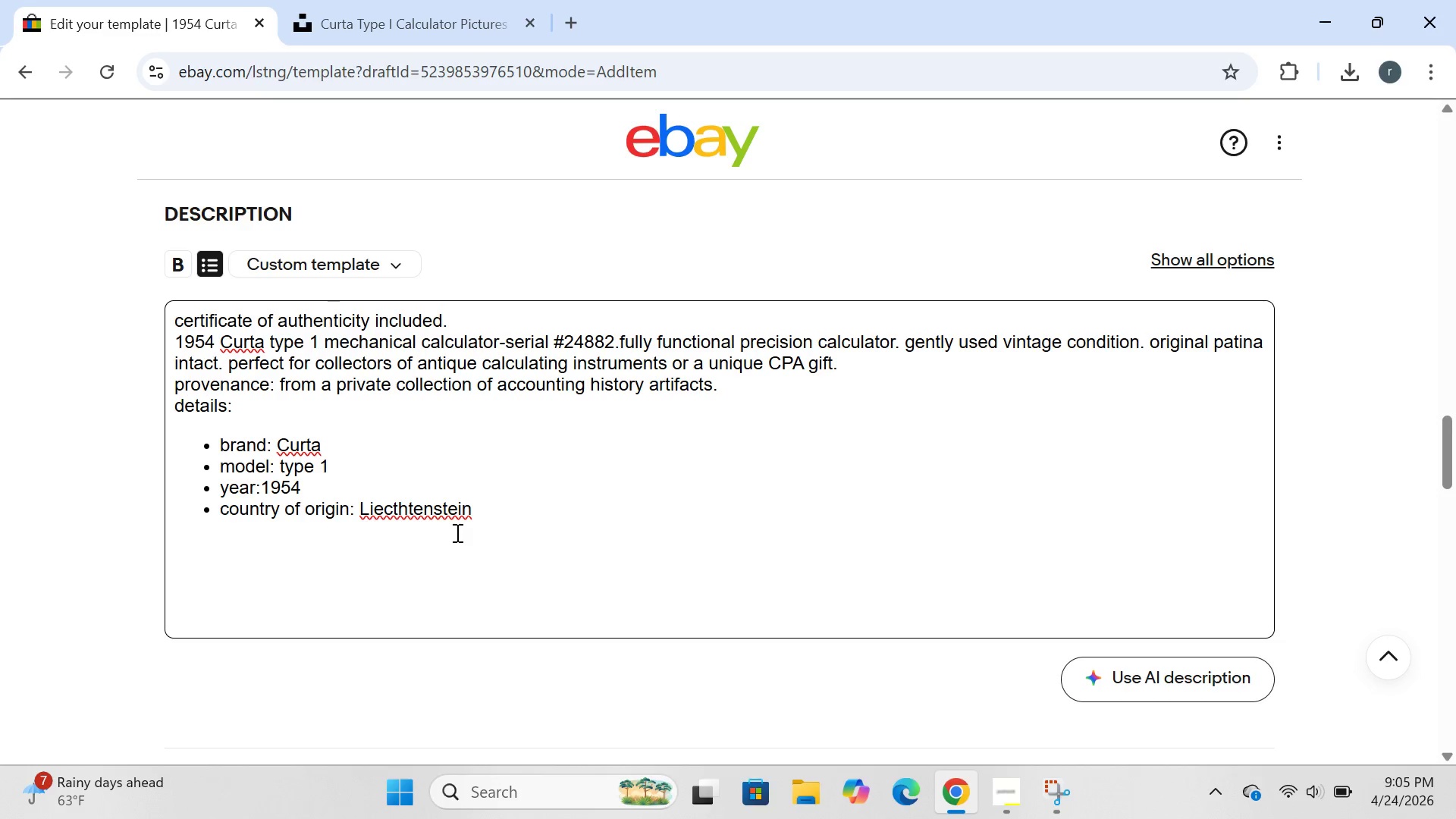 
left_click([401, 510])
 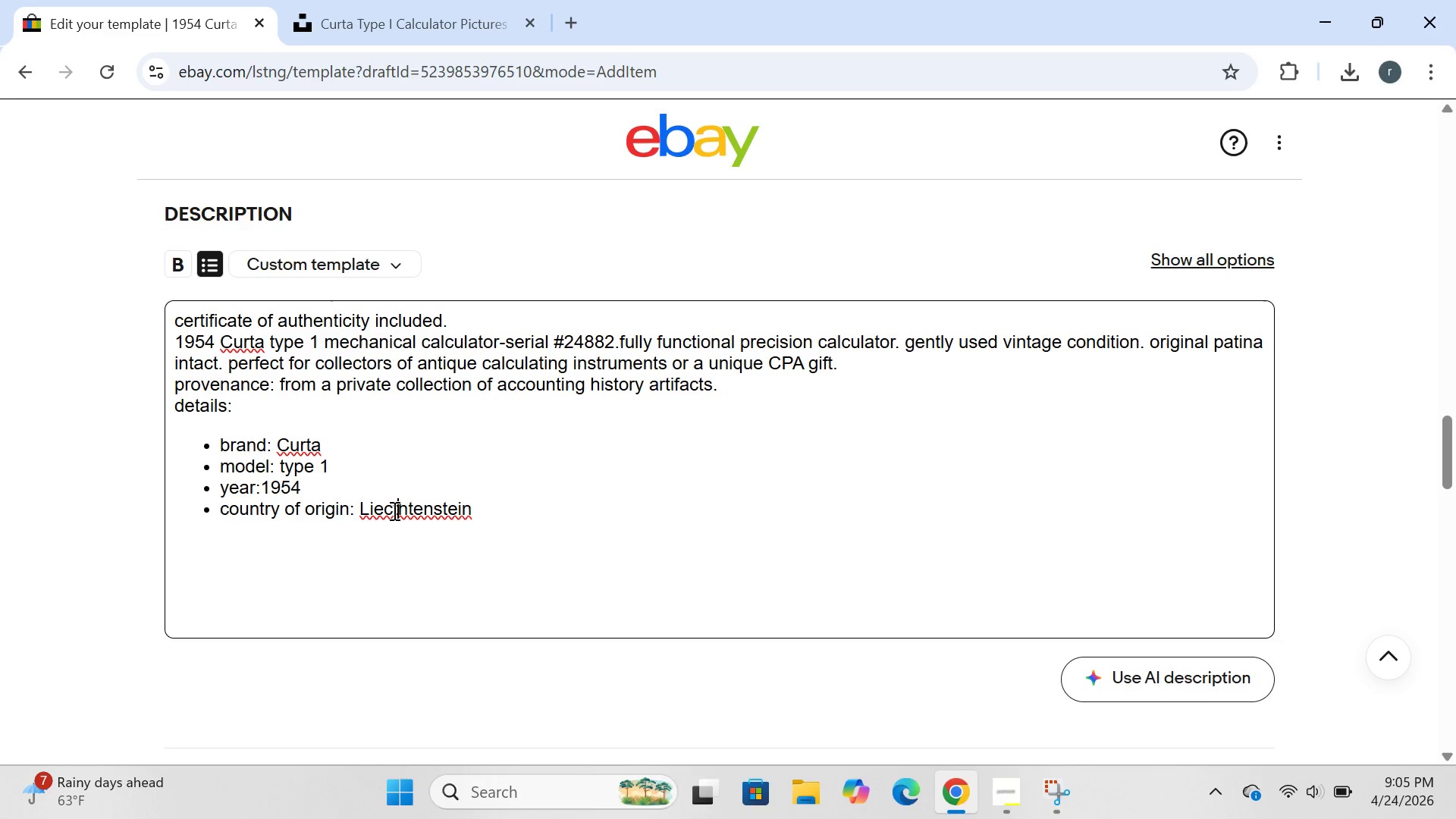 
left_click([393, 510])
 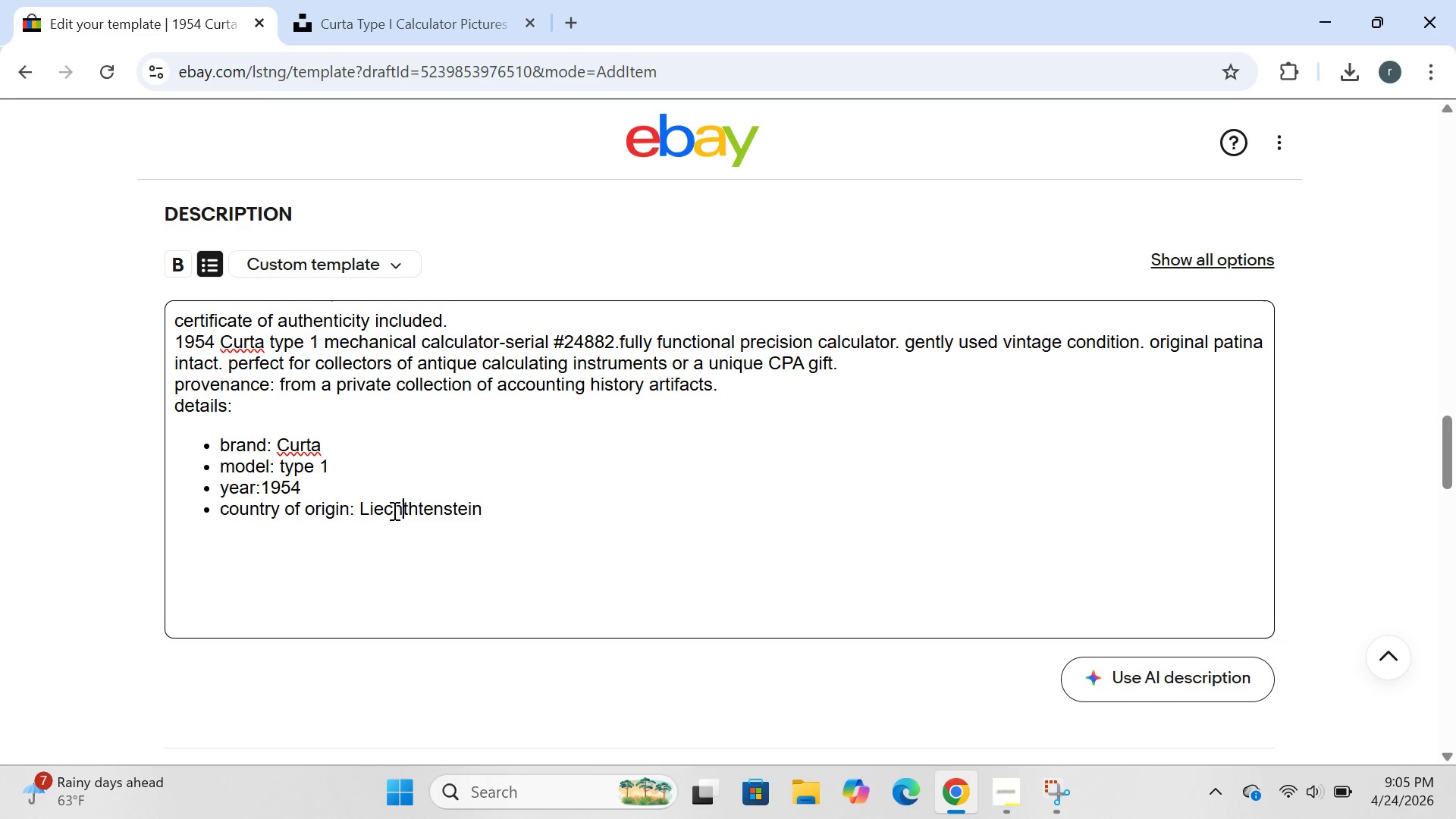 
key(H)
 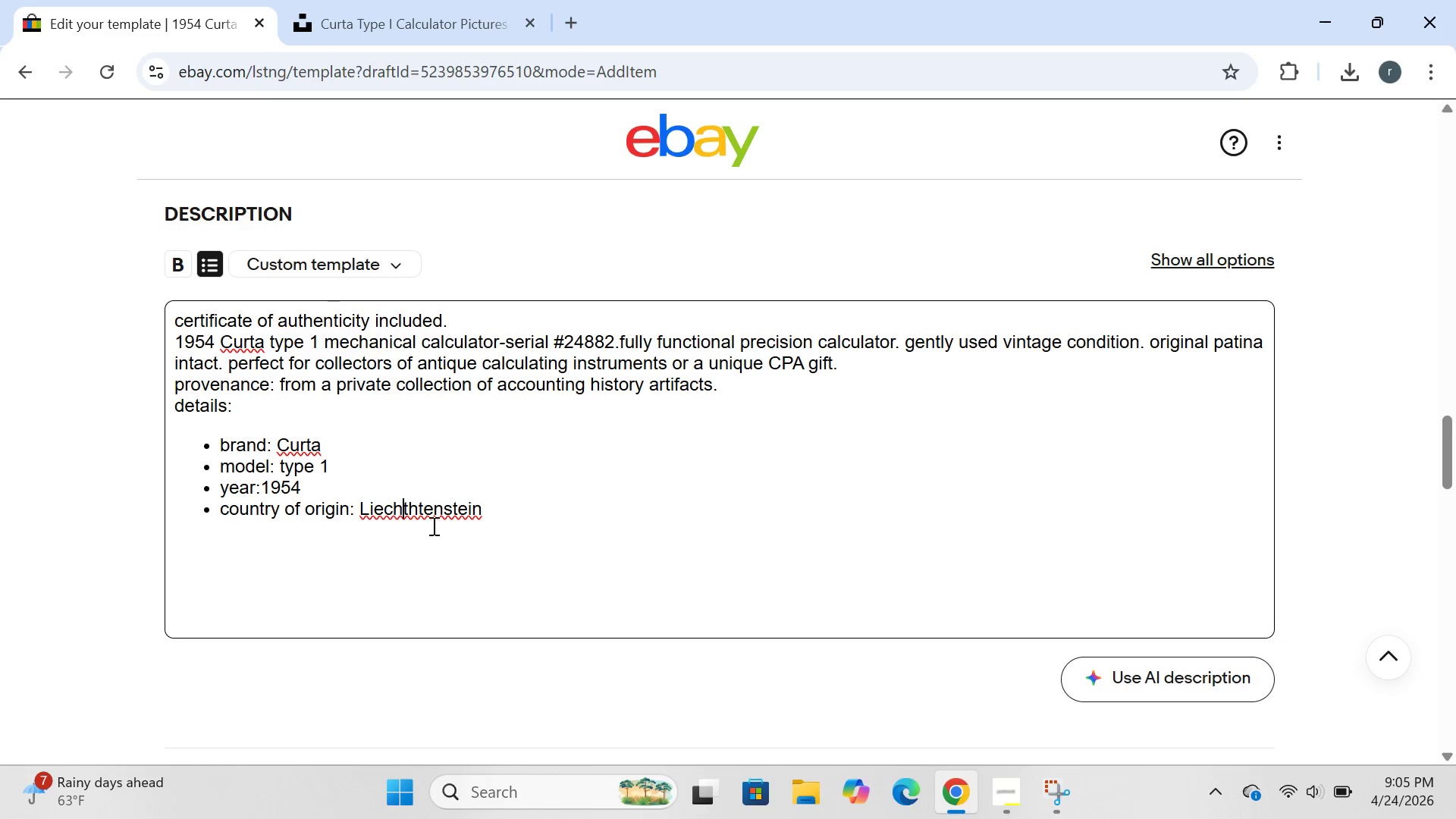 
left_click([416, 504])
 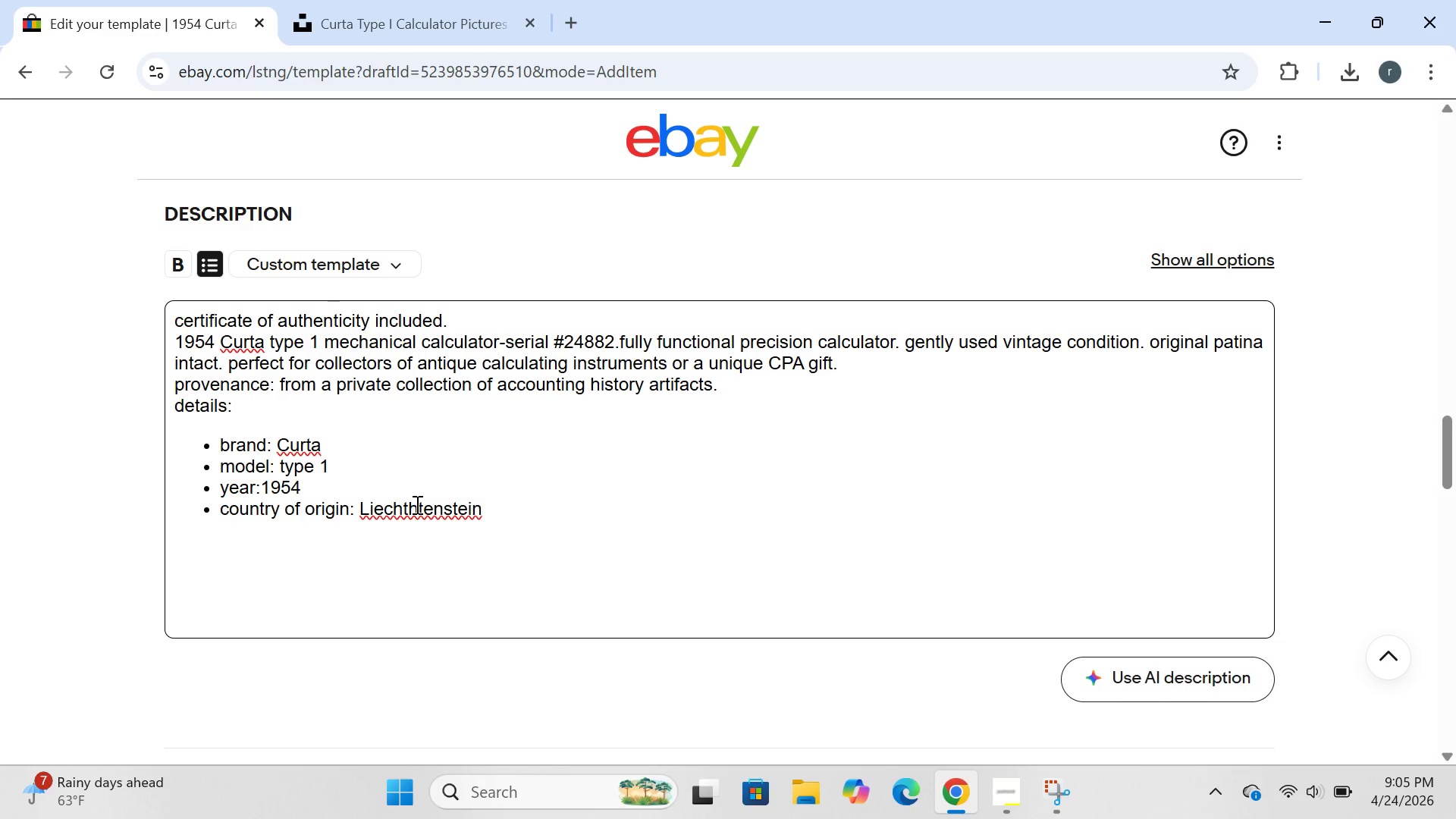 
key(Backspace)
 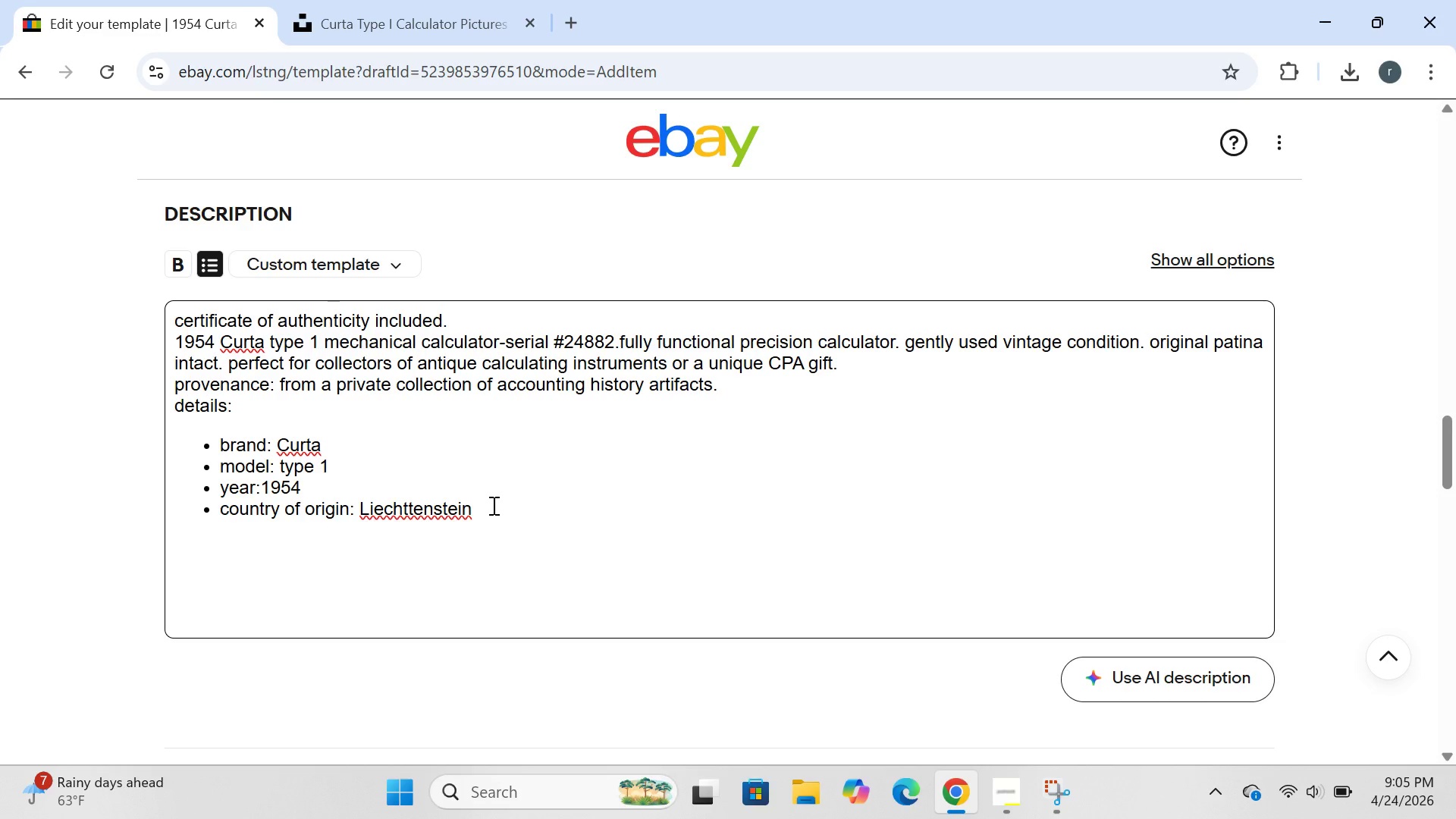 
key(Backspace)
 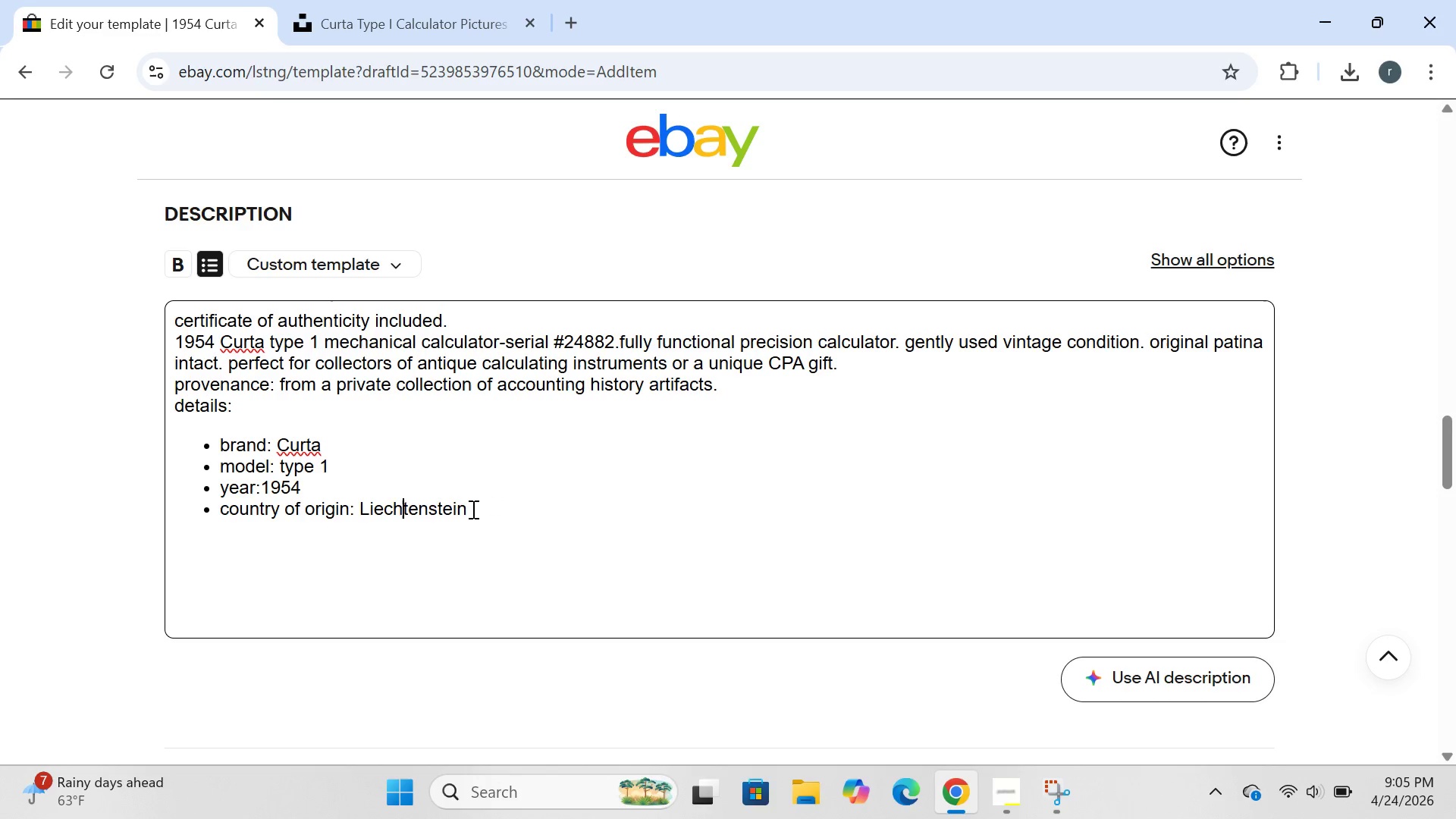 
left_click([472, 509])
 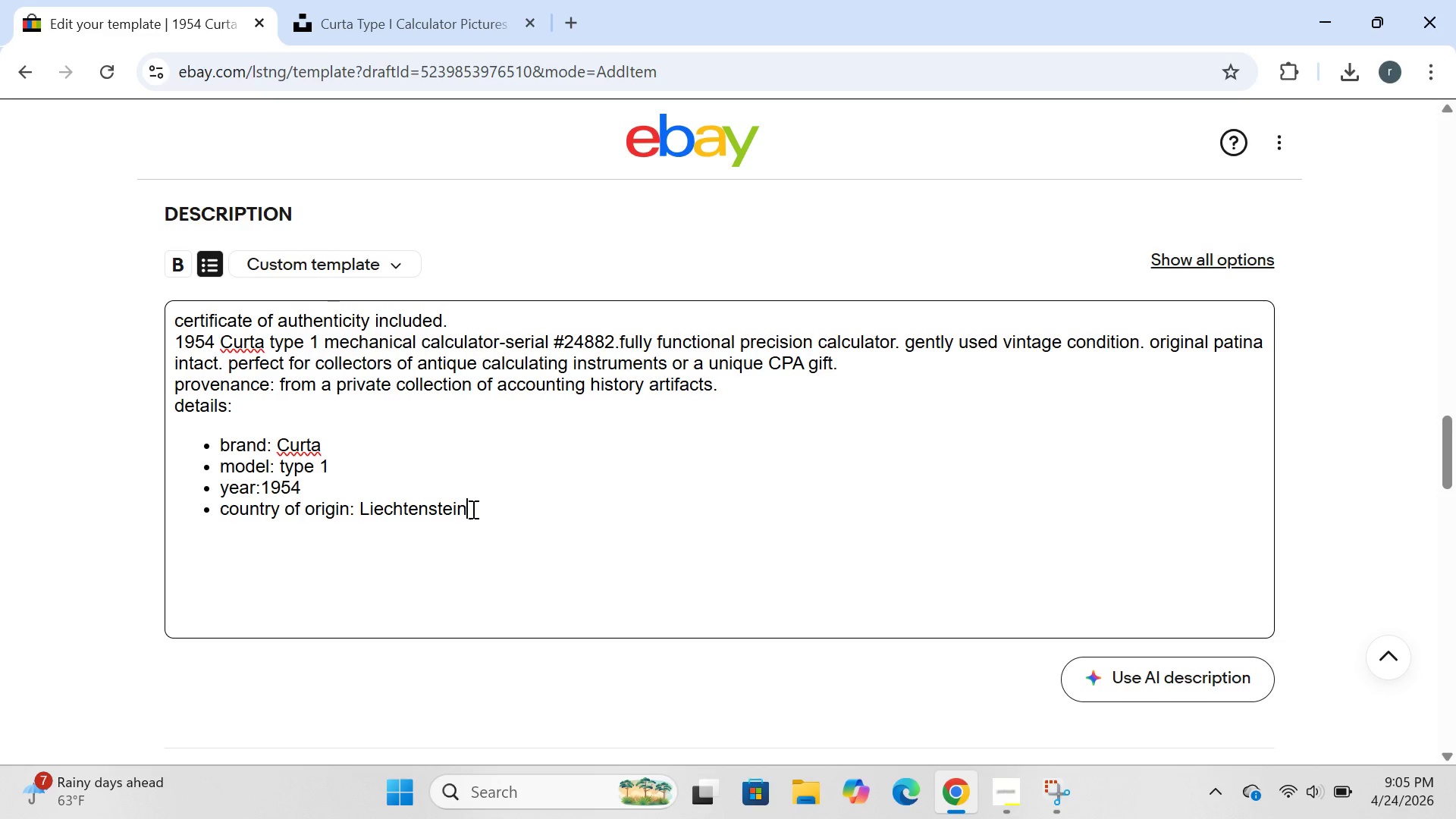 
key(Enter)
 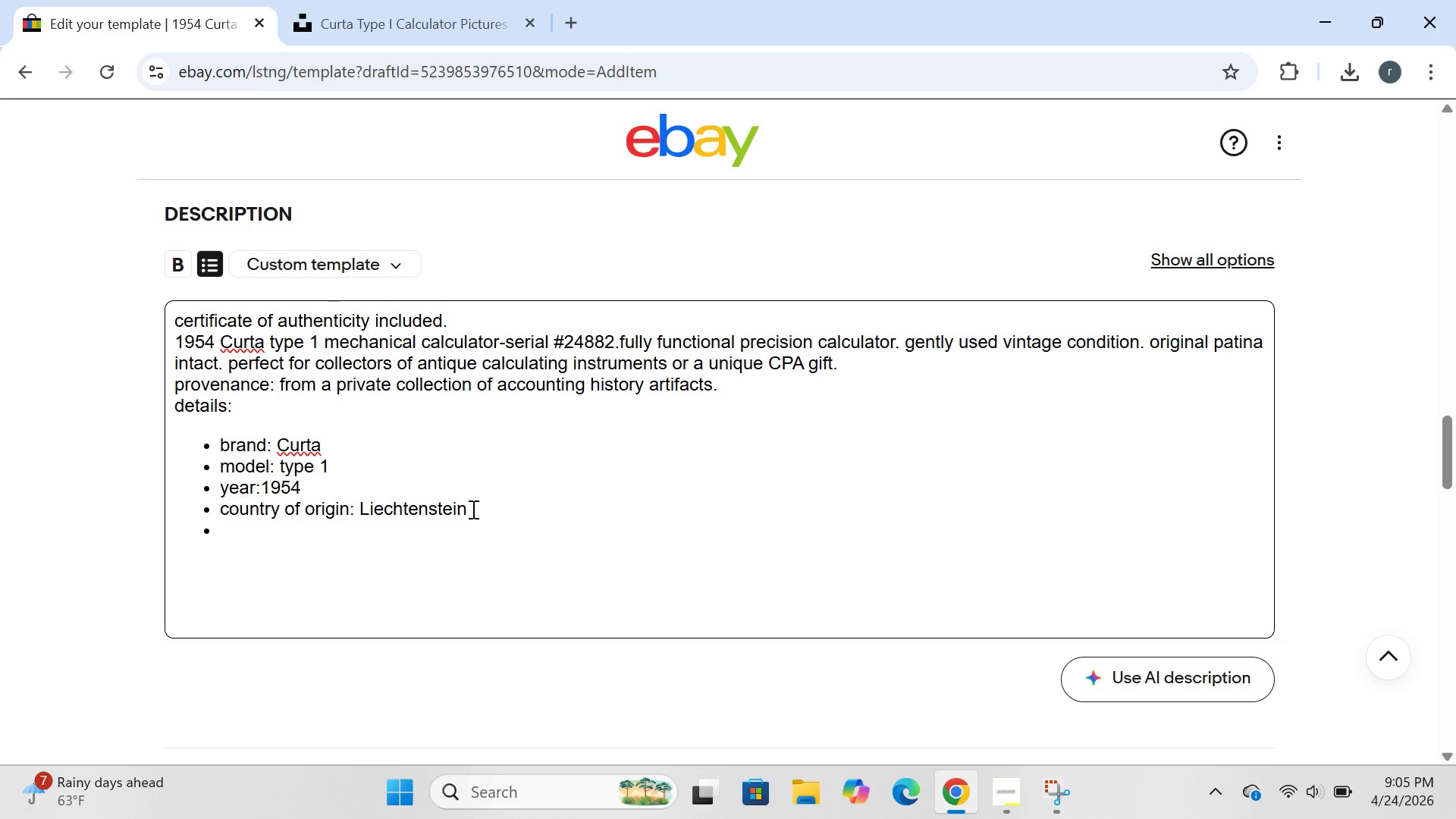 
type(material:metal/aluminum)
 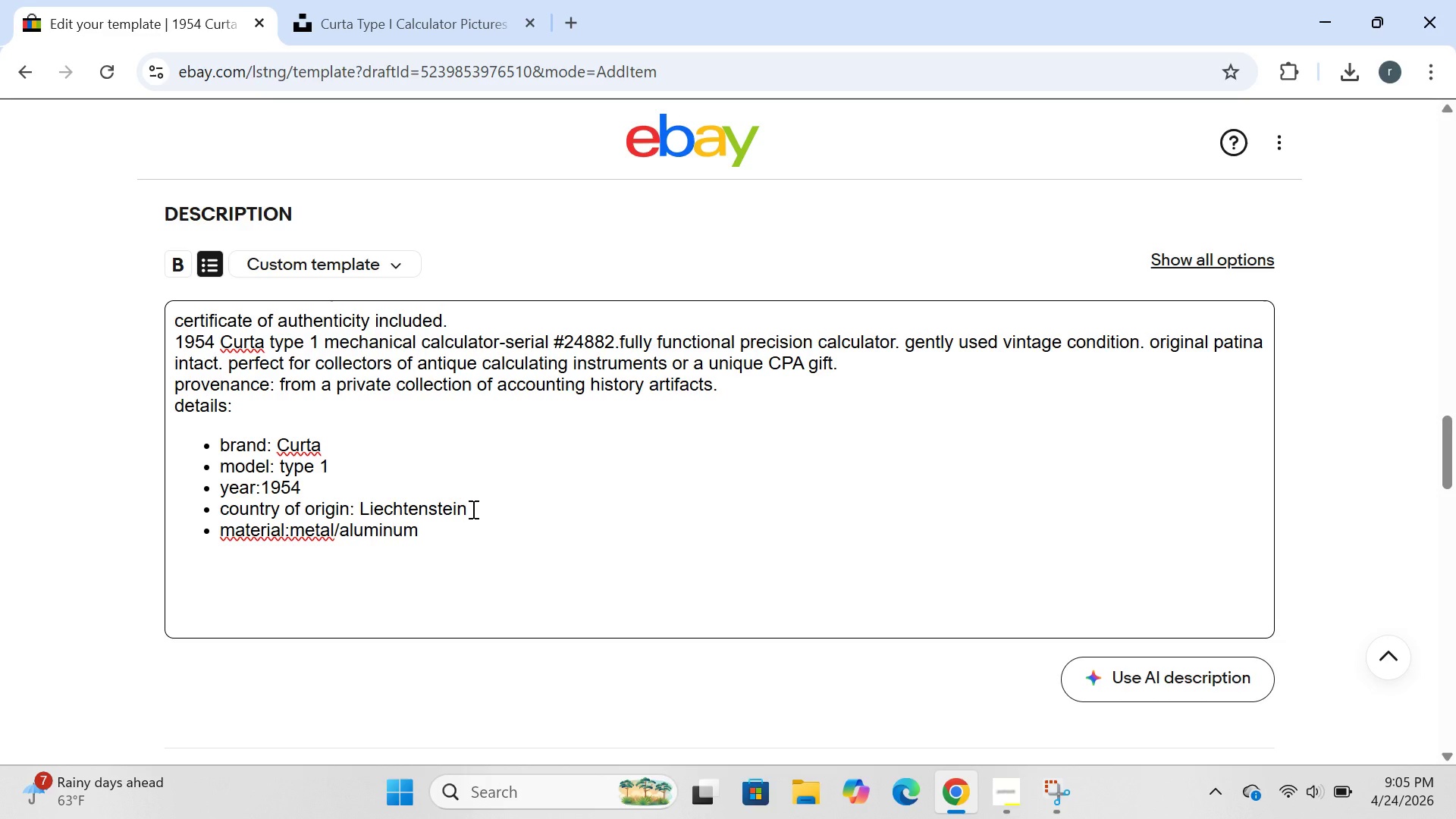 
left_click([289, 531])
 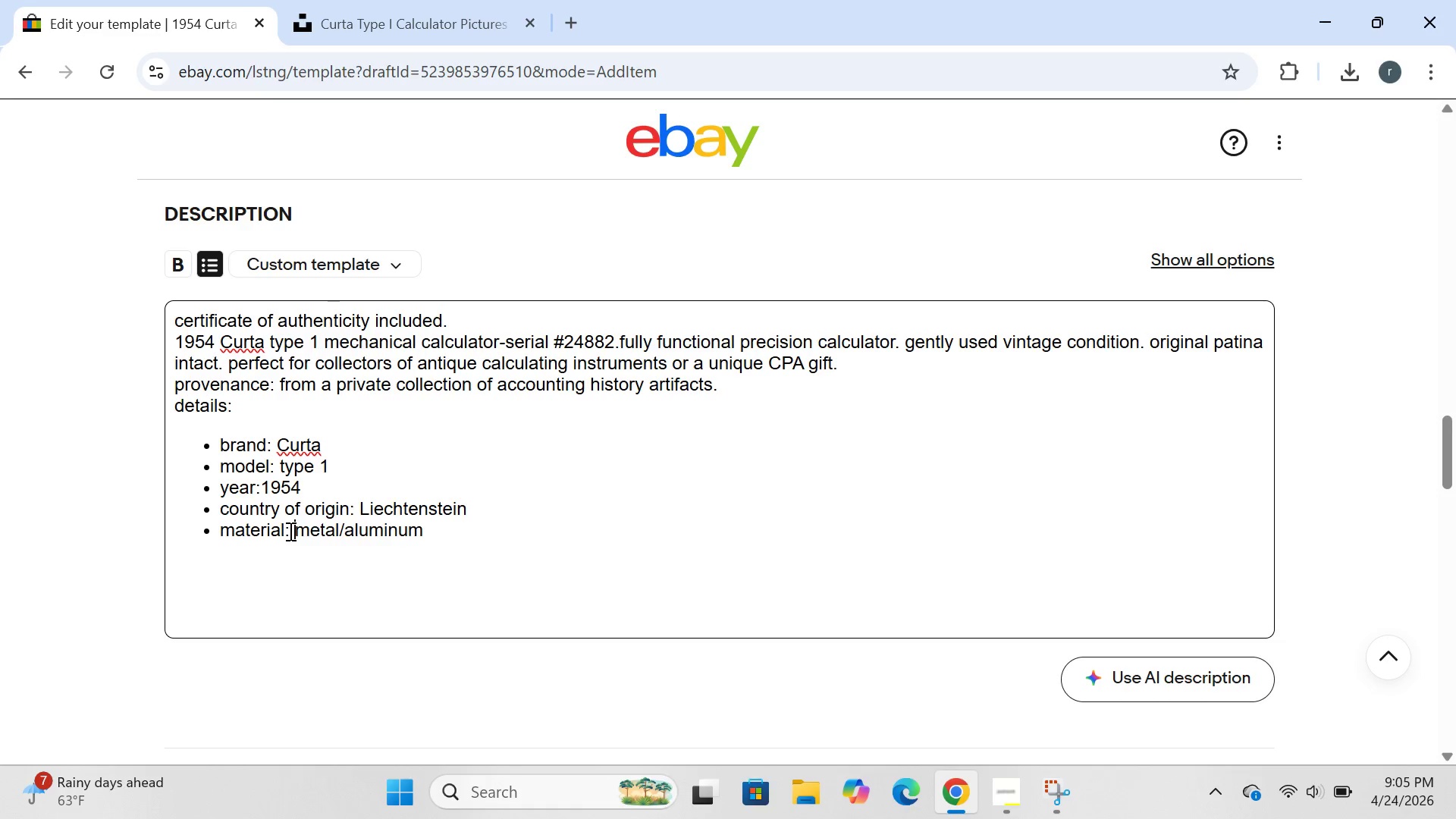 
key(Space)
 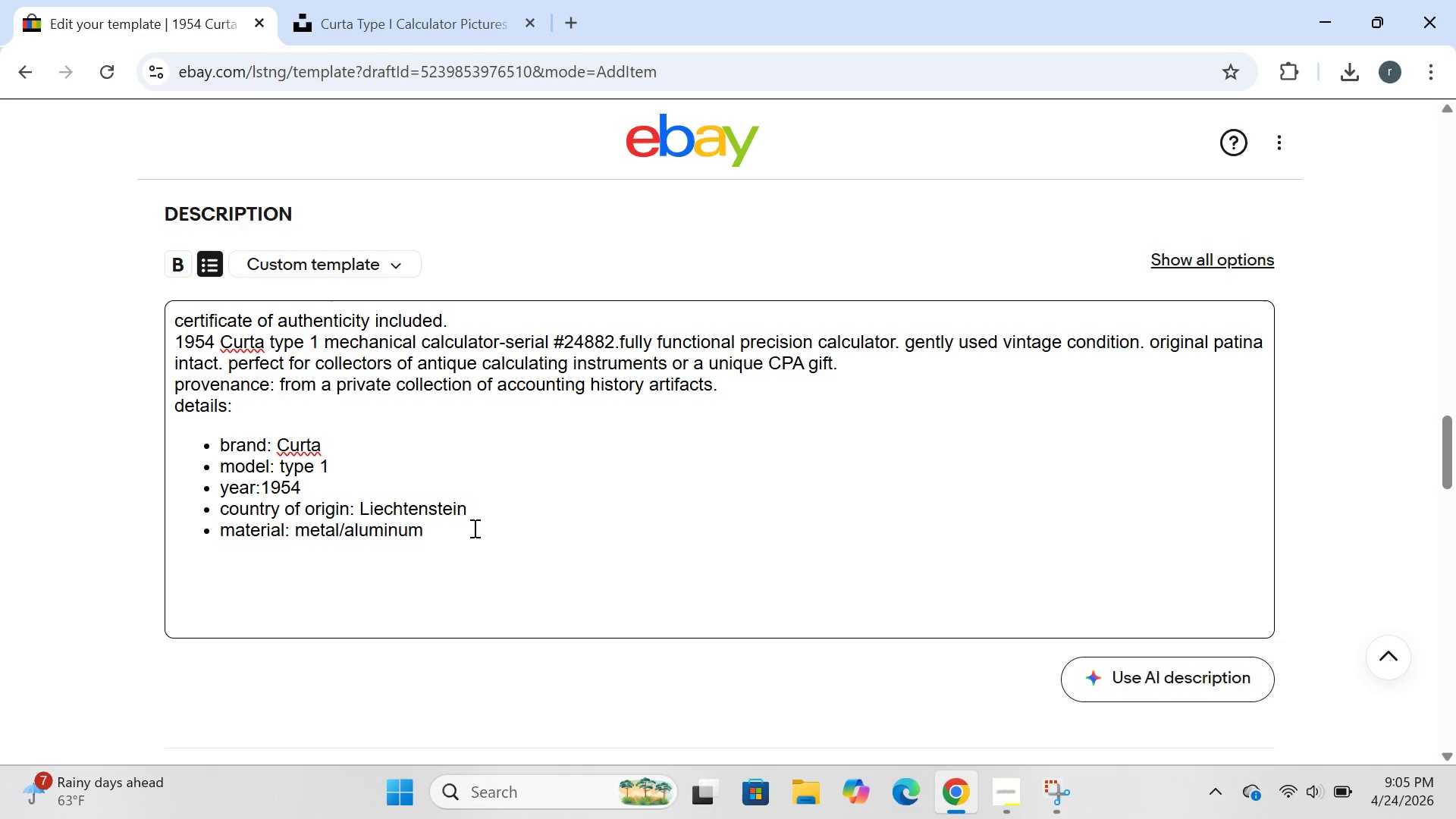 
left_click([473, 528])
 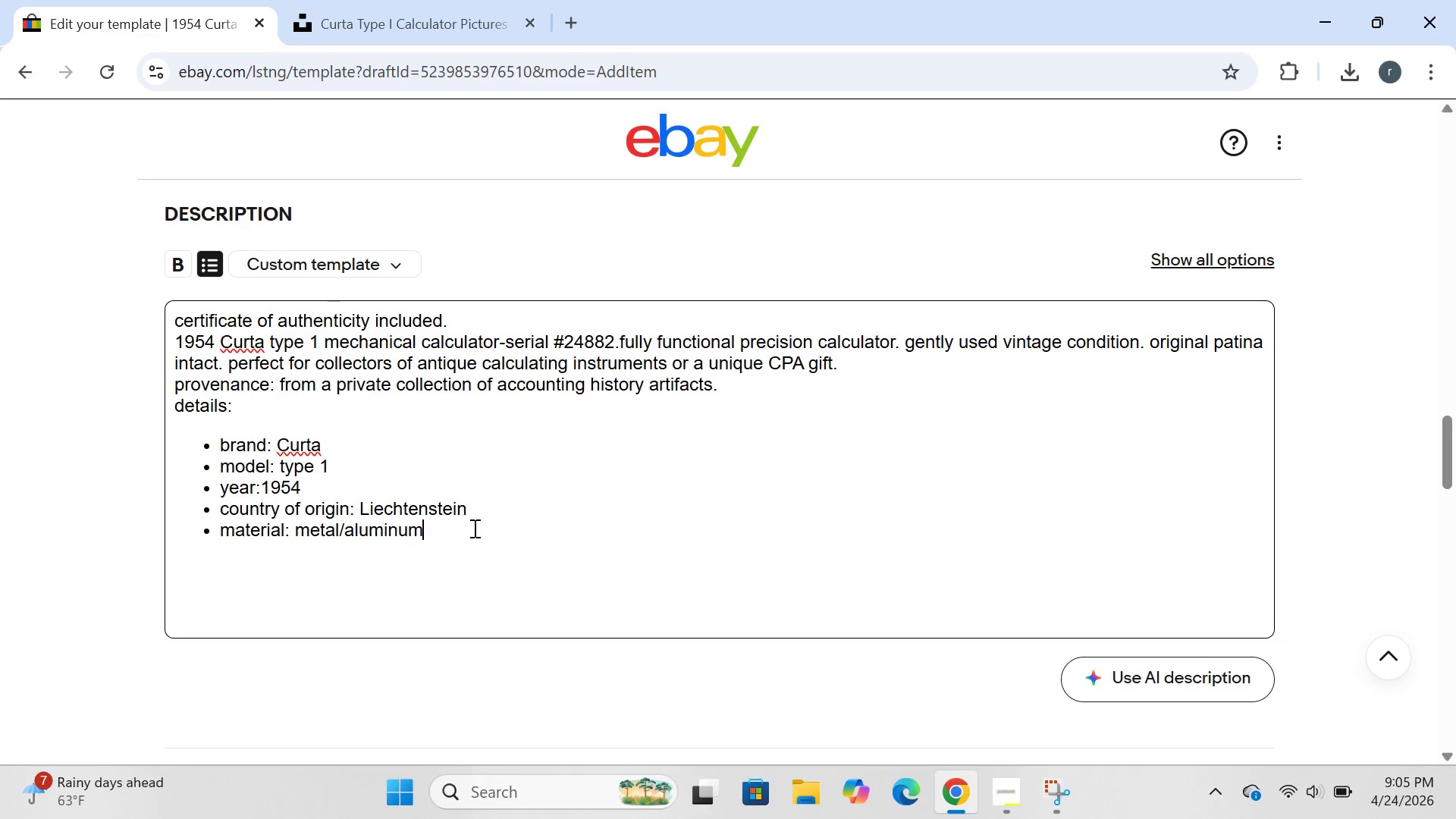 
key(Enter)
 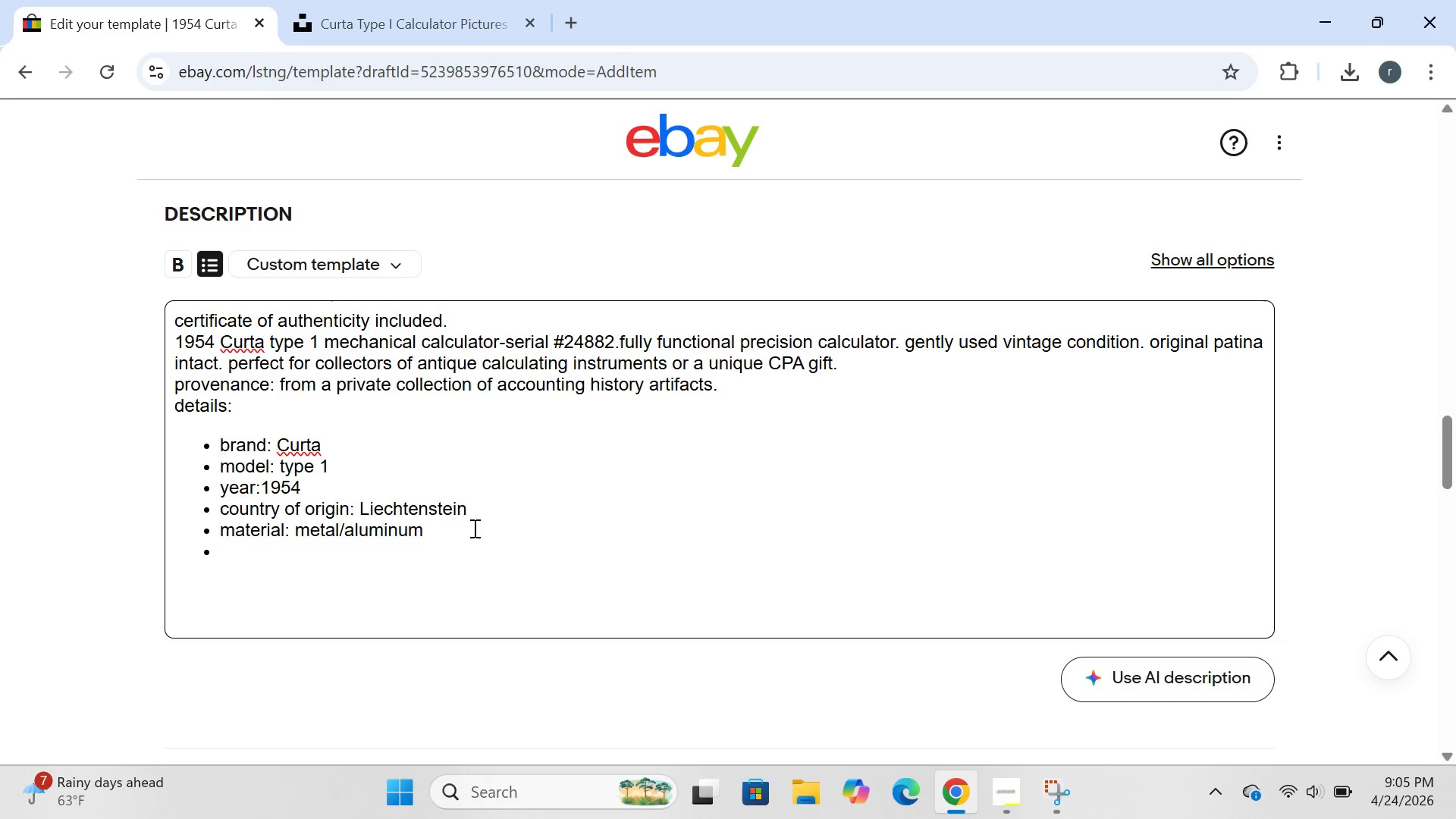 
type(serial numver)
key(Backspace)
key(Backspace)
key(Backspace)
type(ber":)
key(Backspace)
key(Backspace)
key(Backspace)
type(r:)
 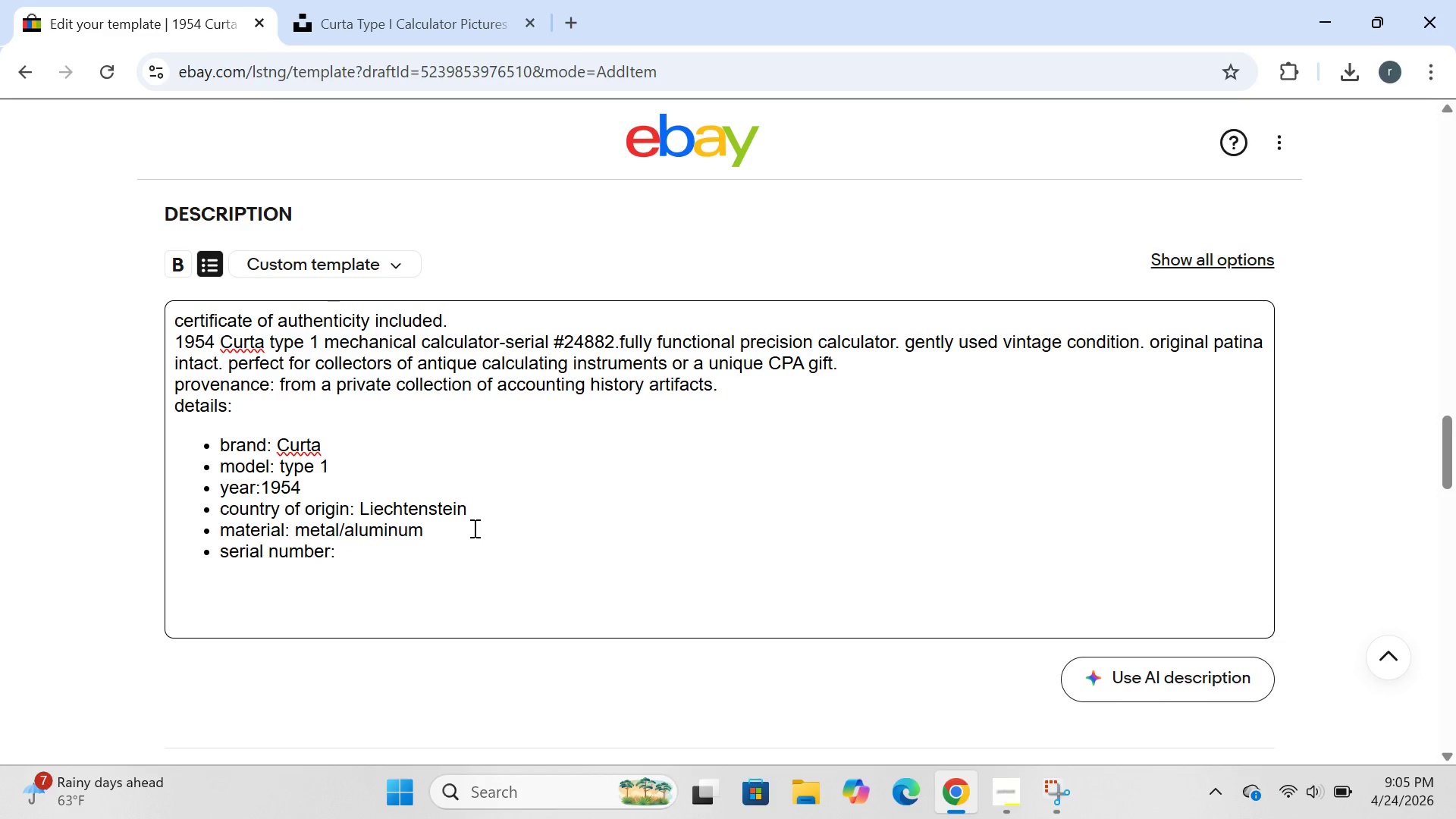 
left_click([473, 528])
 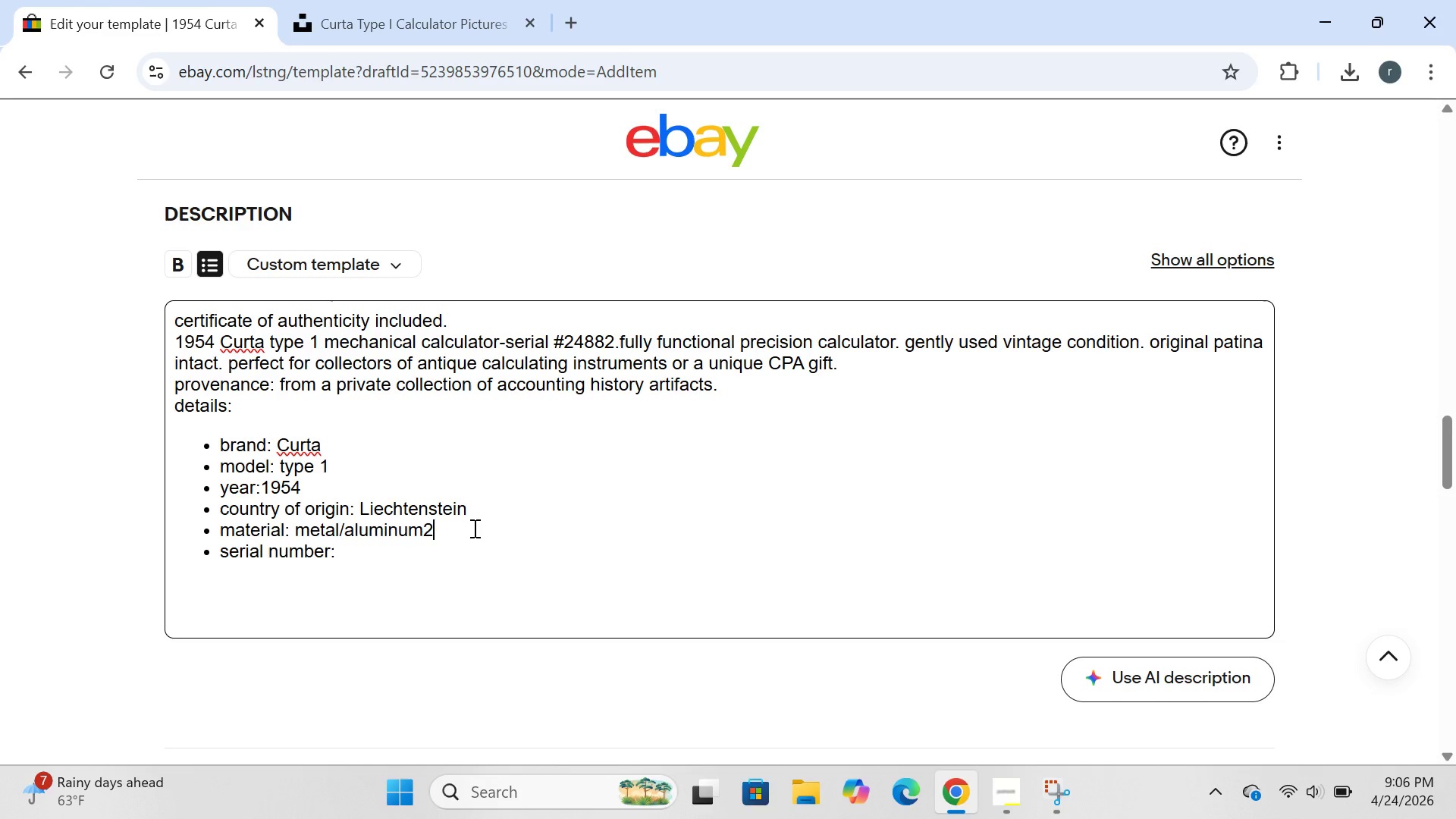 
type(24882)
key(Backspace)
key(Backspace)
key(Backspace)
key(Backspace)
key(Backspace)
 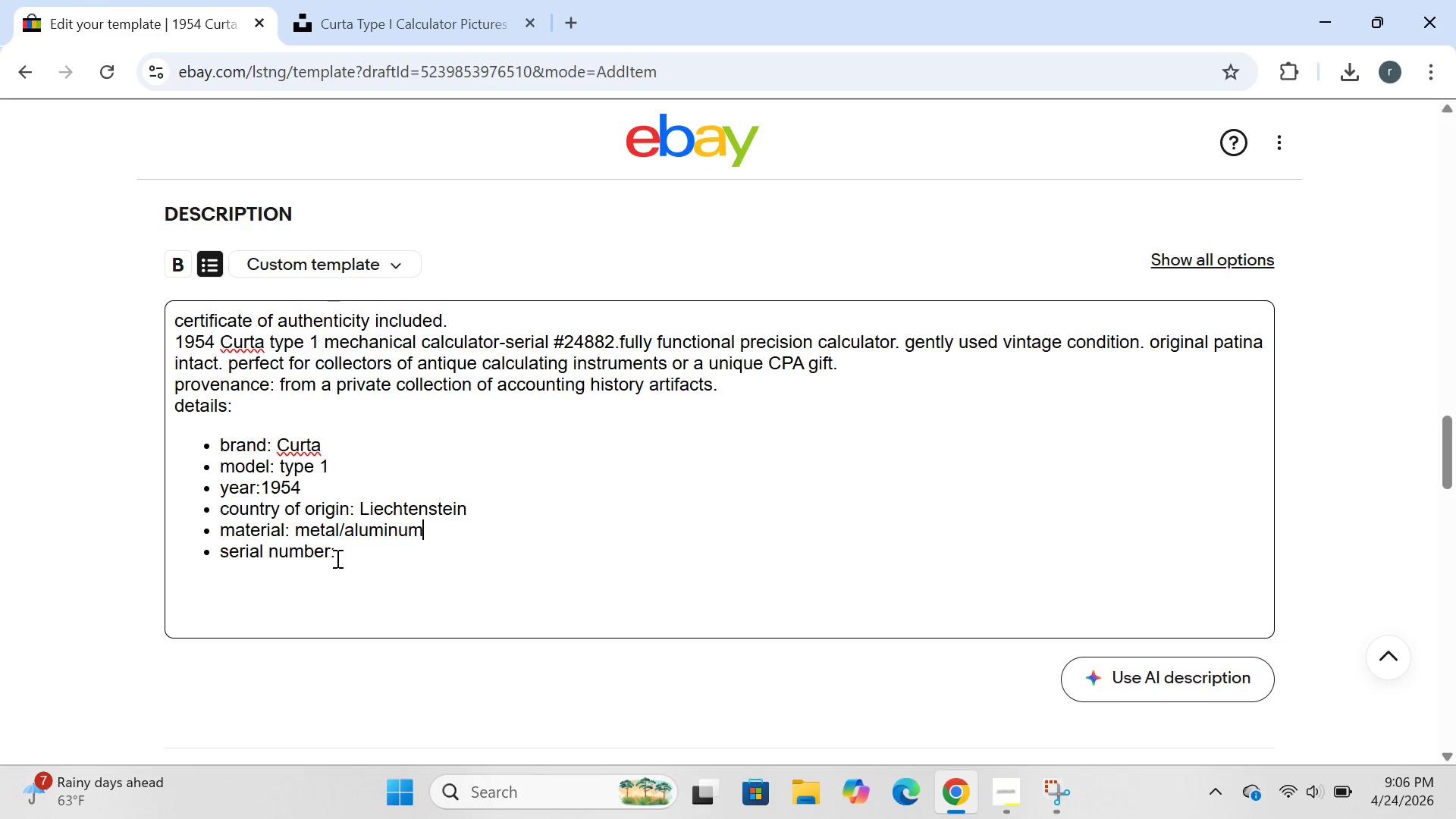 
left_click([336, 557])
 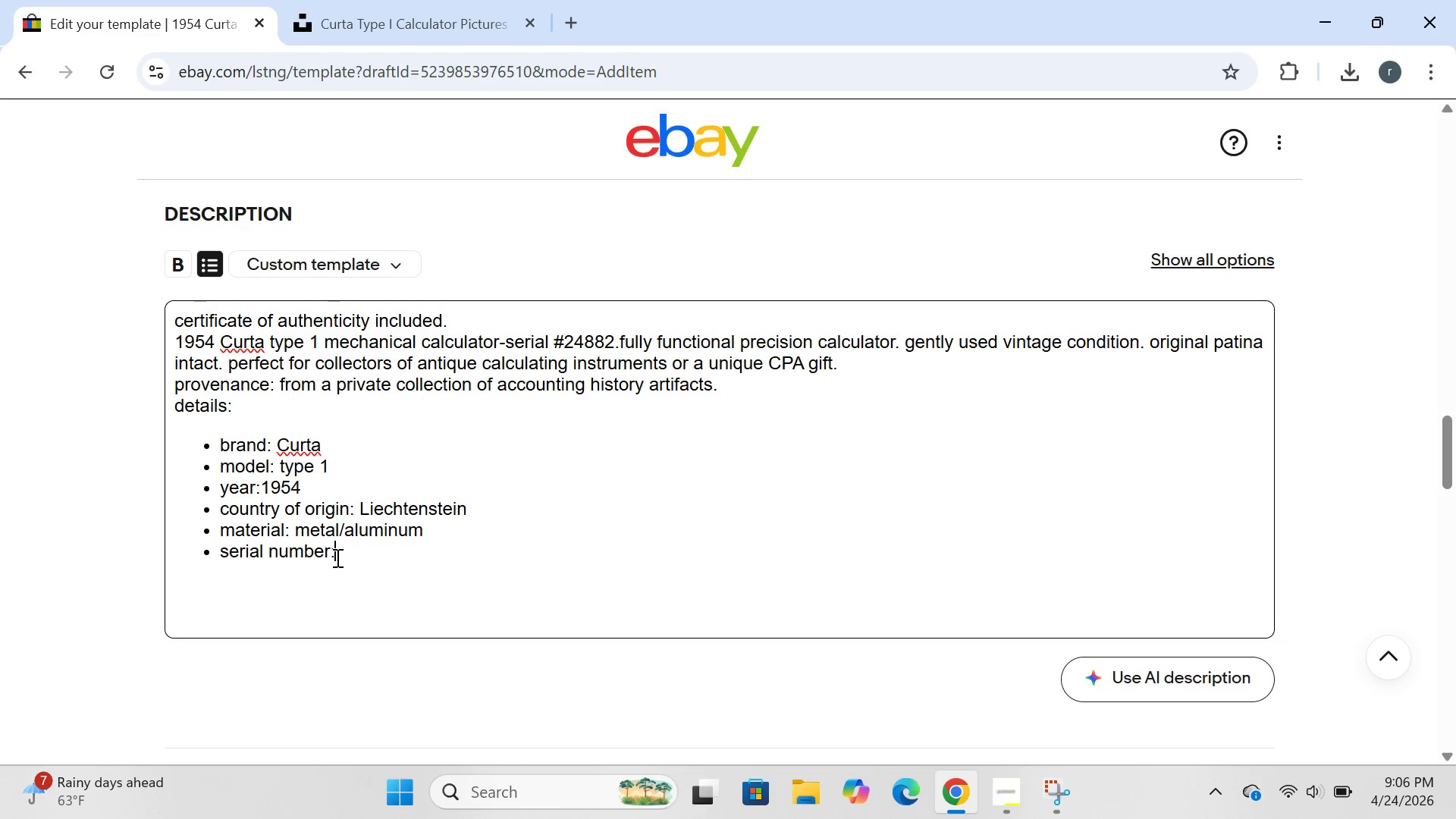 
type(24882)
 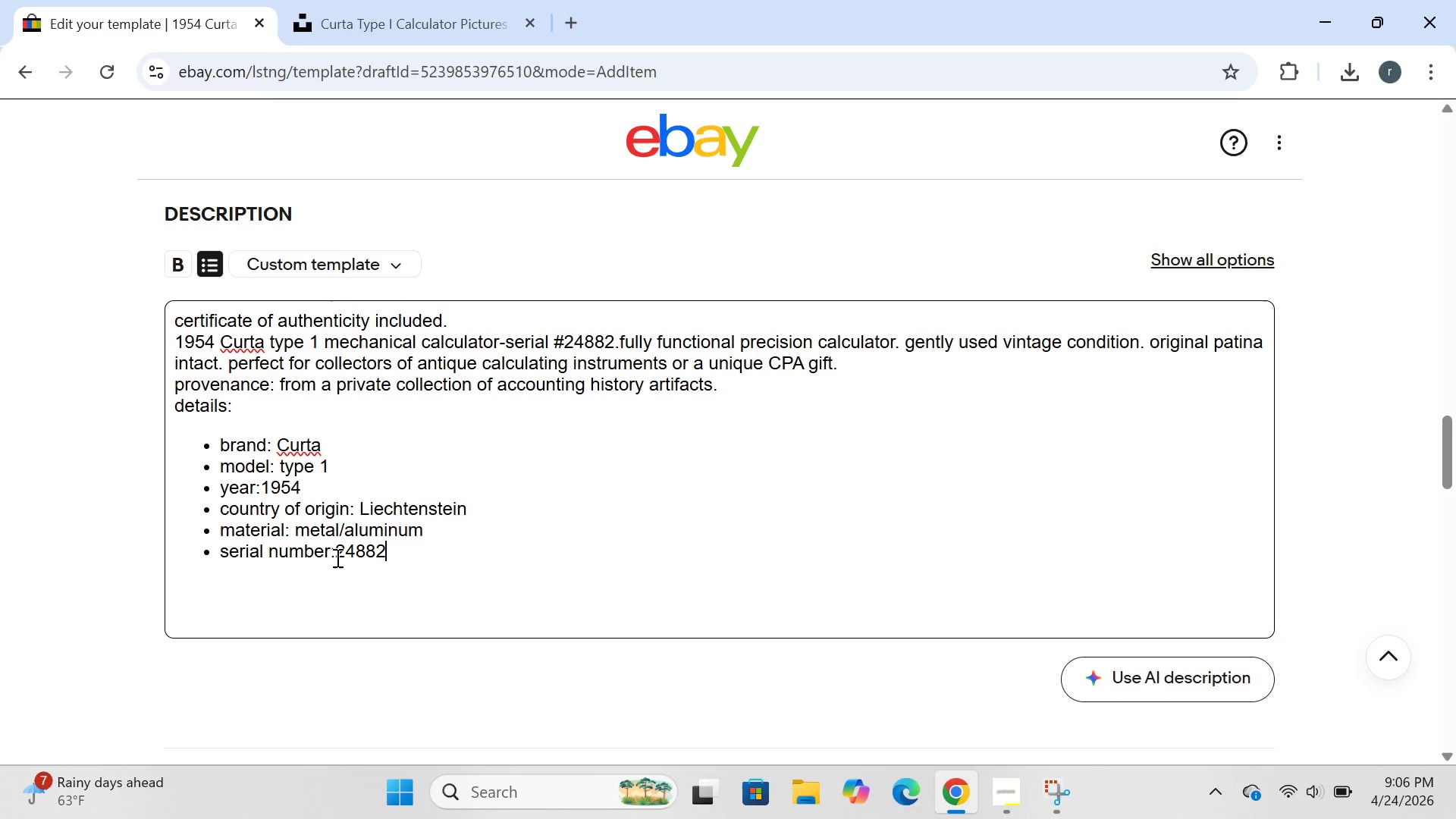 
key(Enter)
 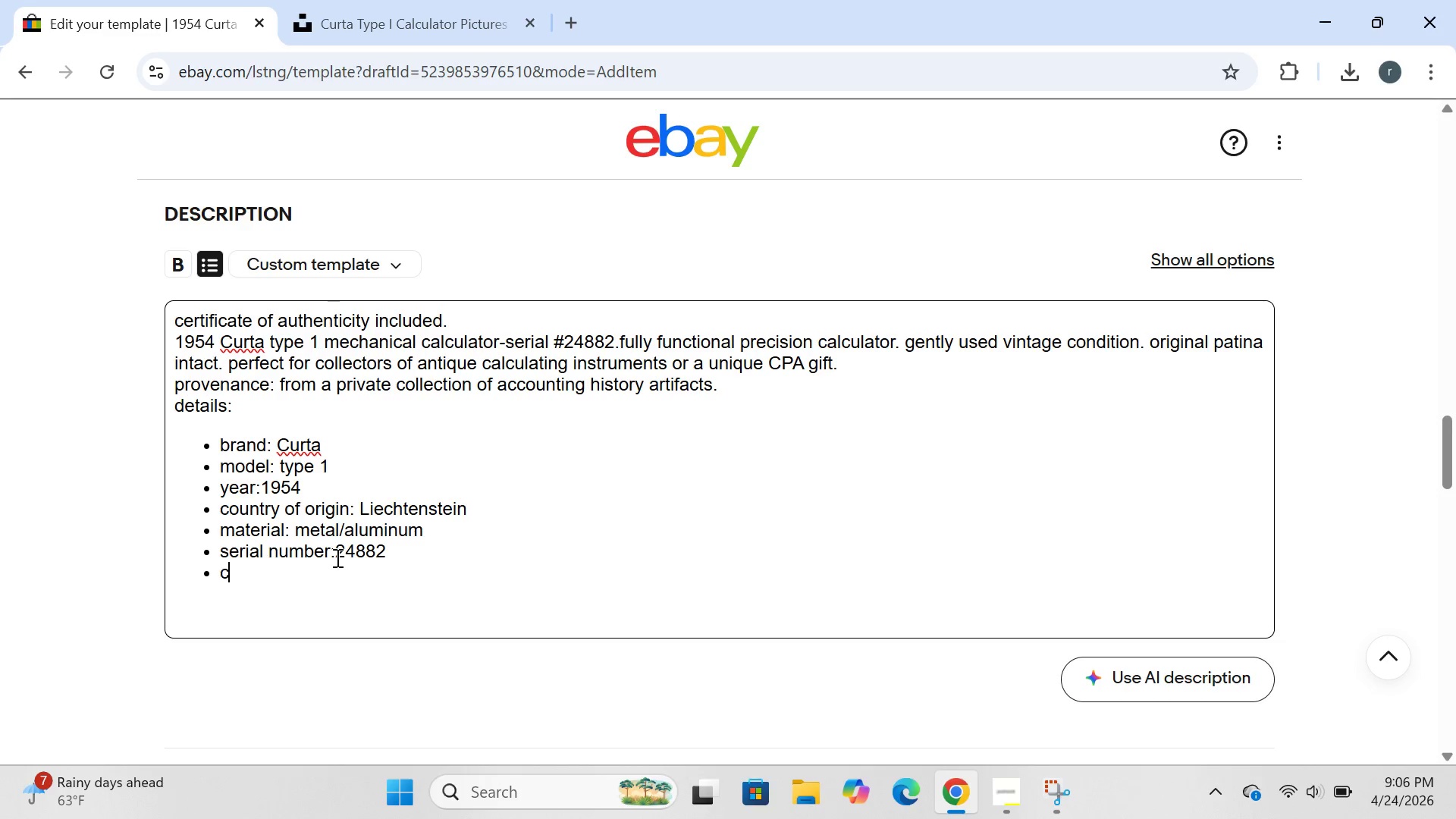 
type(condit)
 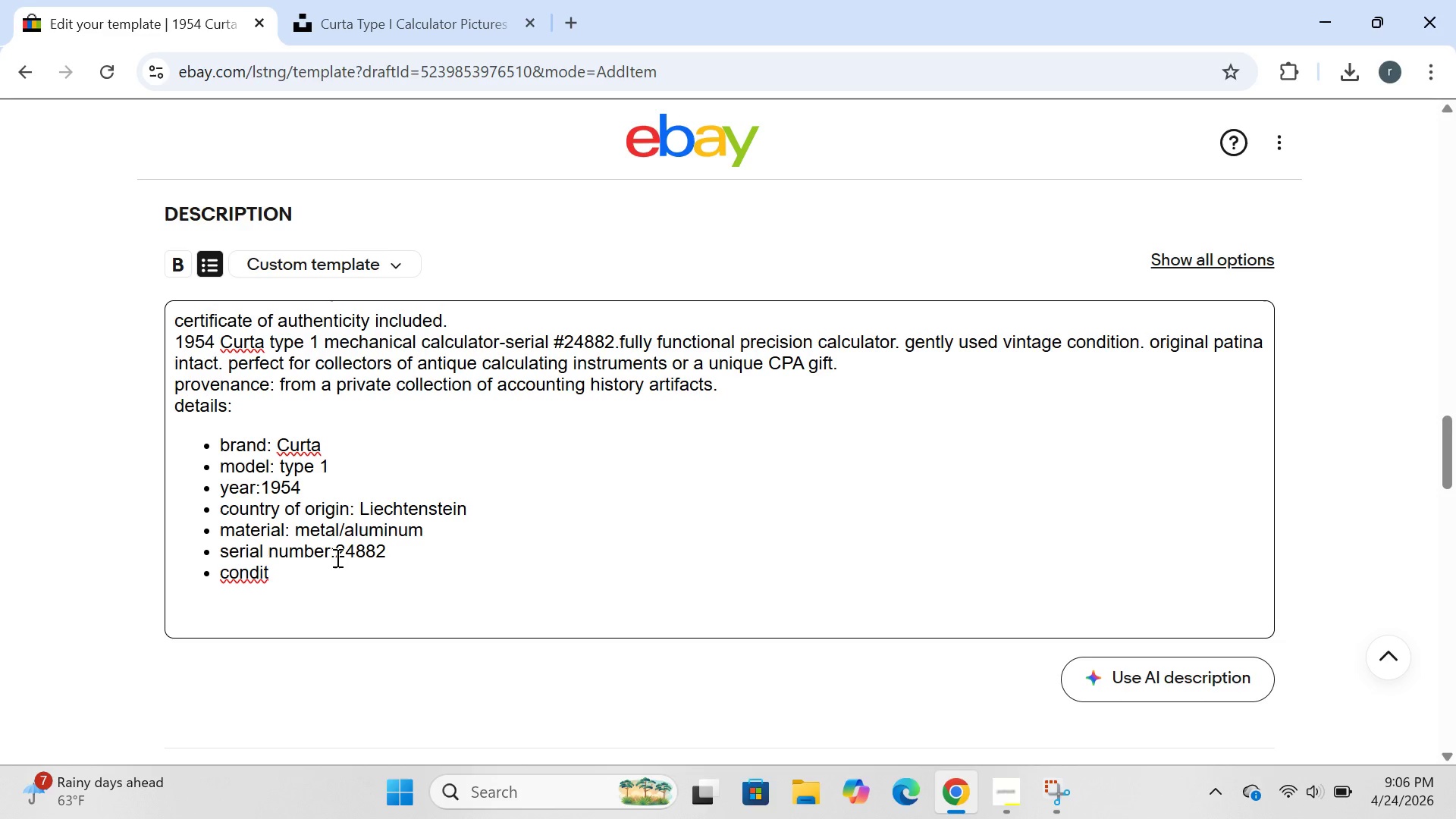 
type(ion: working or)
 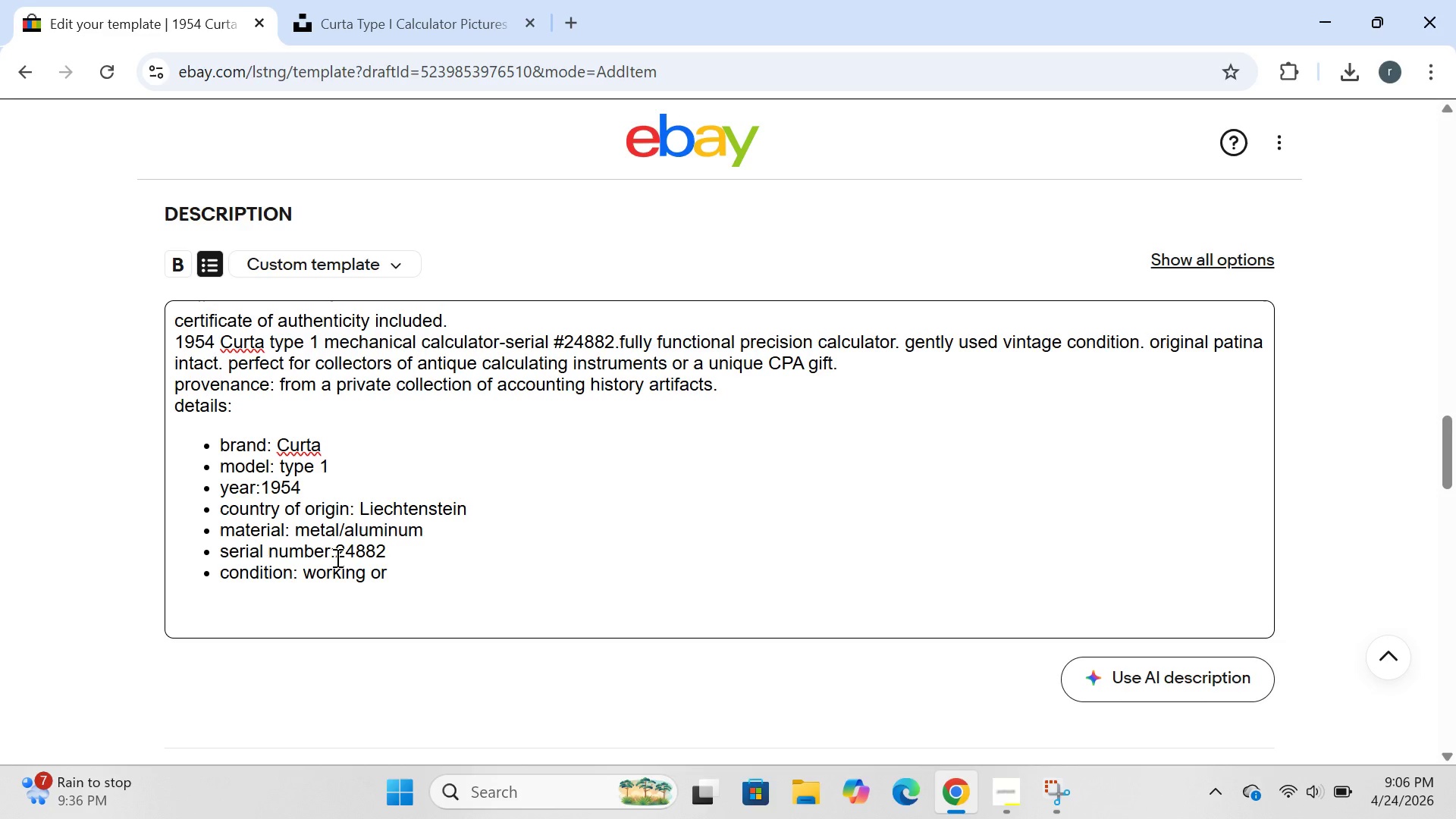 
type(iginal patina)
 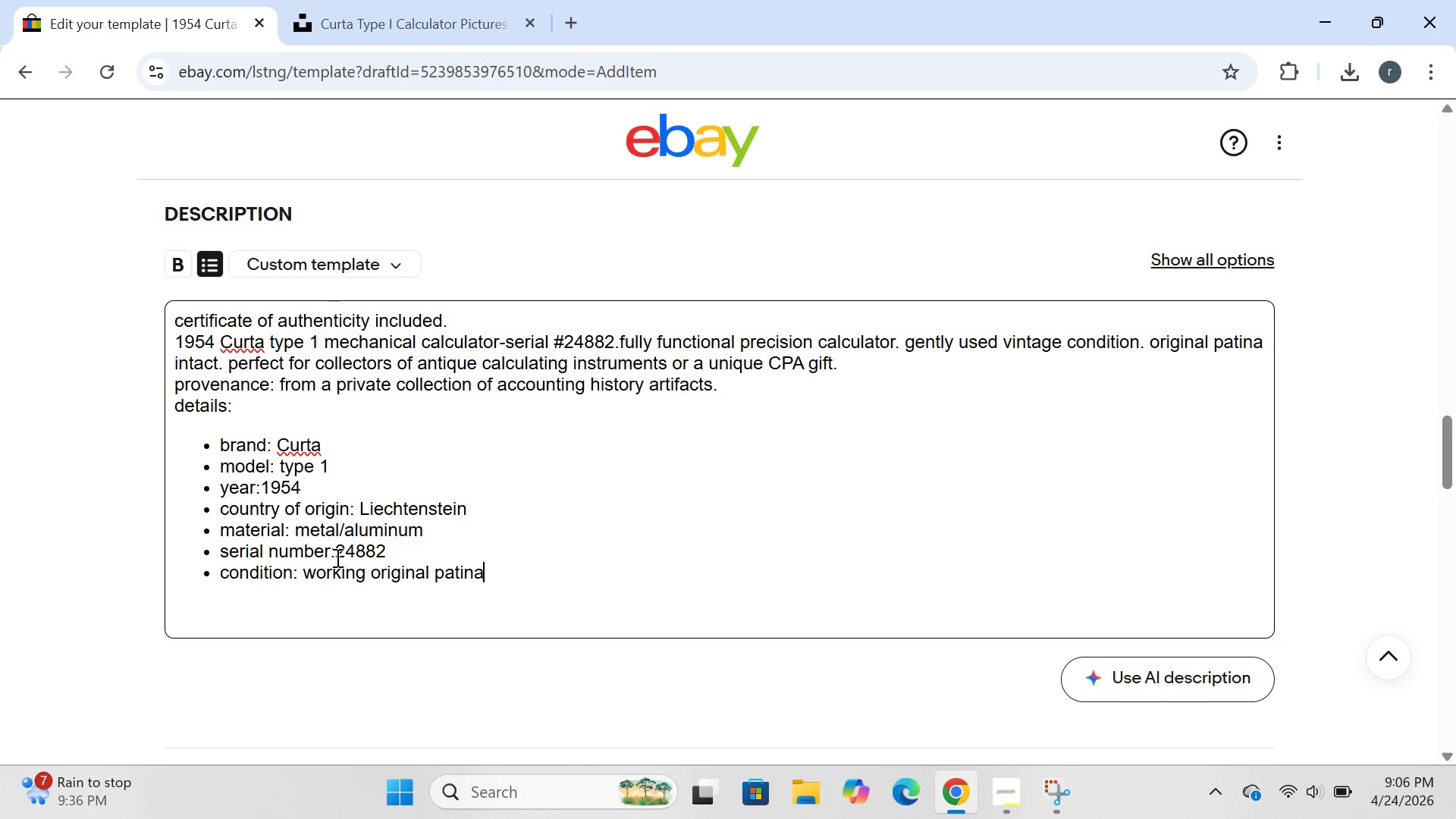 
key(Enter)
 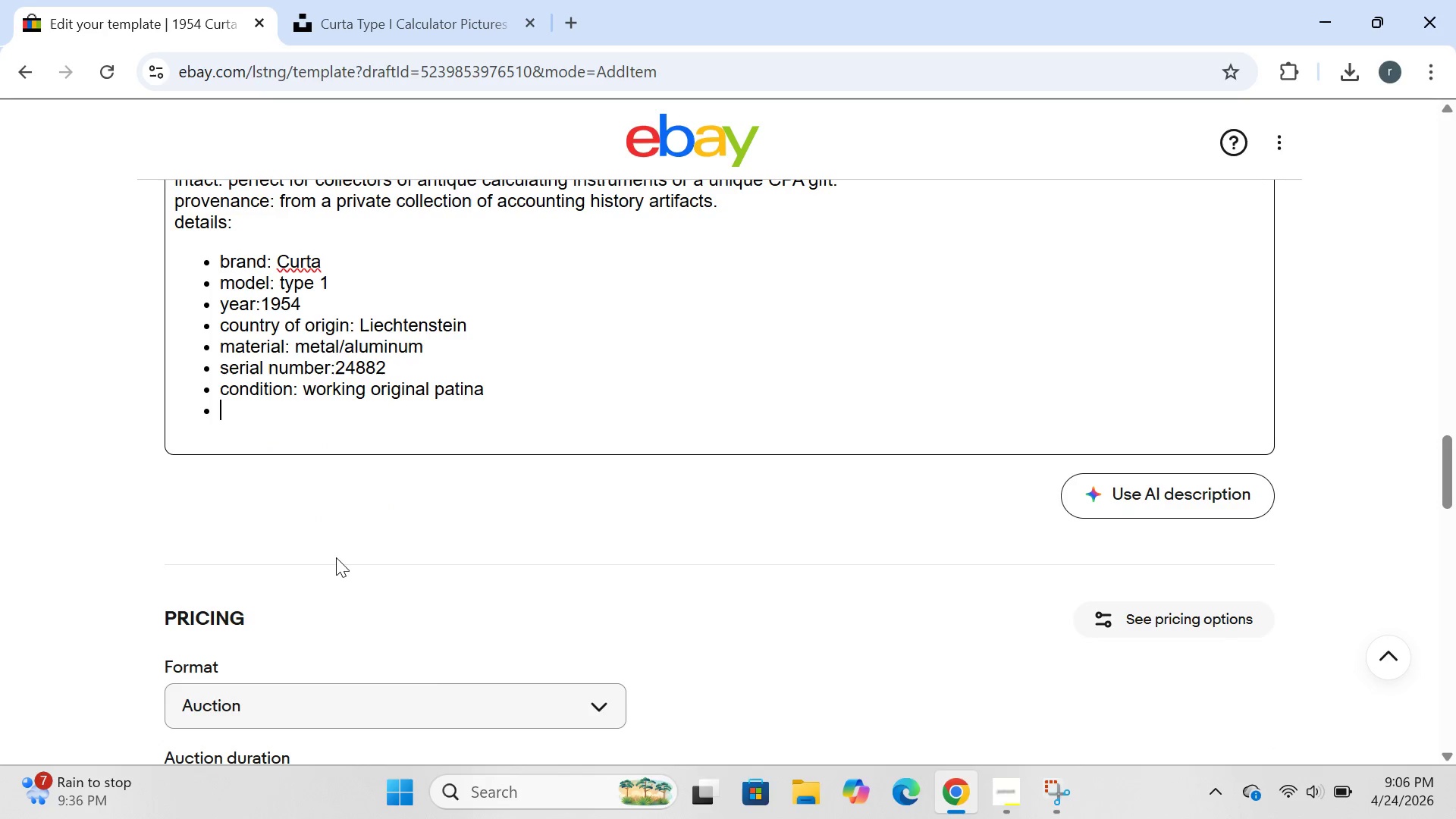 
left_click([336, 557])
 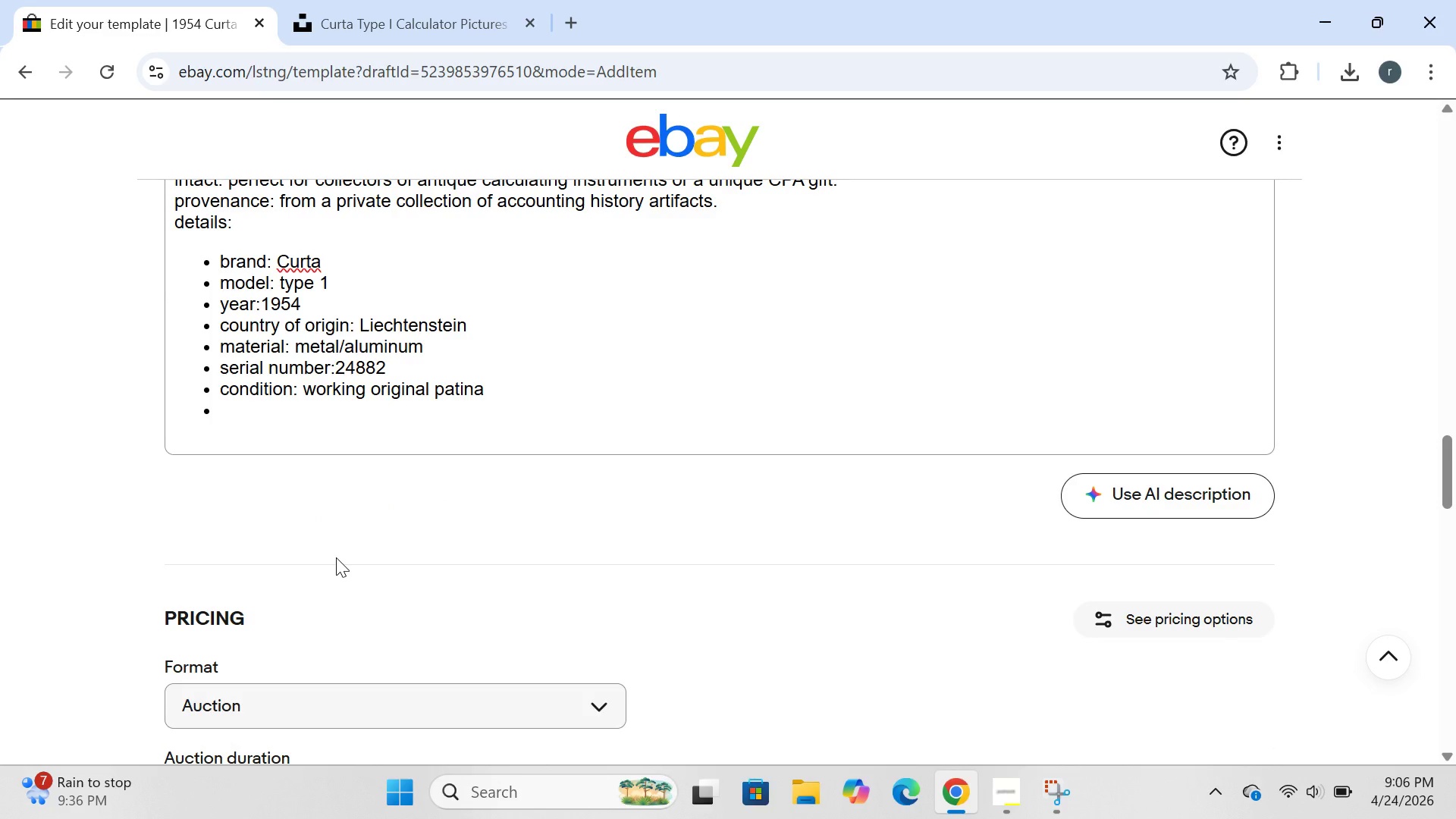 
type(shi)
 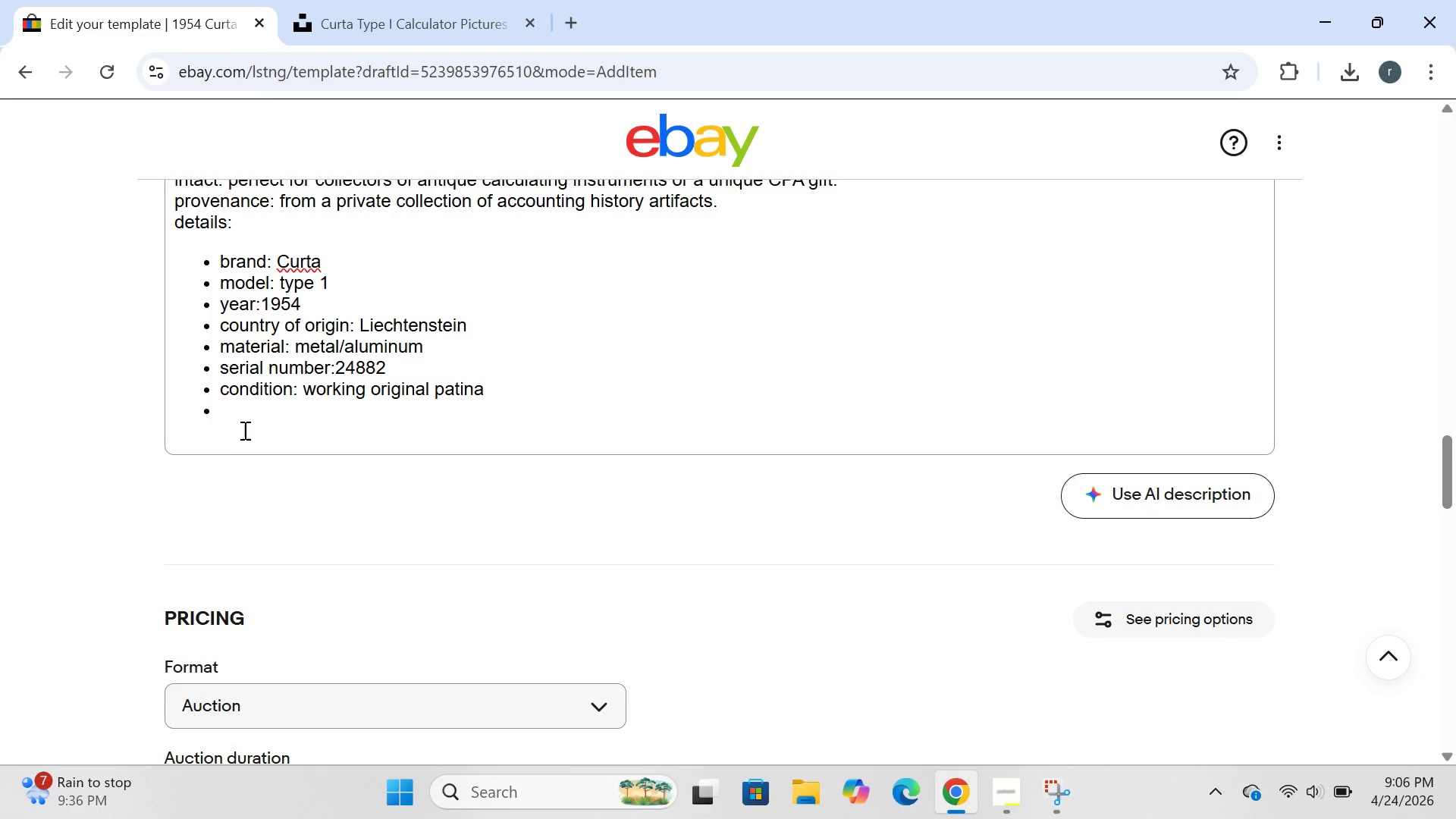 
left_click([243, 409])
 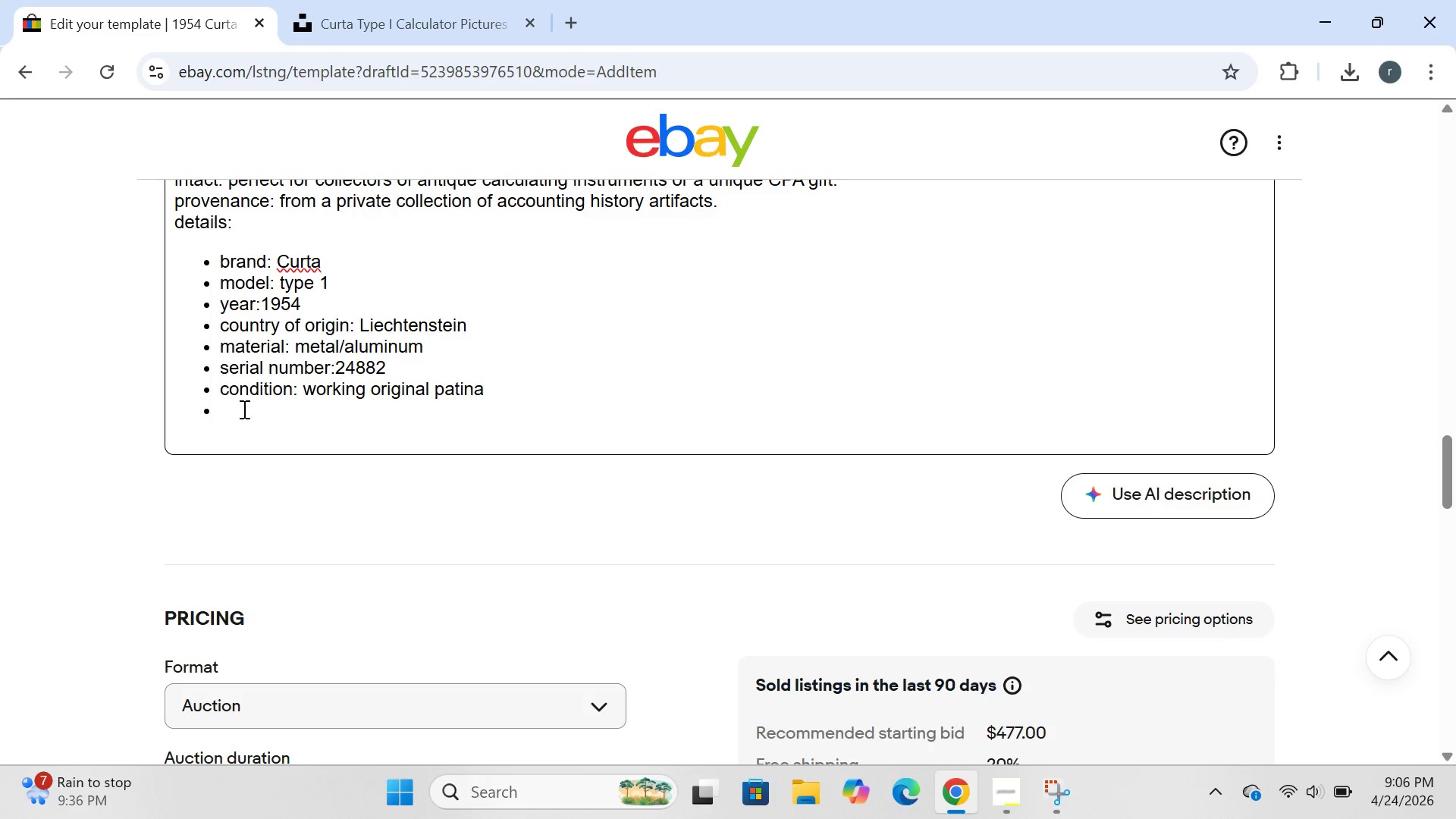 
type(shipping:double -)
key(Backspace)
type(-)
 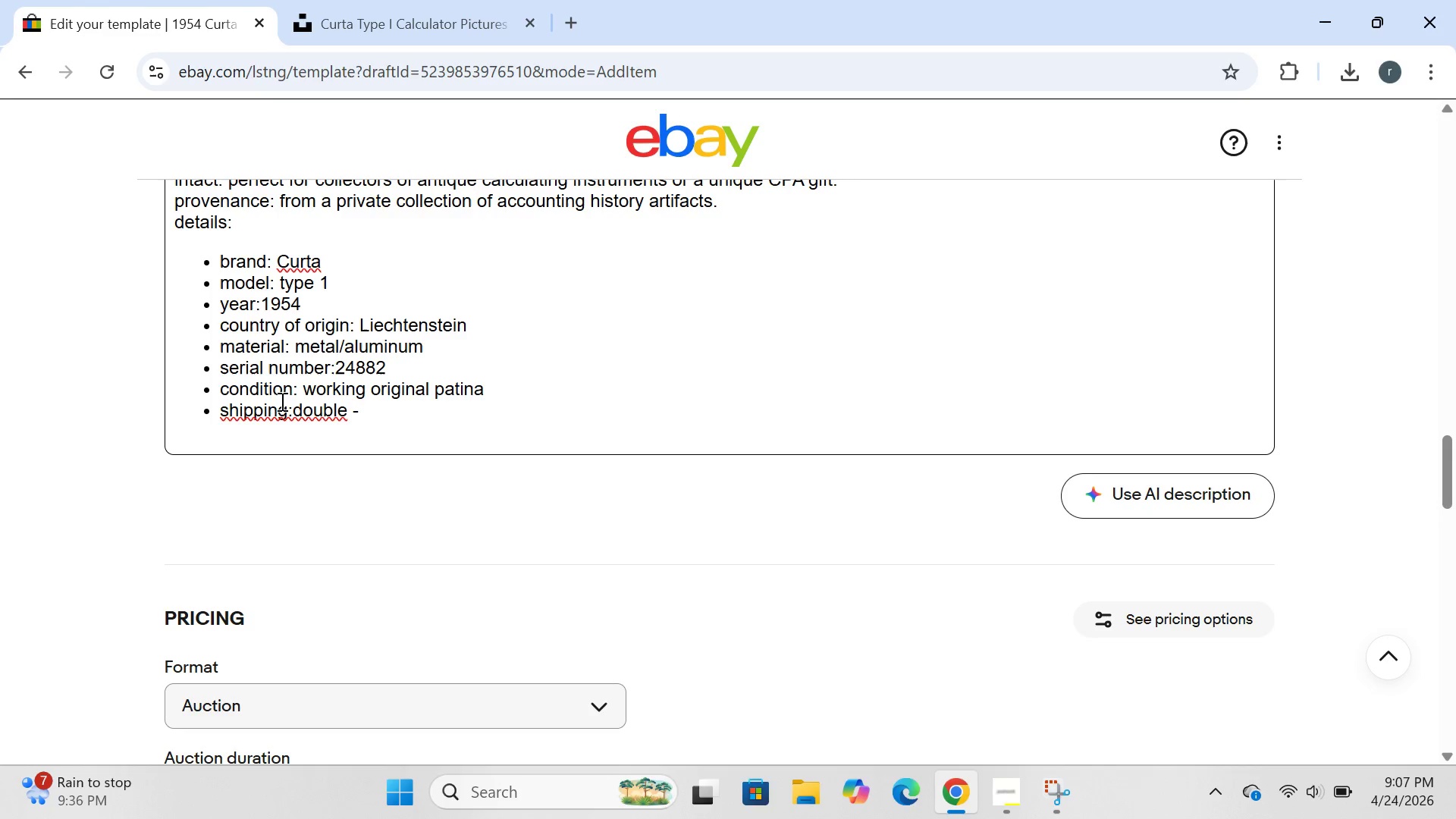 
left_click([294, 403])
 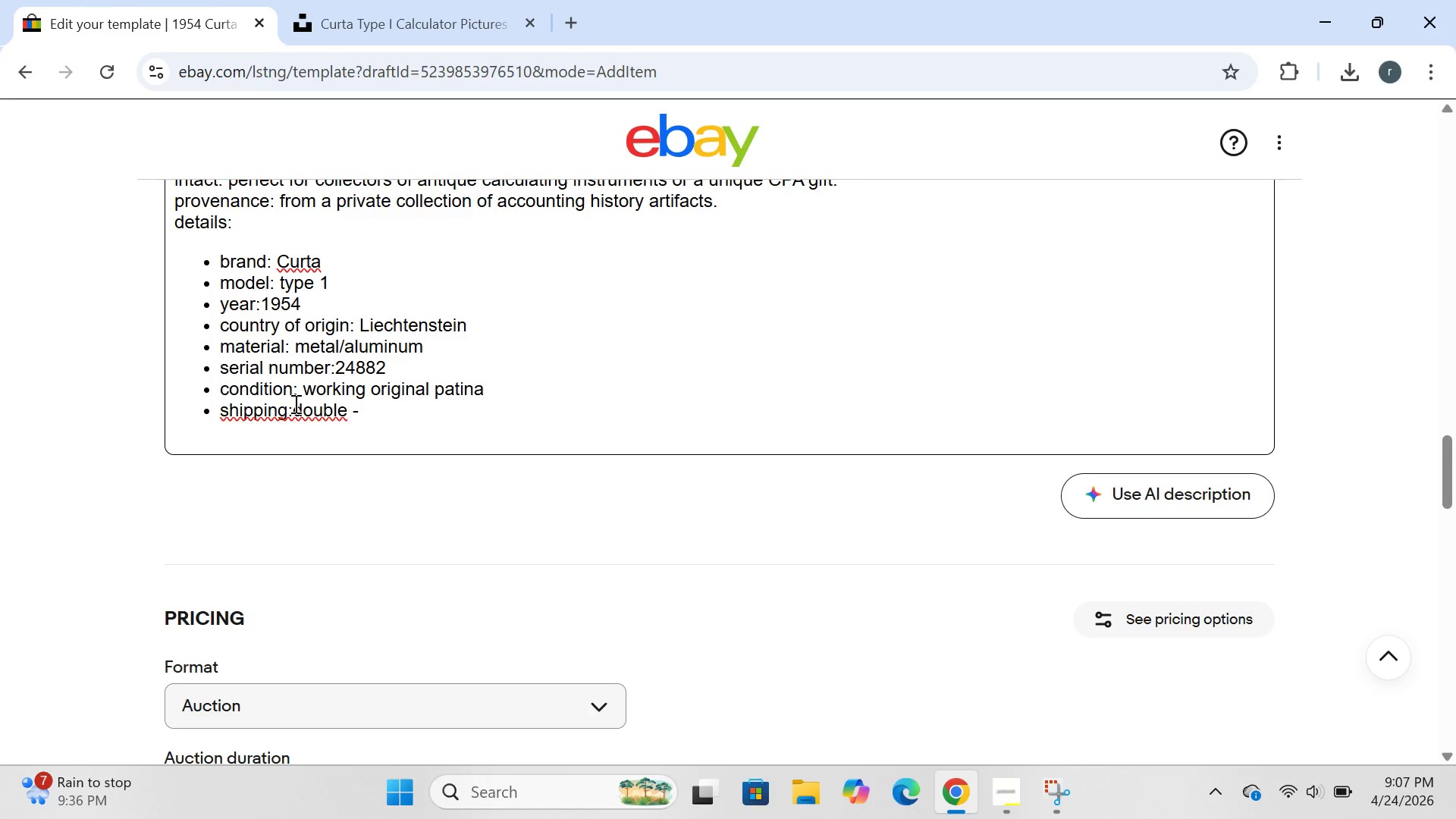 
key(Space)
 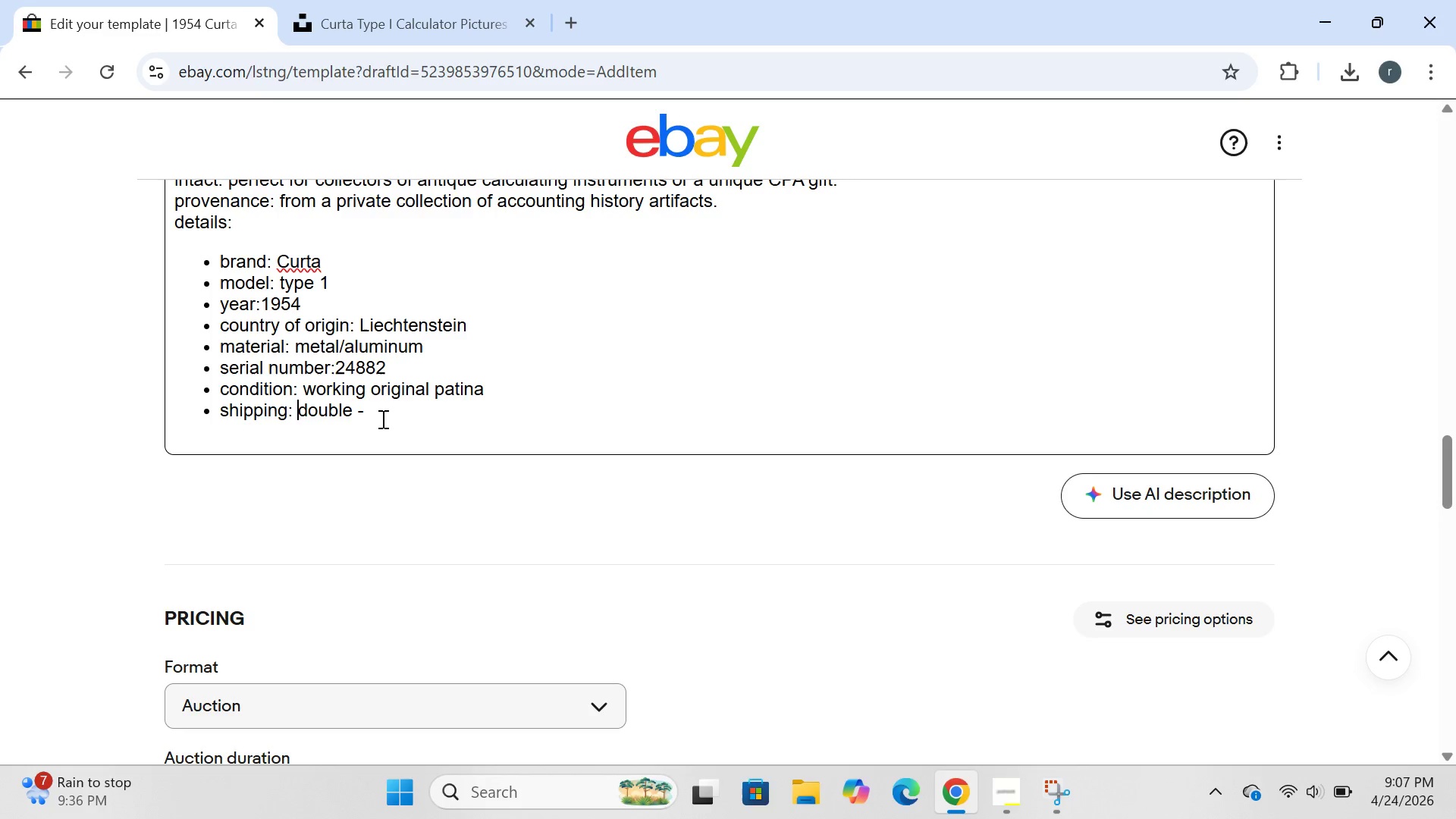 
left_click([381, 419])
 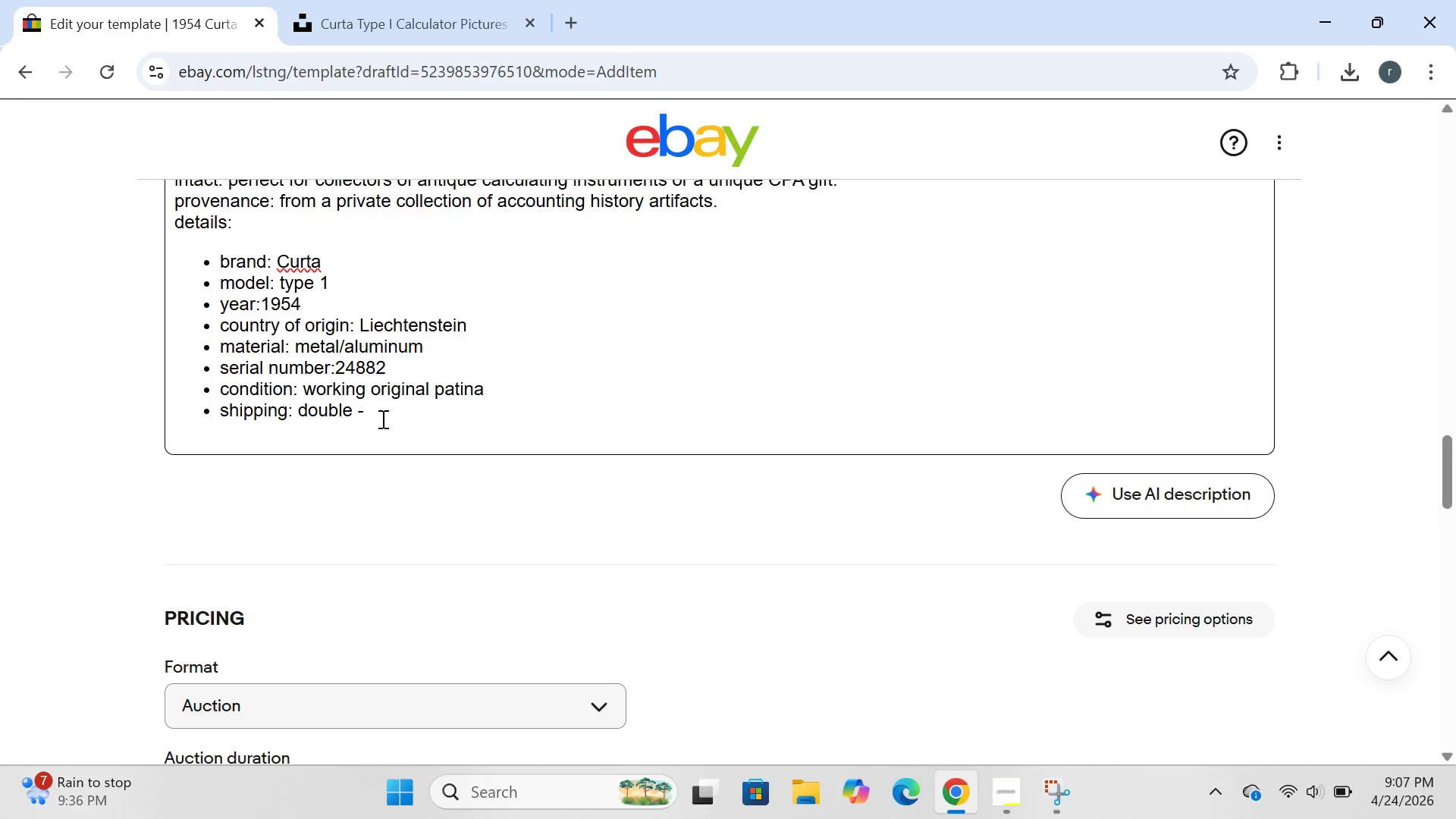 
type(boxed with foam for fragil)
 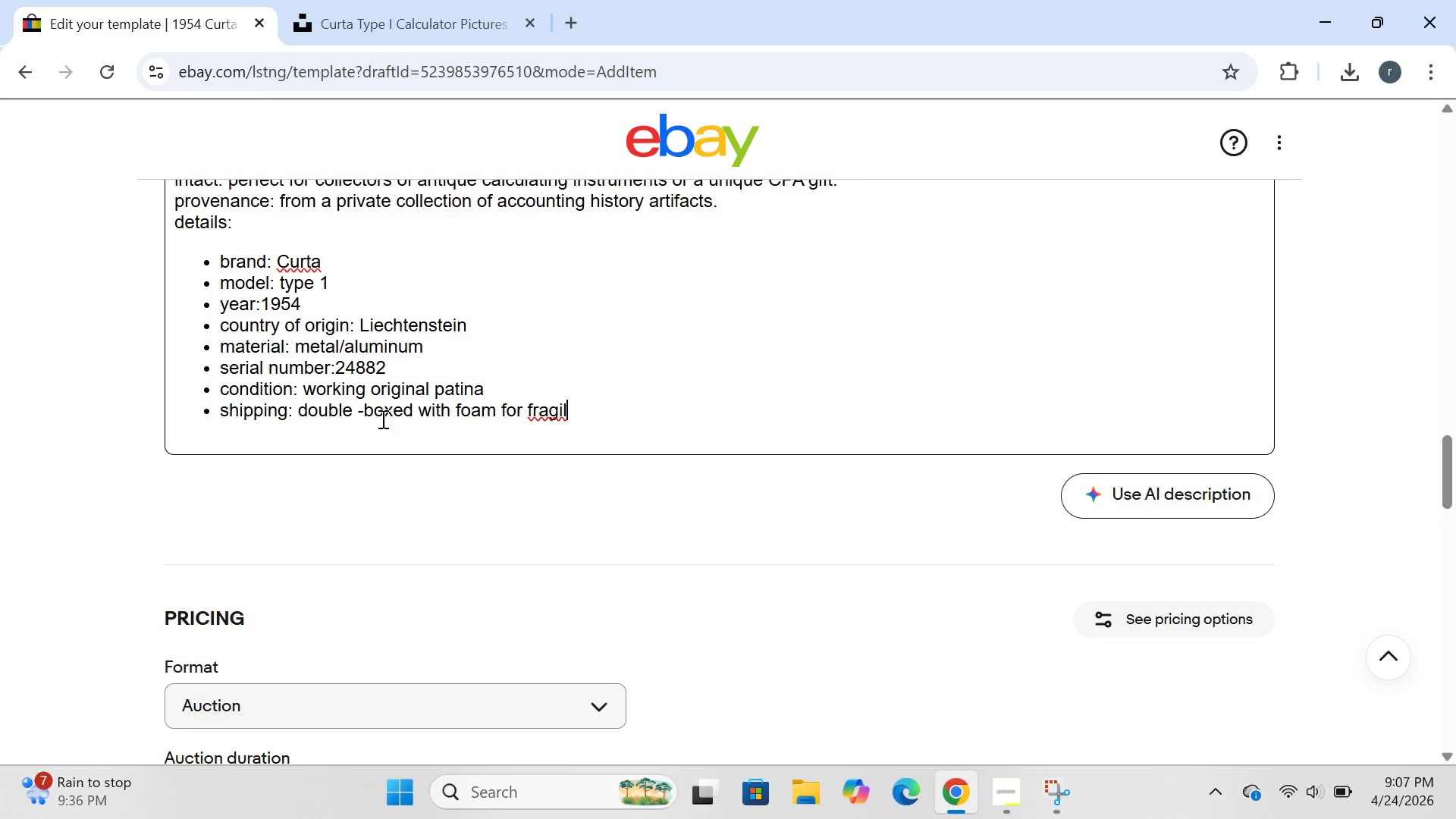 
type(e mechanical item)
 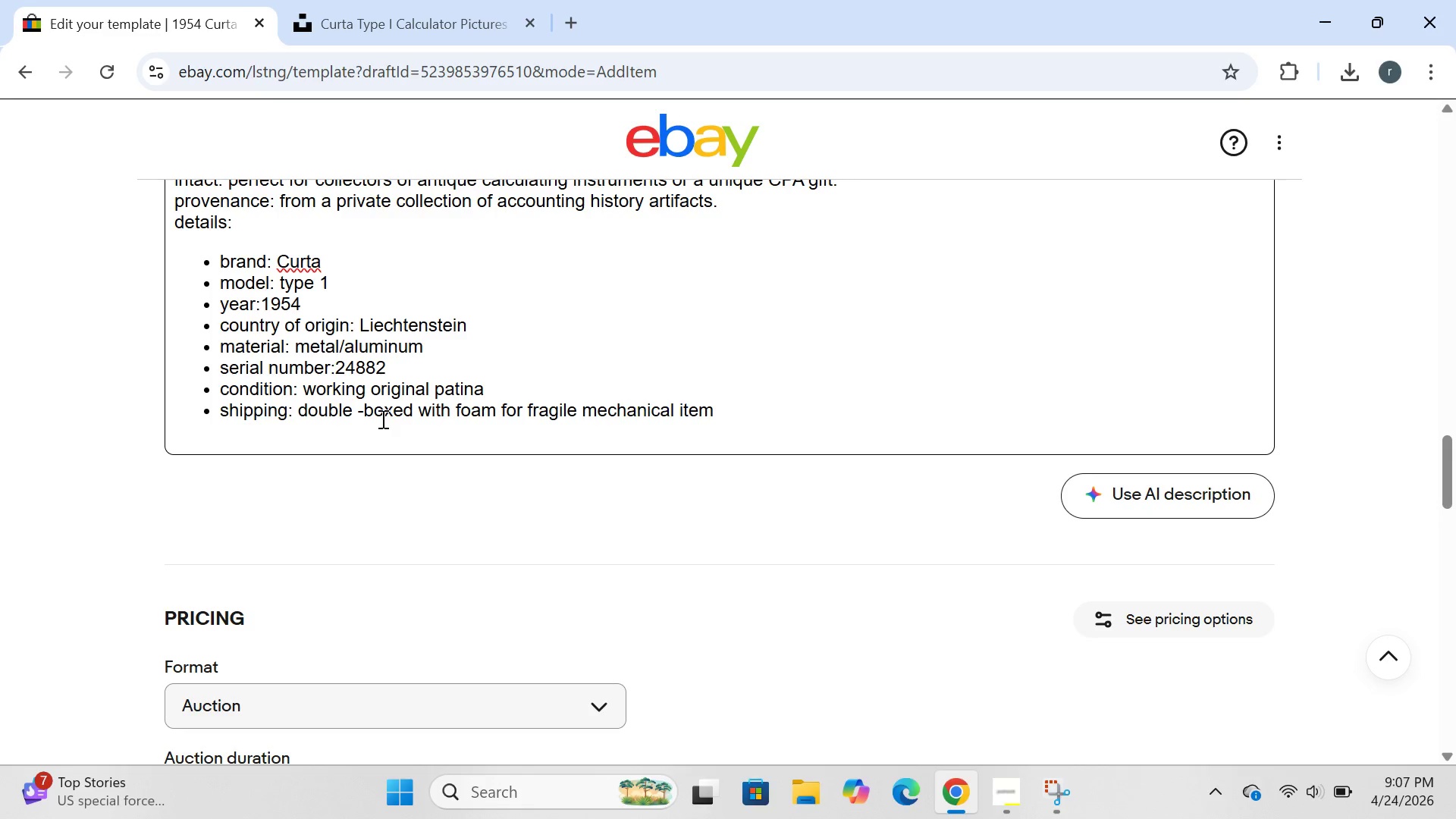 
key(Enter)
 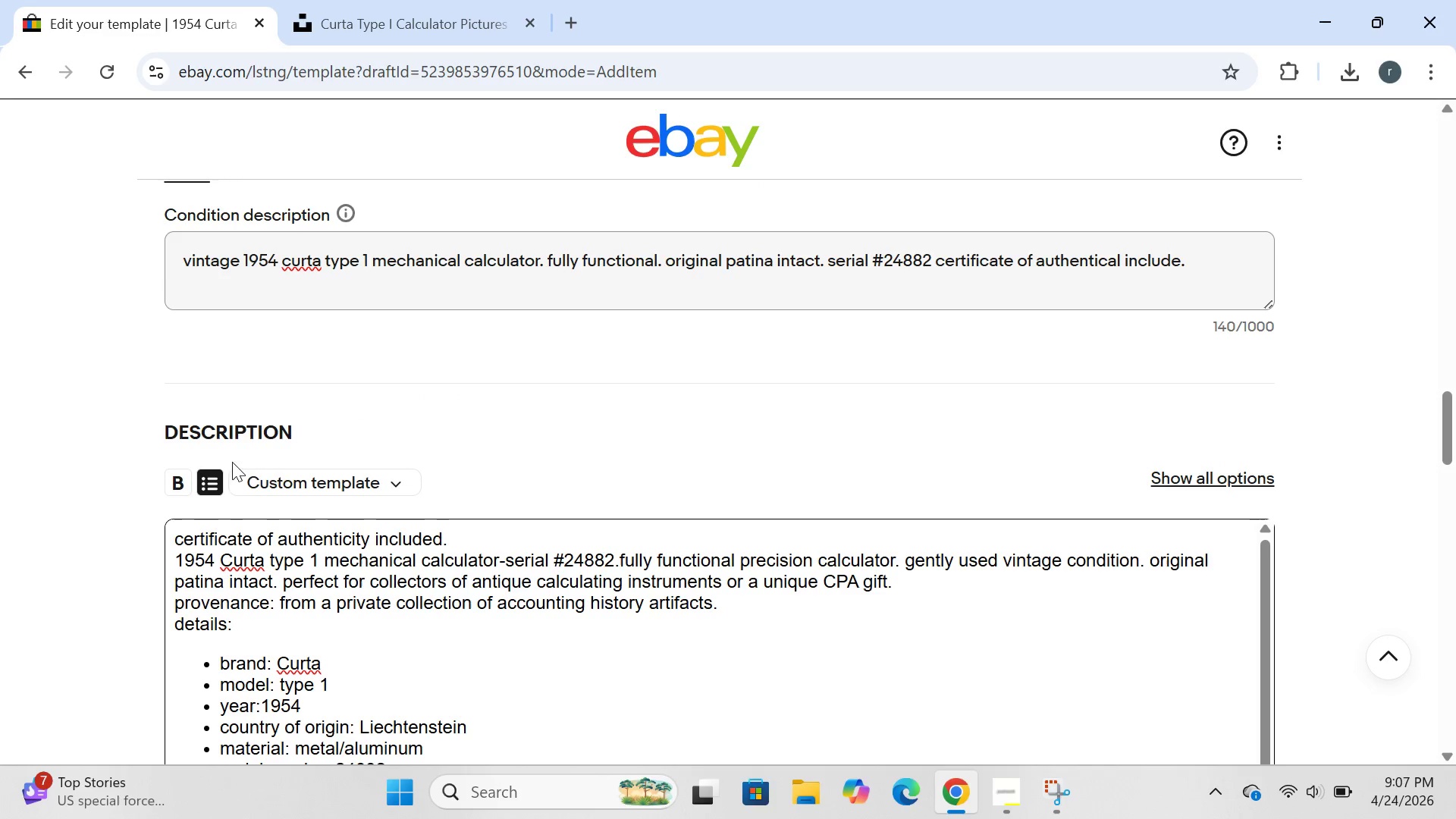 
left_click([208, 482])
 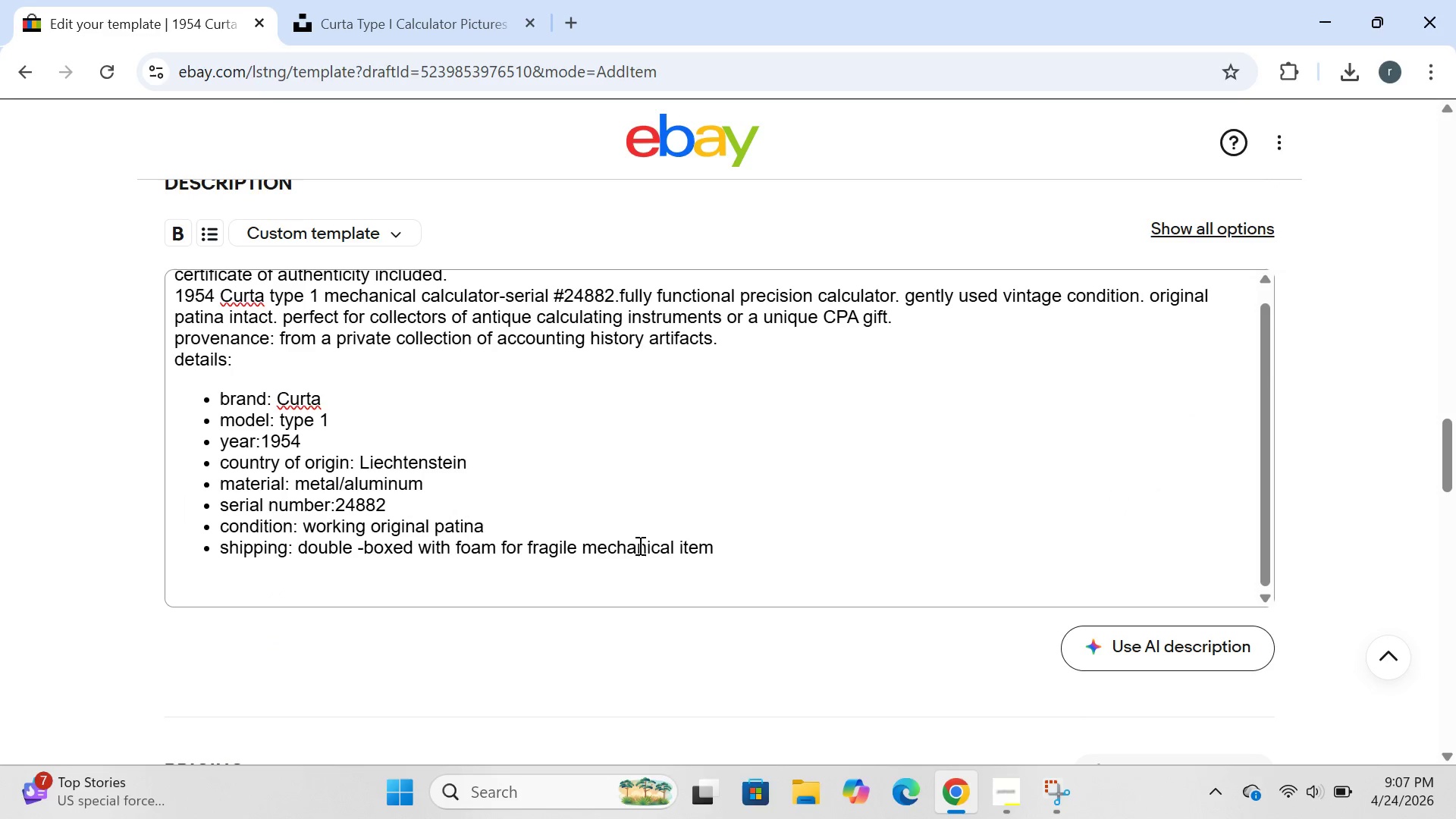 
left_click([732, 544])
 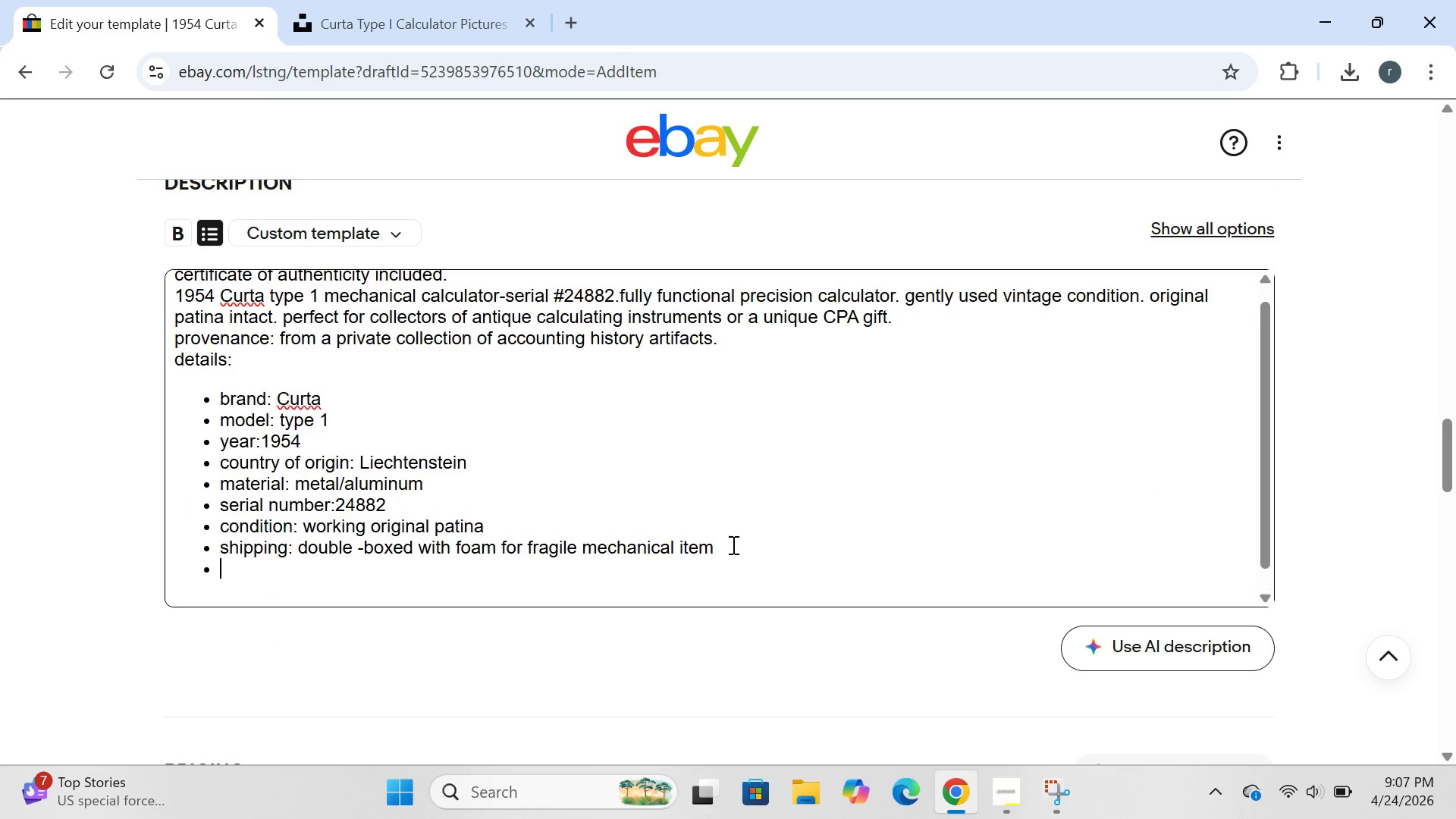 
key(Enter)
 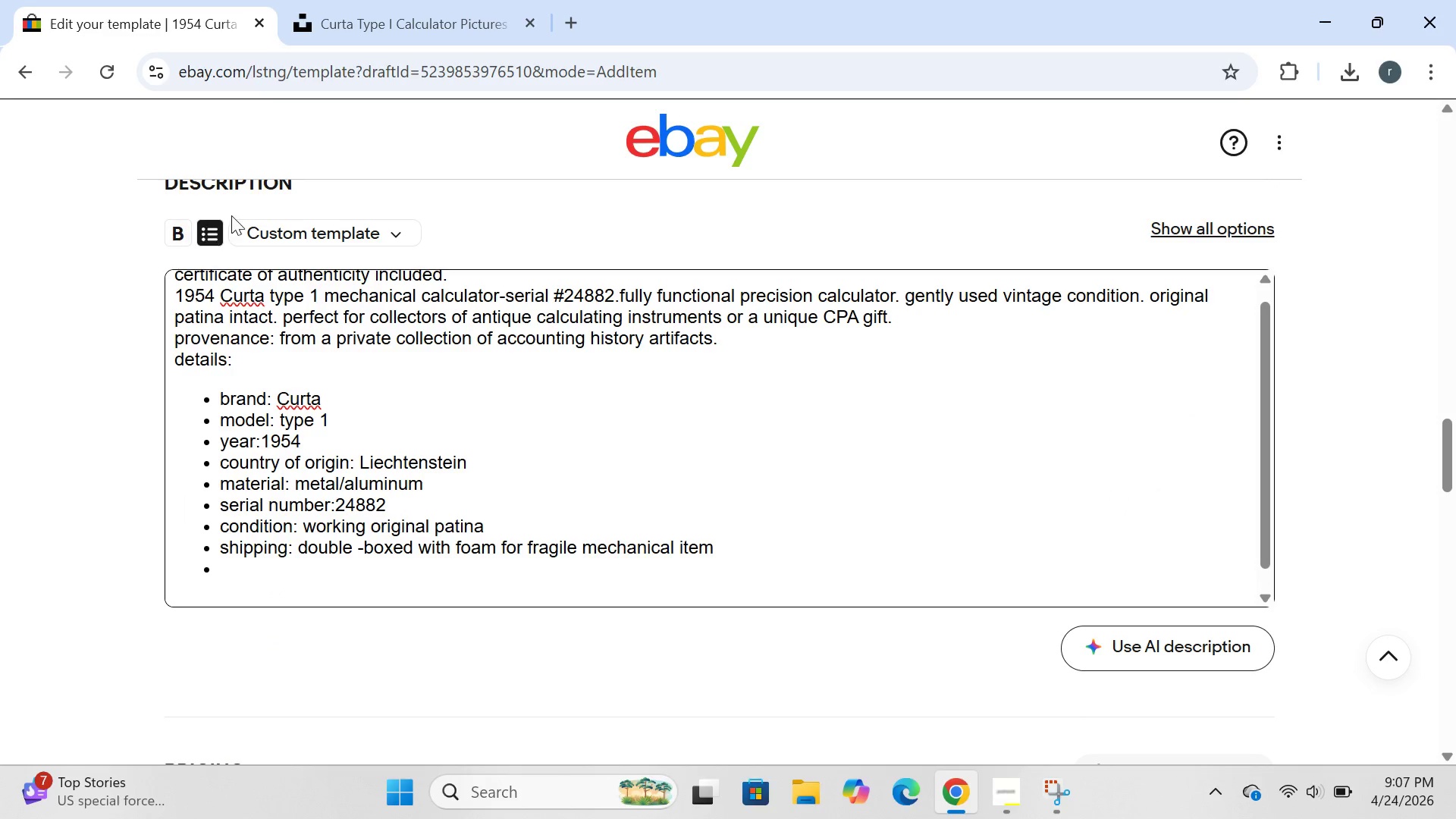 
left_click([212, 235])
 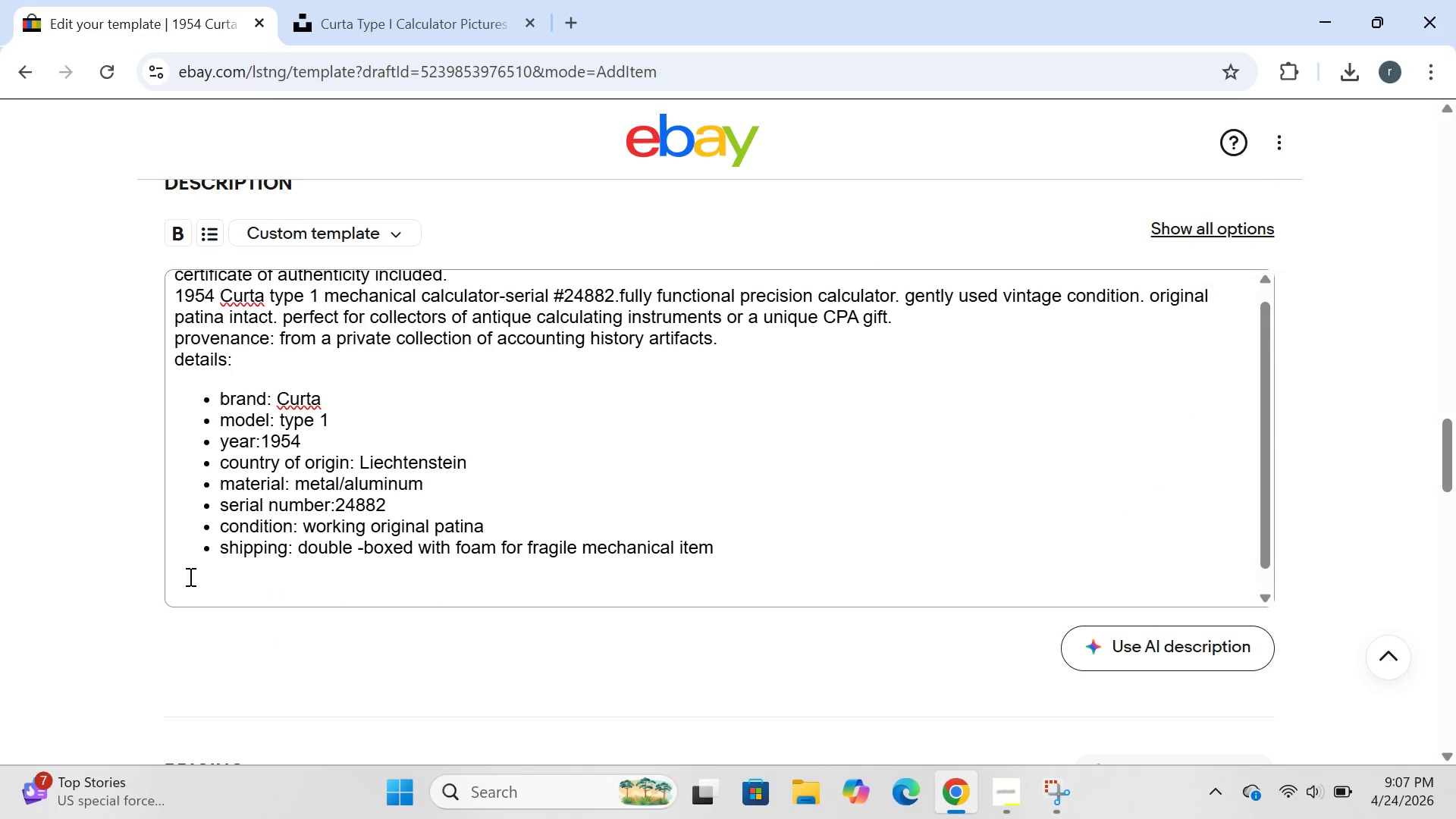 
left_click([182, 588])
 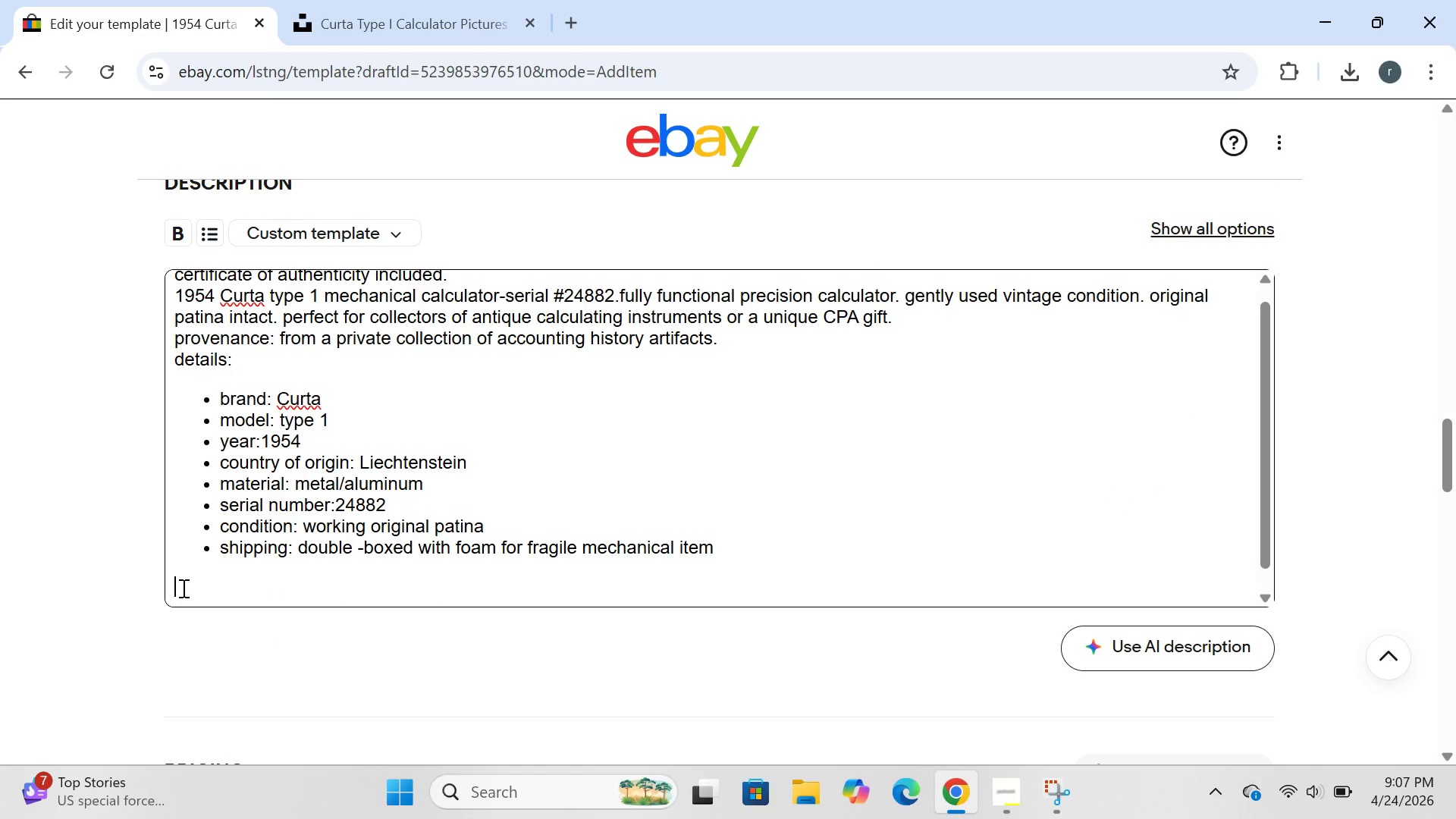 
type(questions>)
key(Backspace)
type(?message us for more photos or information)
 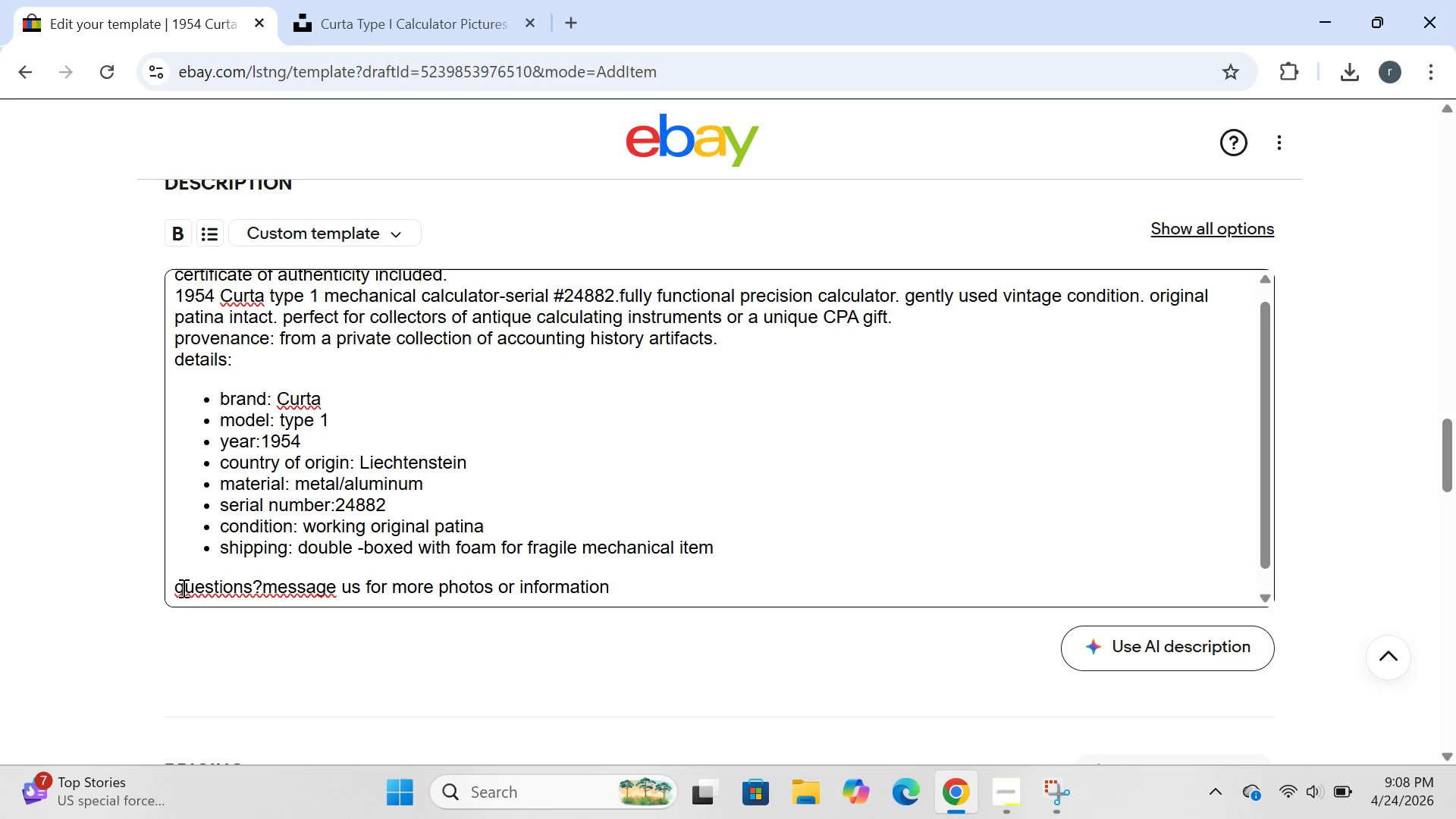 
left_click([259, 588])
 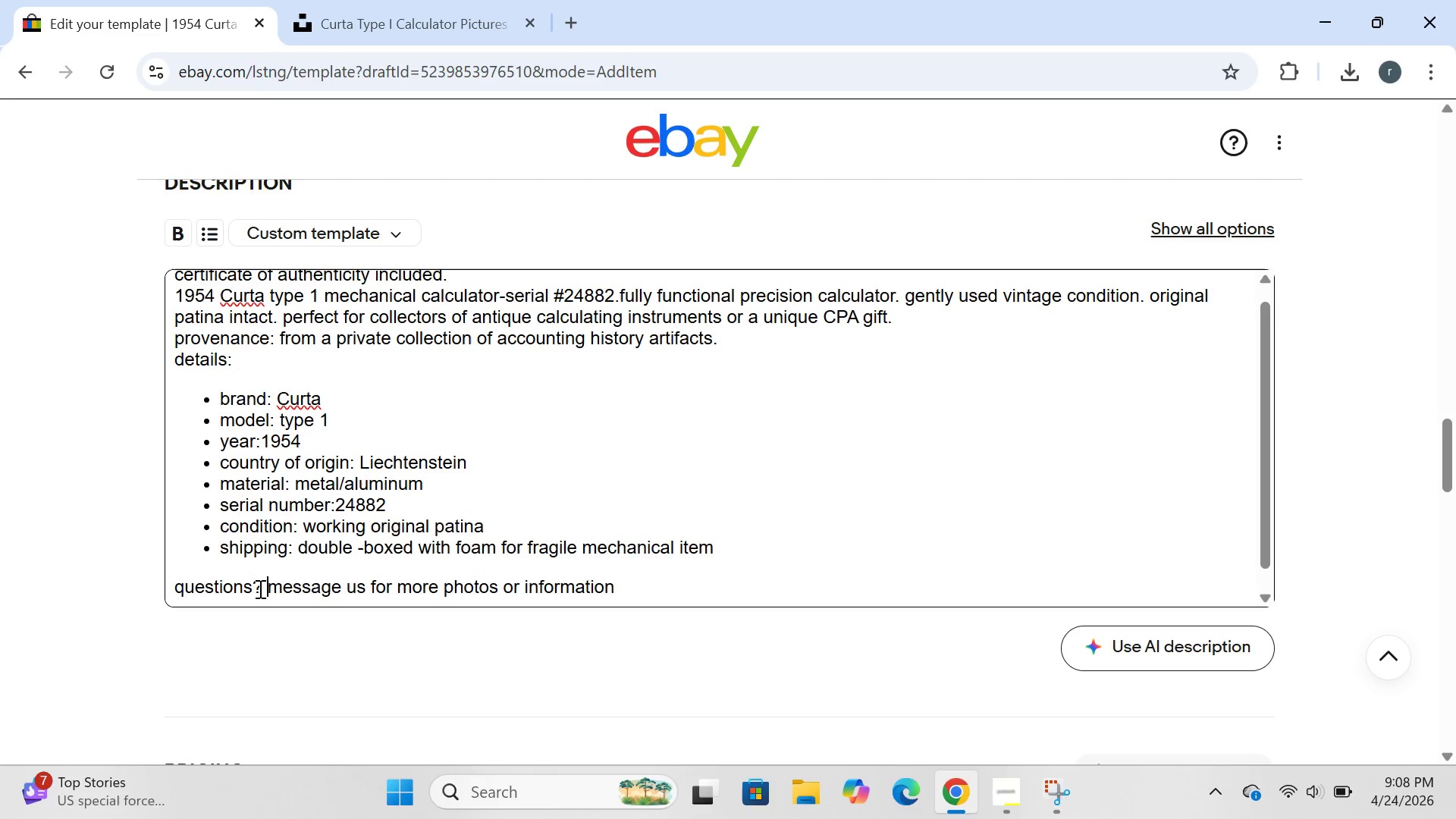 
key(Space)
 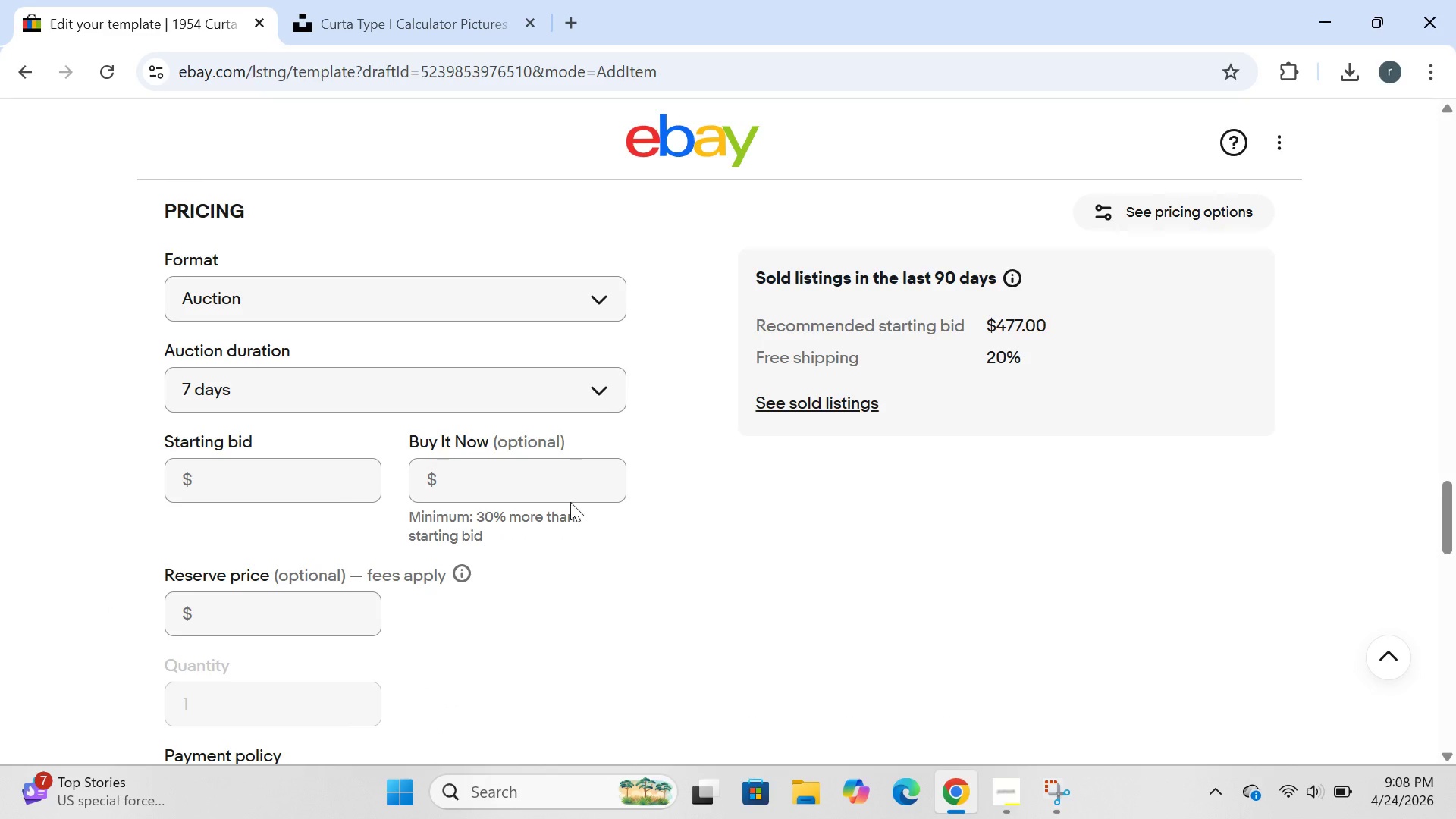 
wait(5.39)
 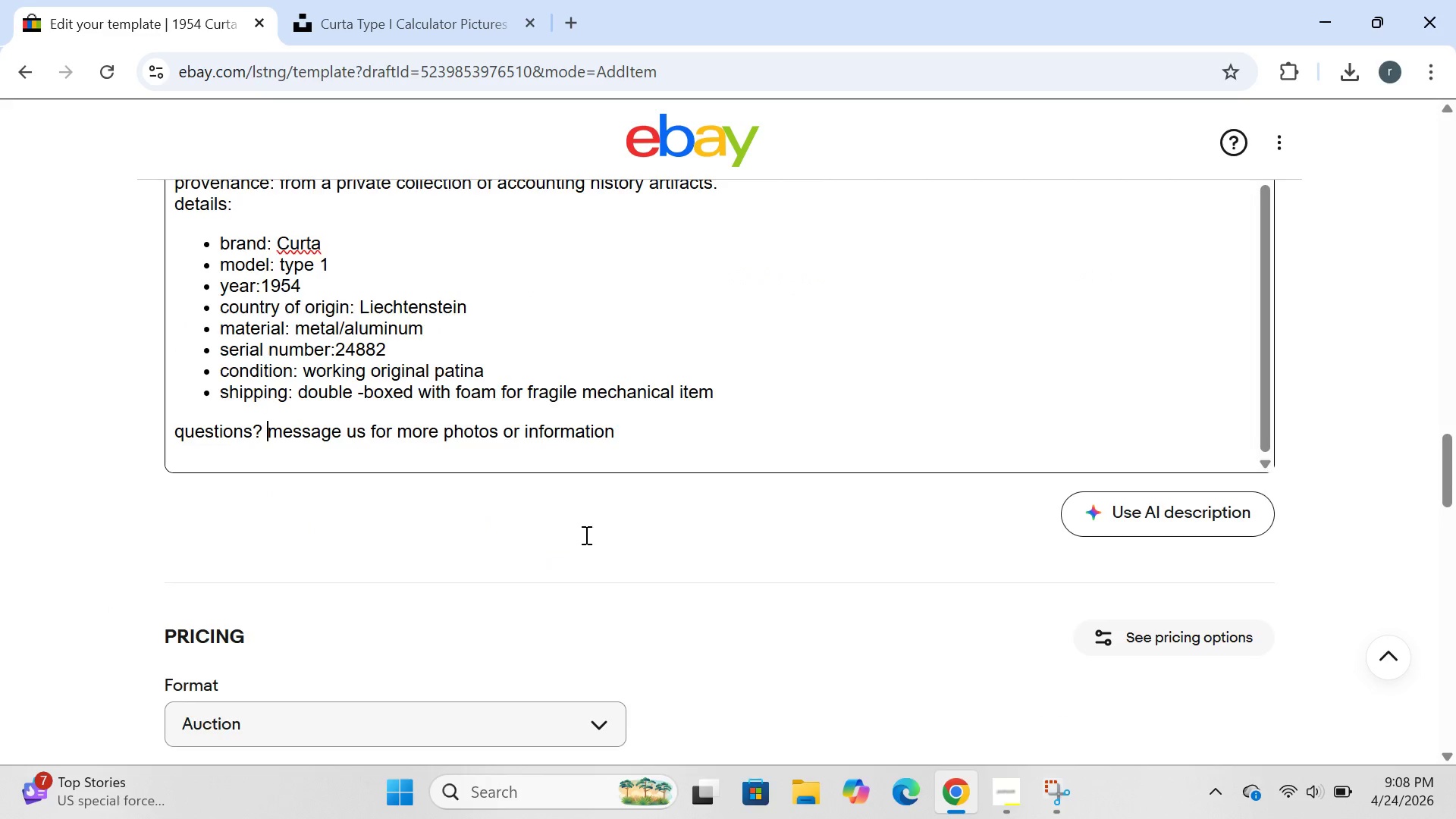 
left_click([572, 348])
 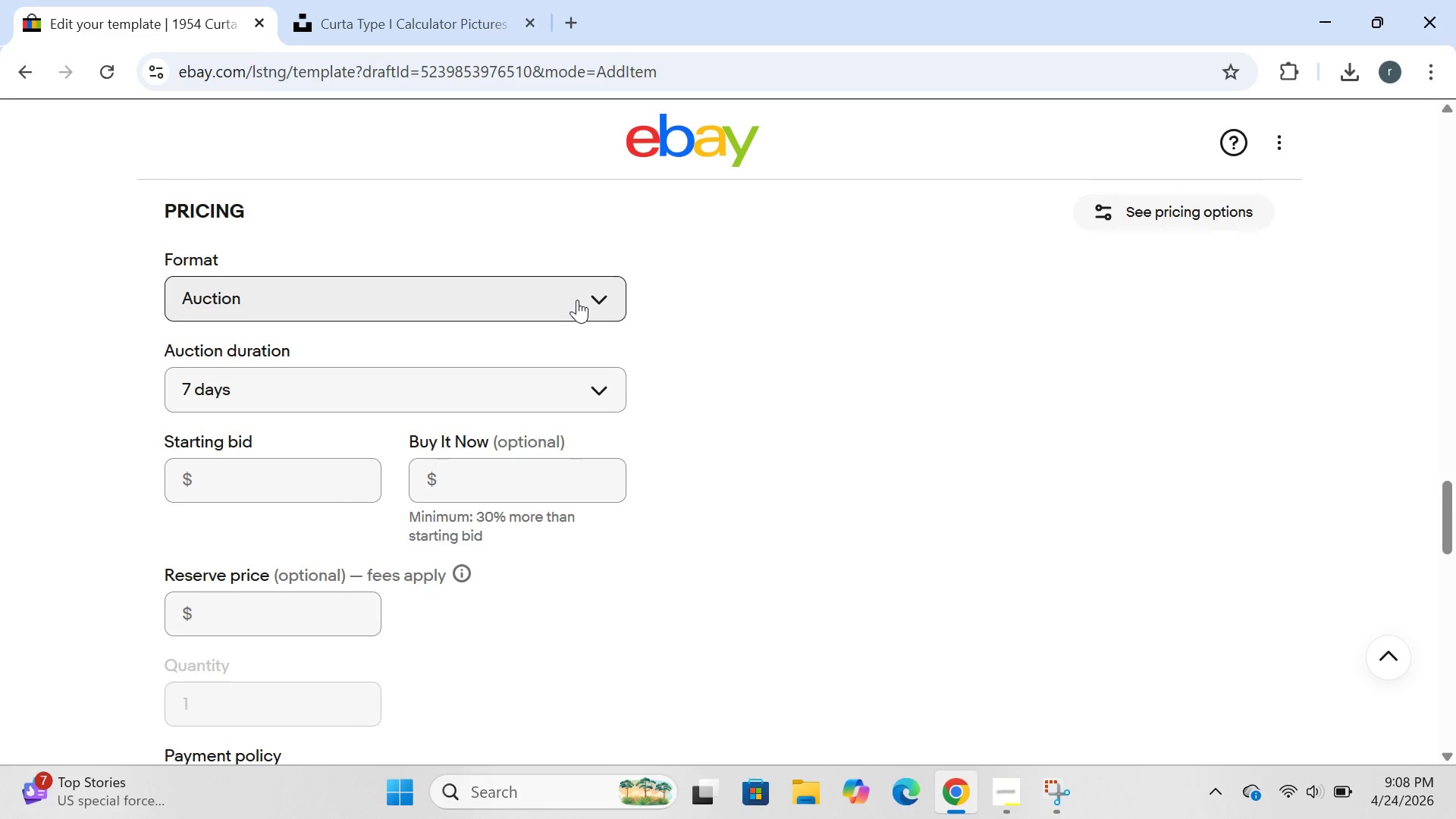 
left_click([577, 300])
 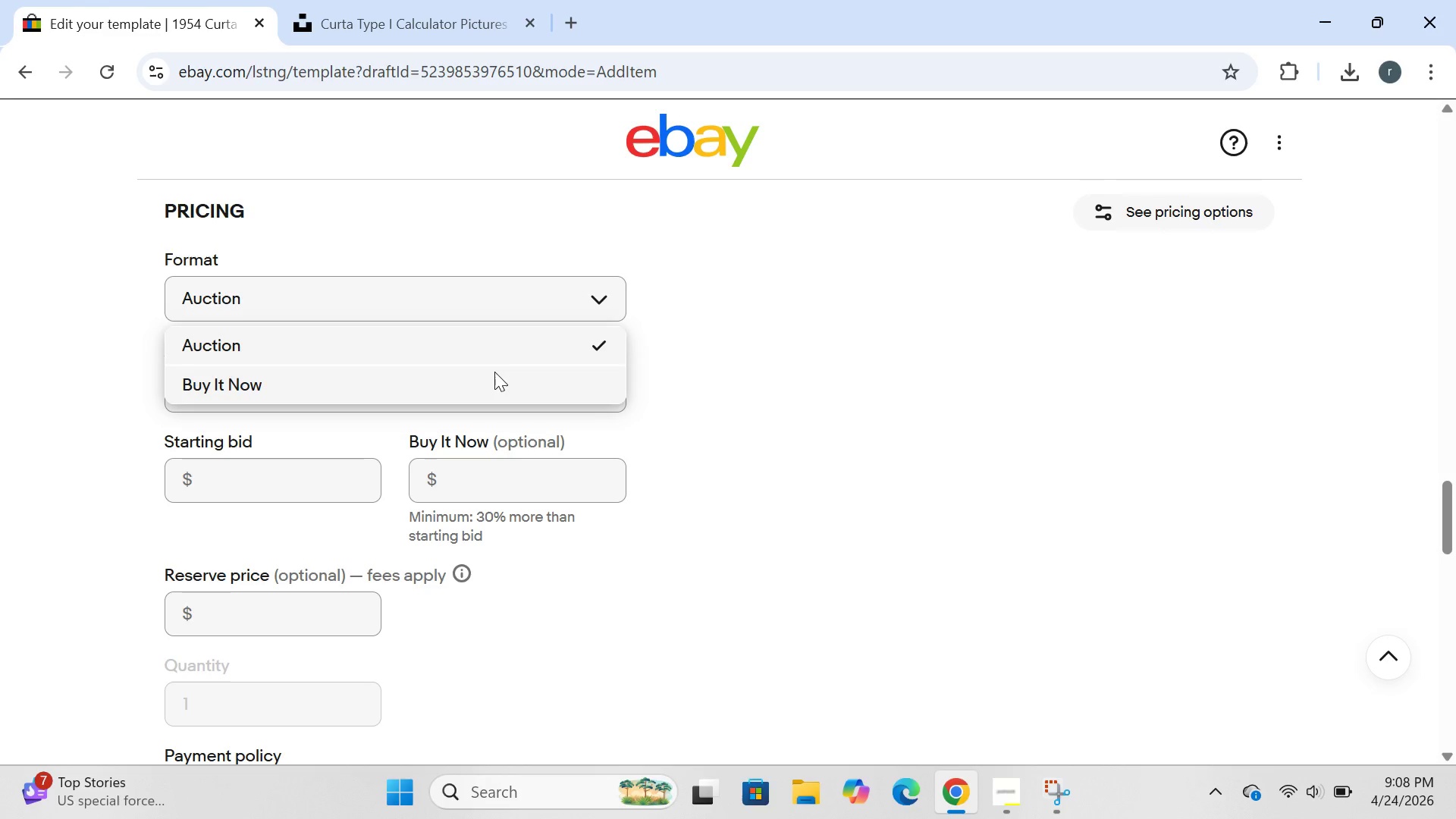 
left_click([494, 372])
 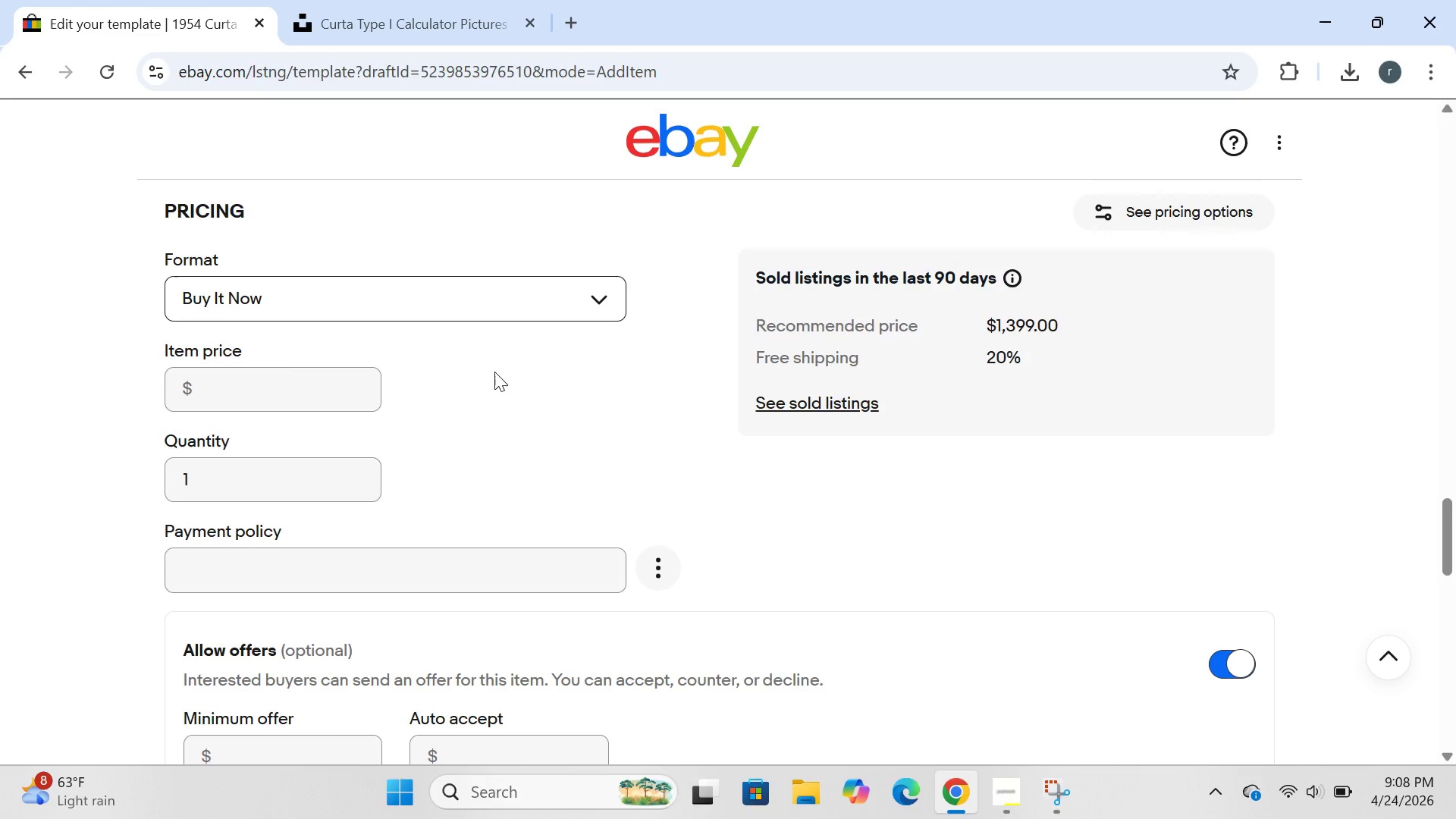 
wait(31.02)
 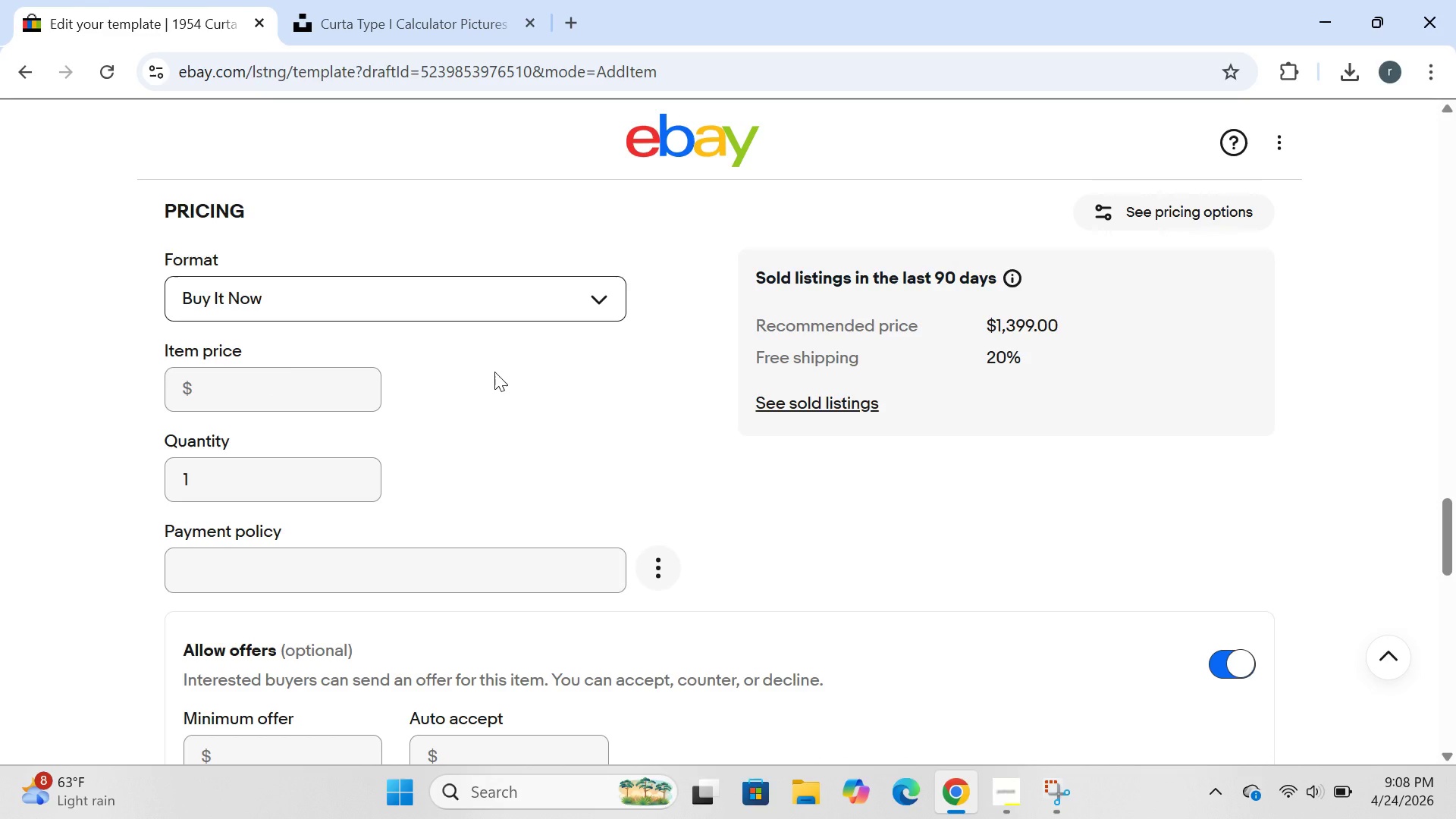 
left_click([228, 379])
 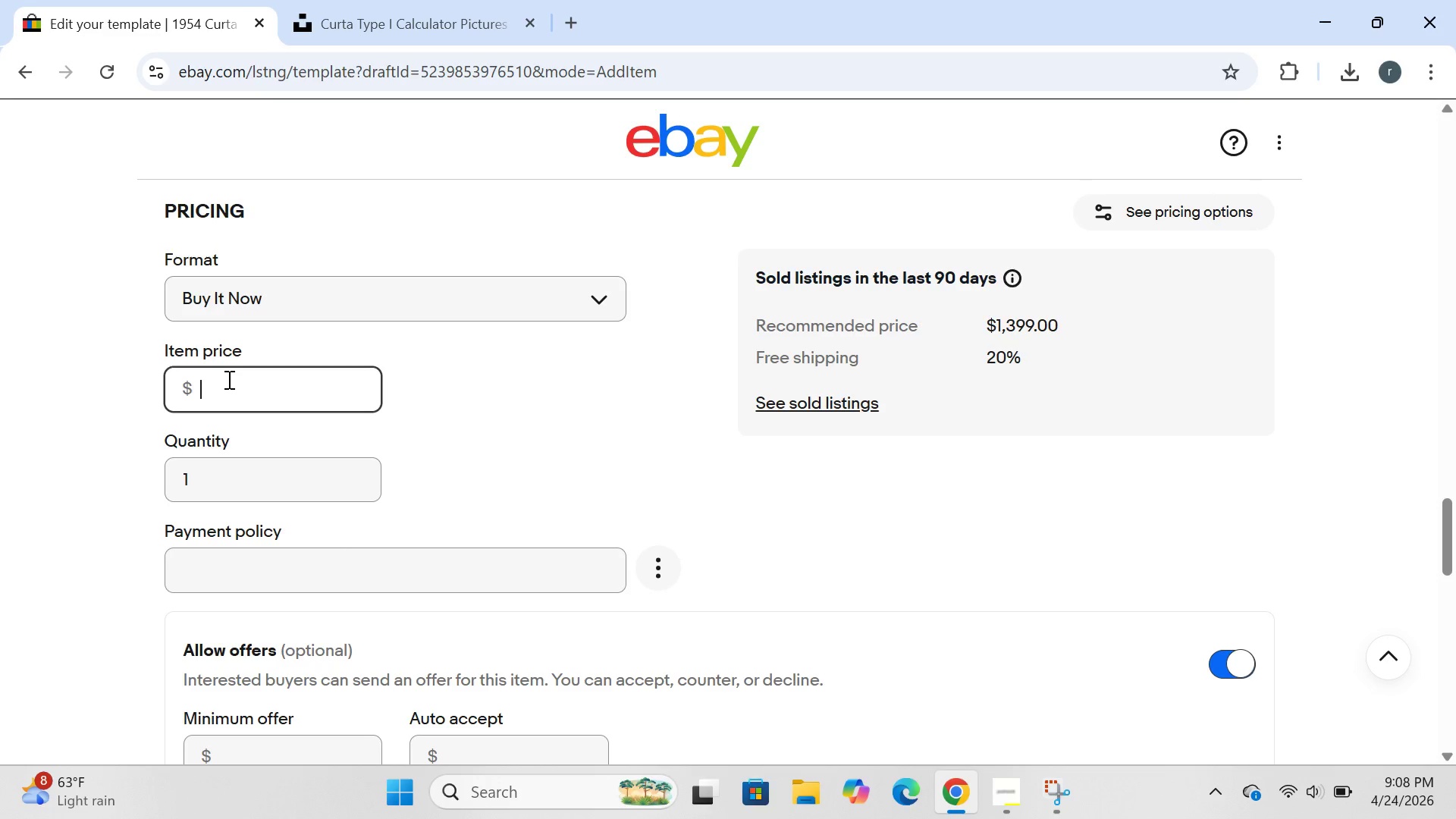 
type(1250)
 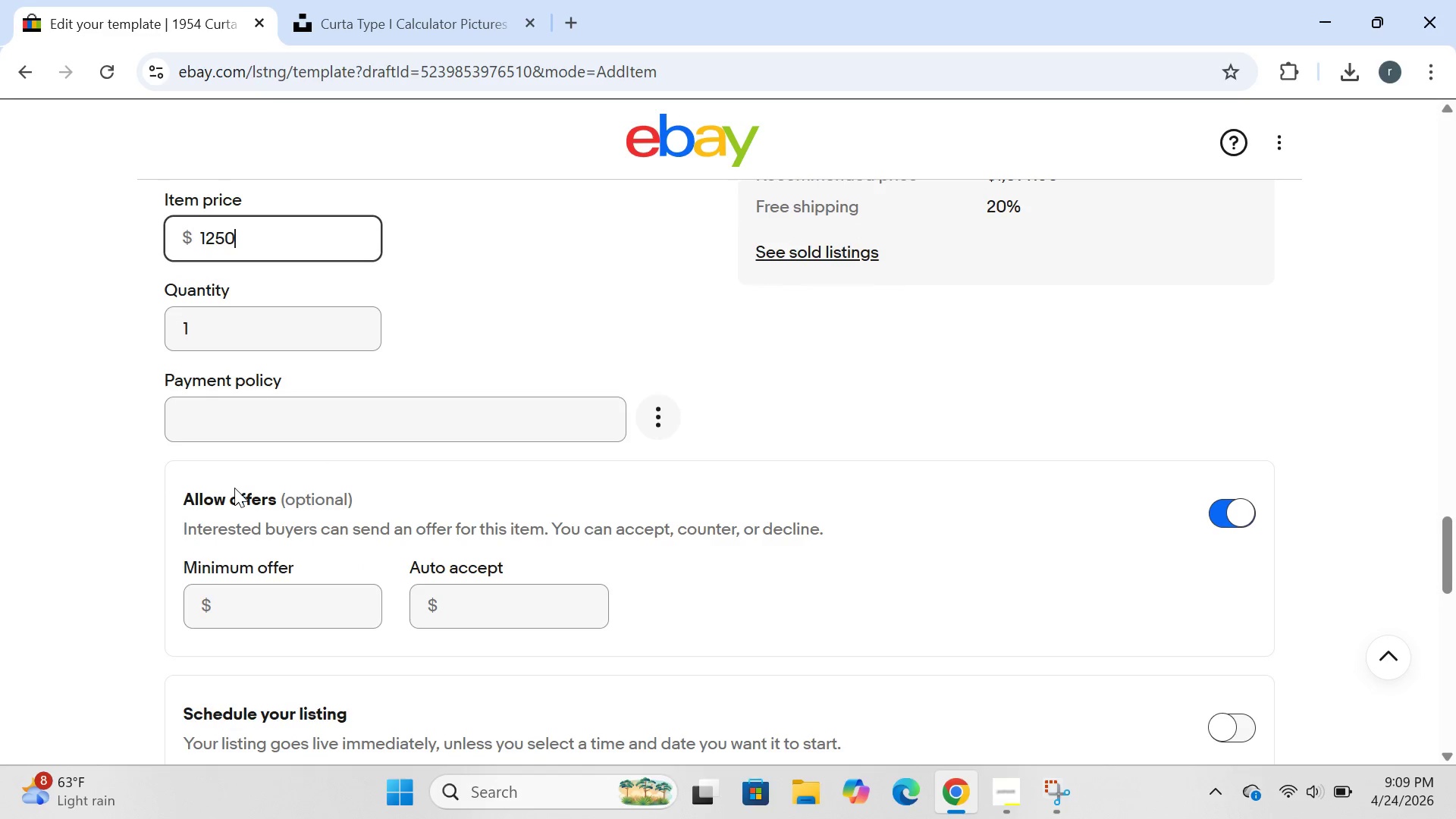 
wait(8.08)
 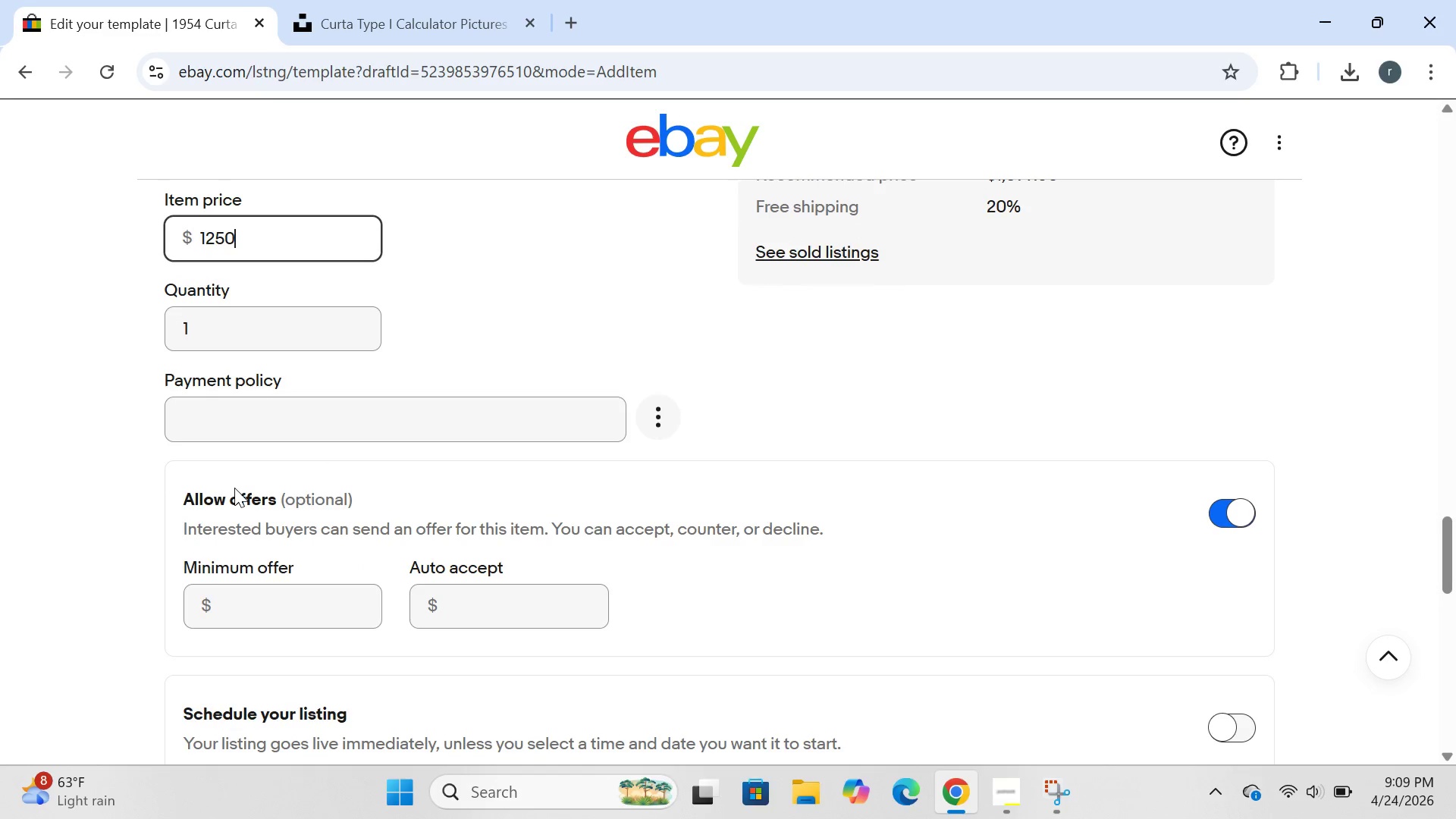 
left_click([293, 398])
 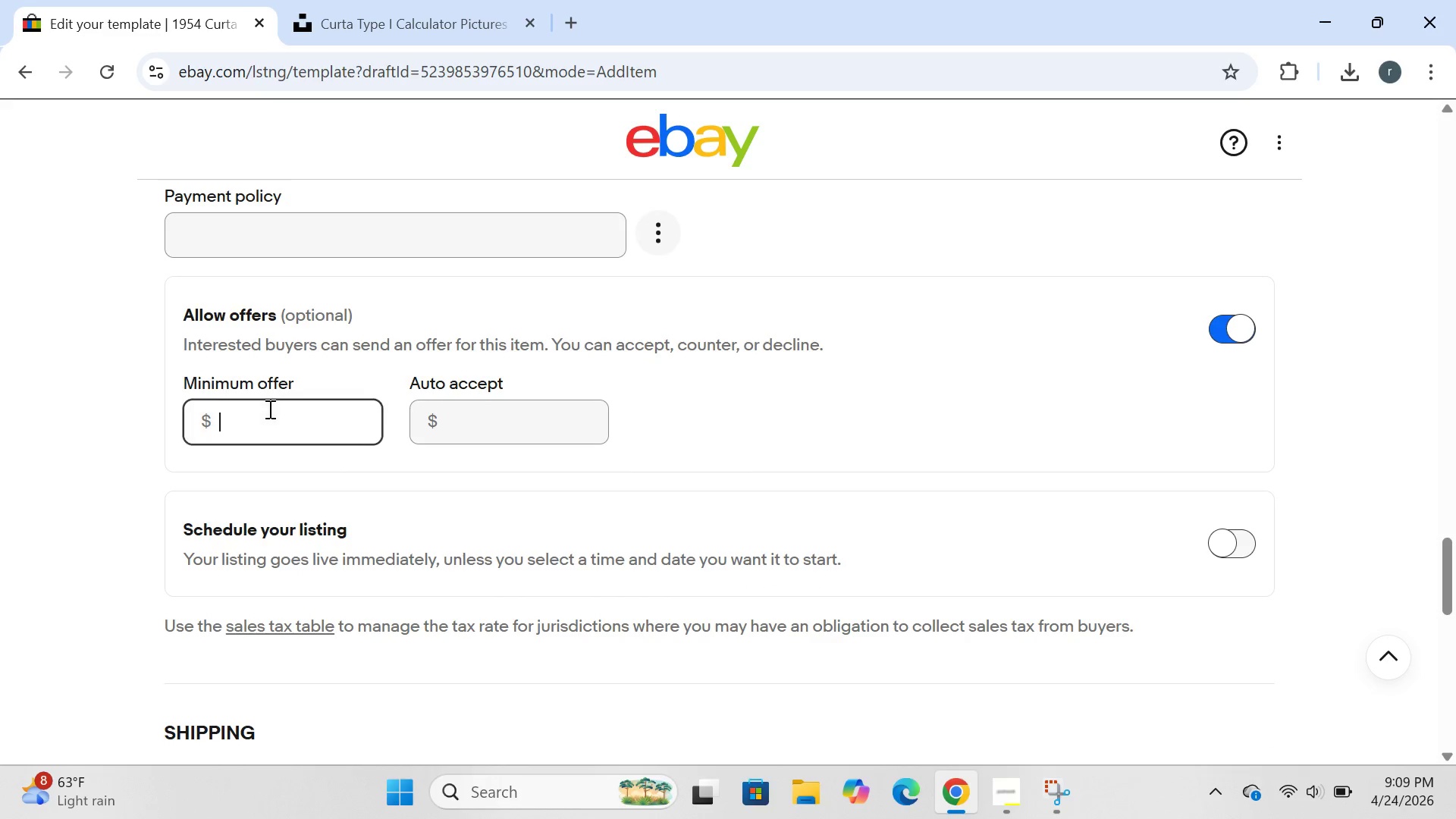 
left_click([268, 409])
 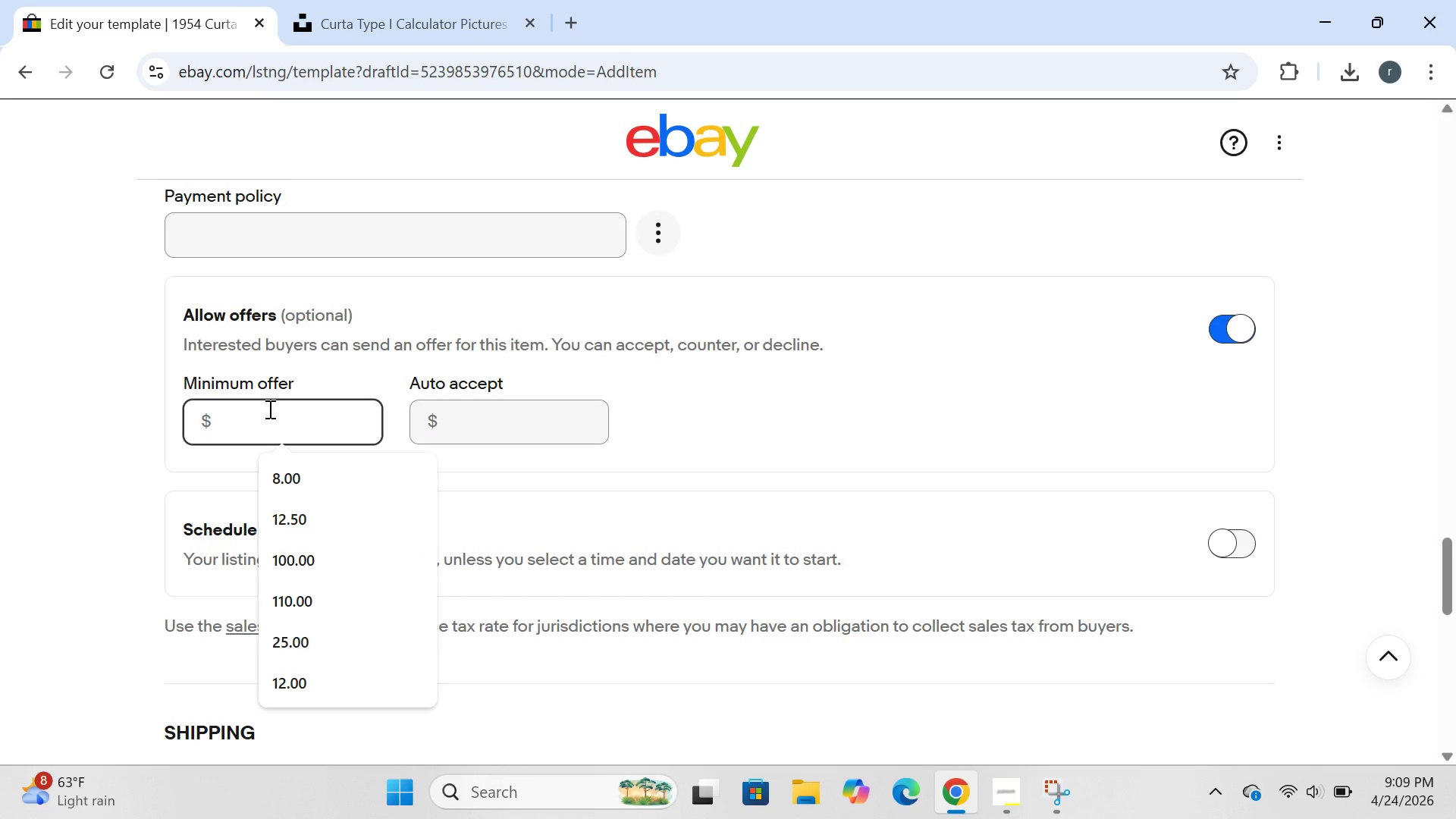 
type(900)
 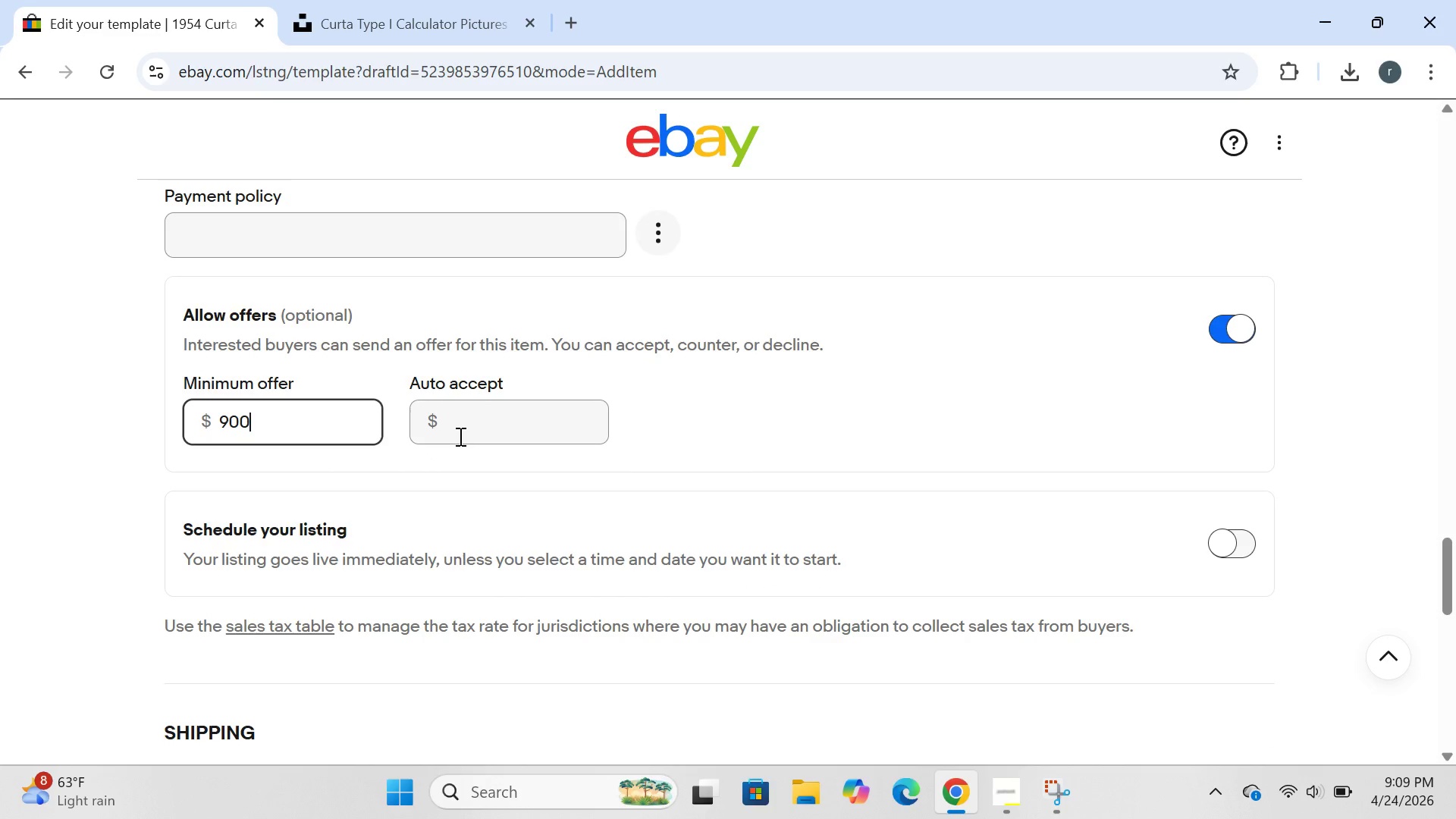 
left_click([459, 436])
 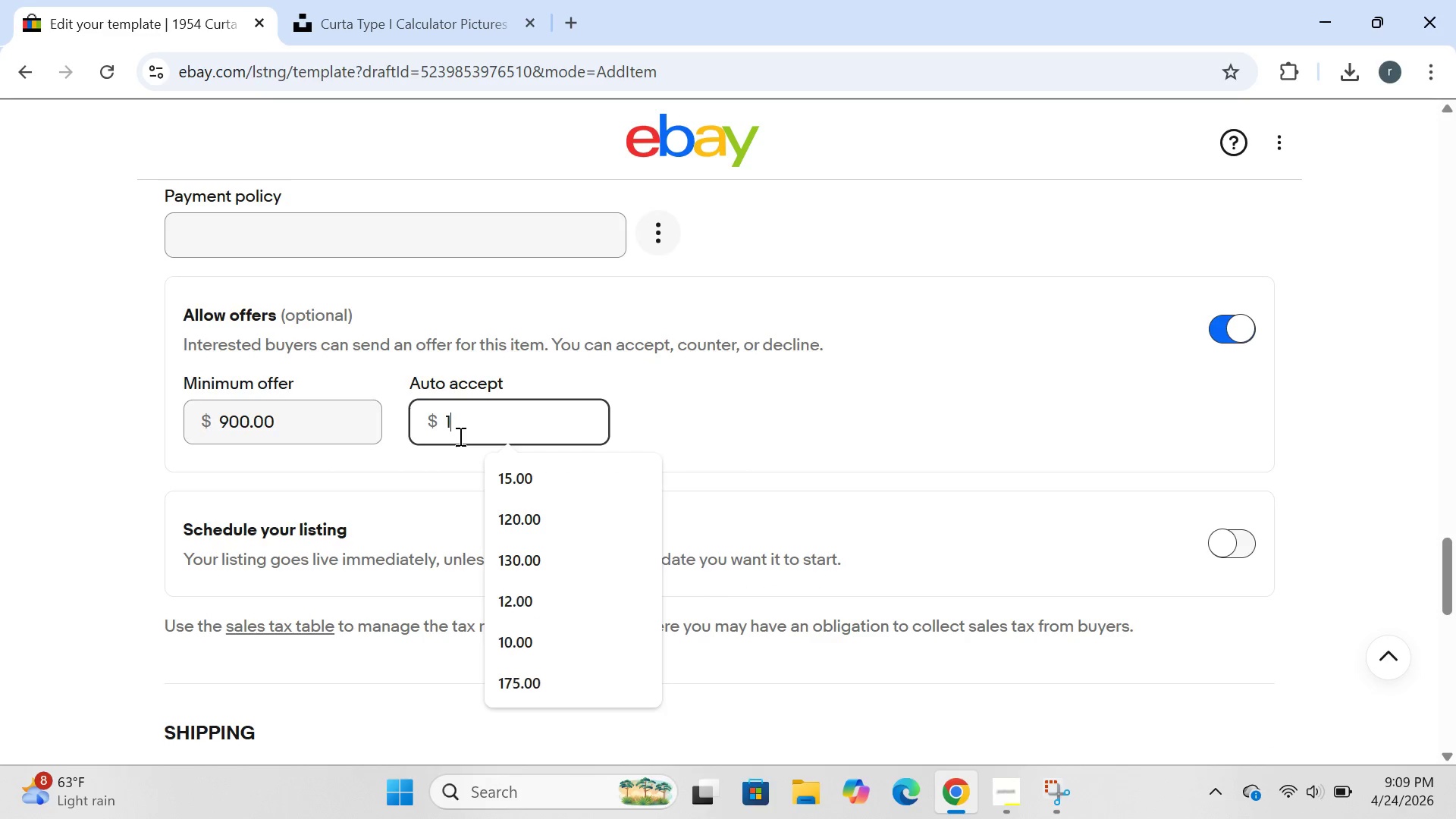 
type(1100)
 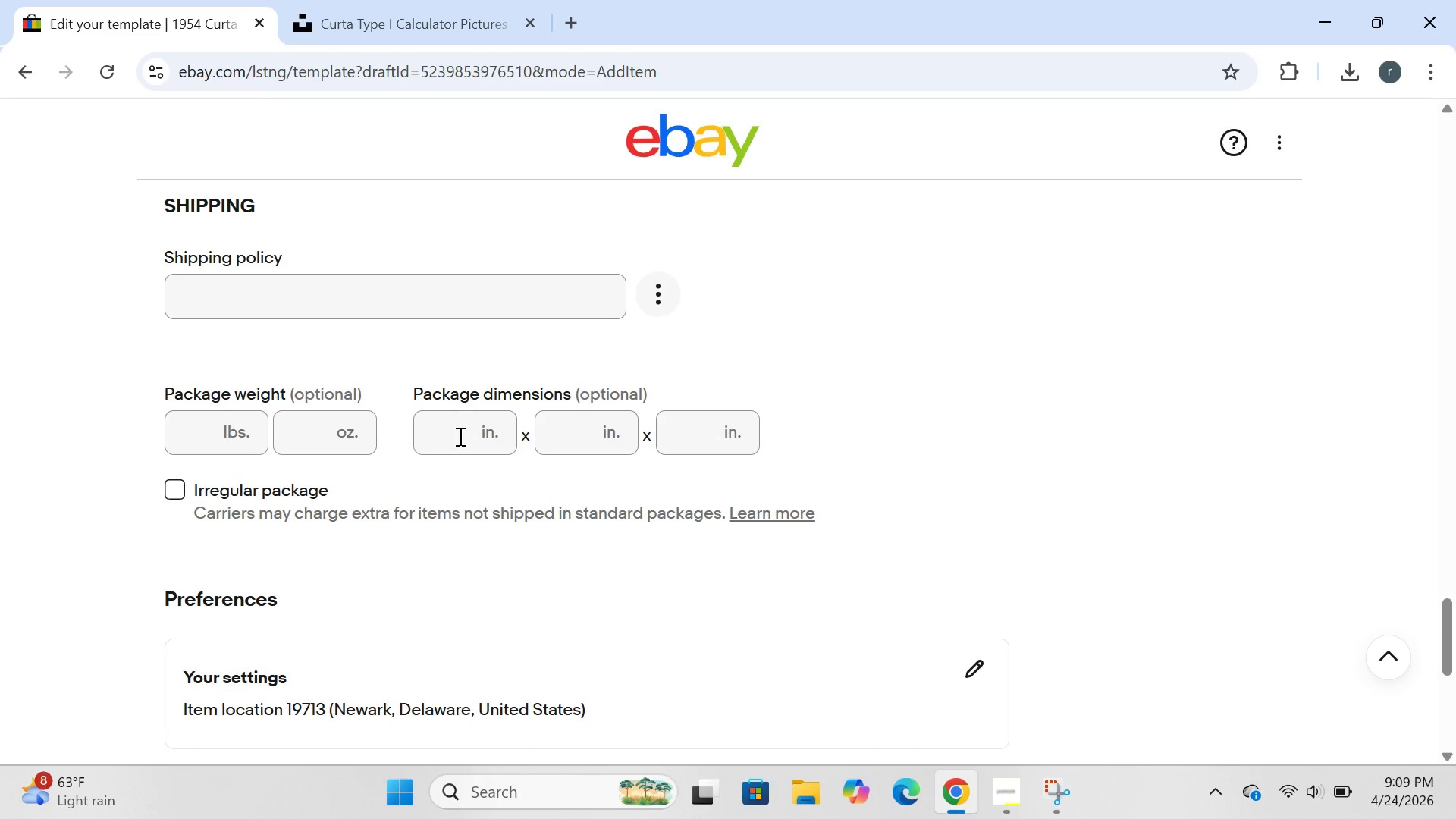 
wait(33.41)
 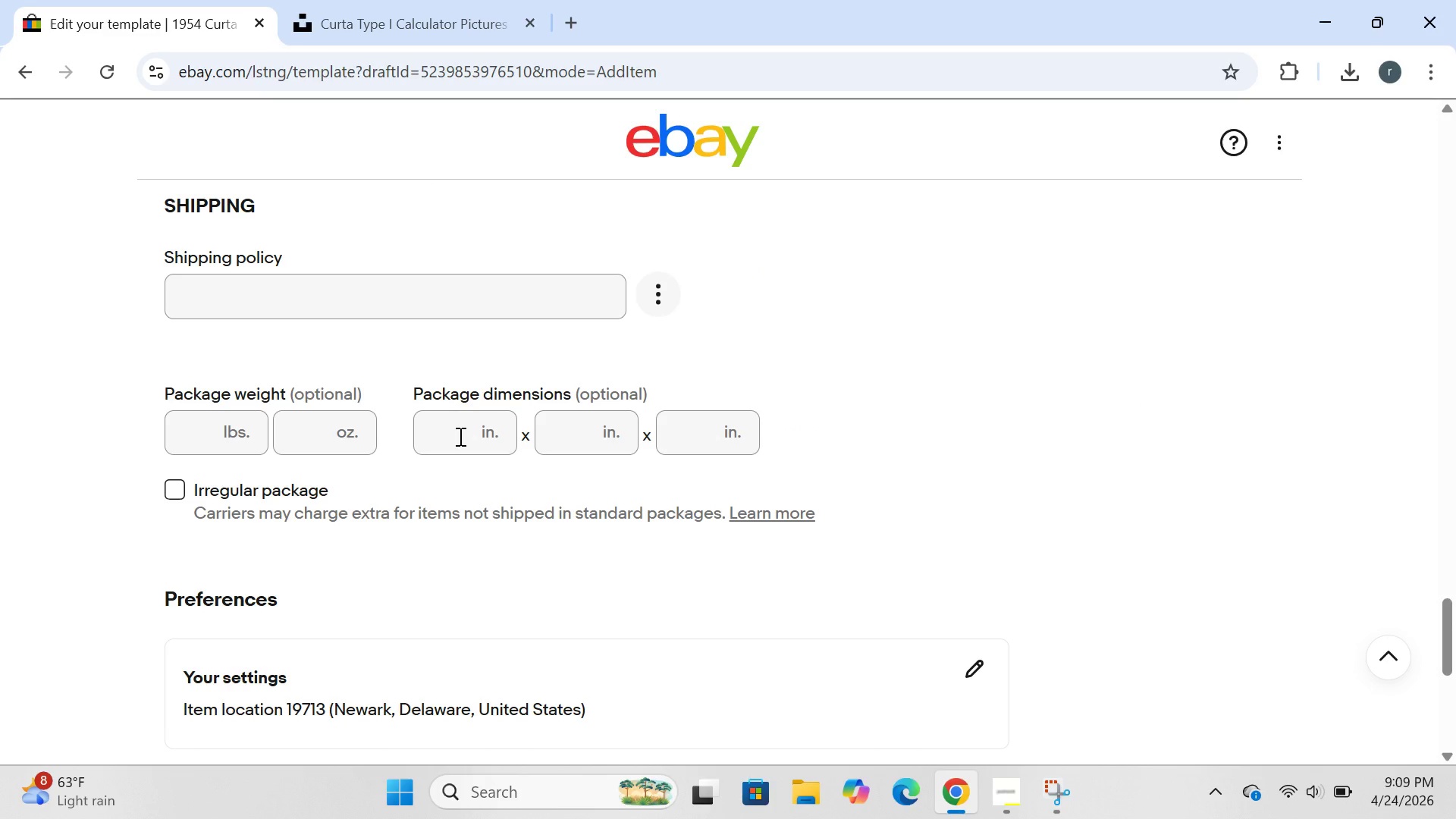 
left_click([437, 306])
 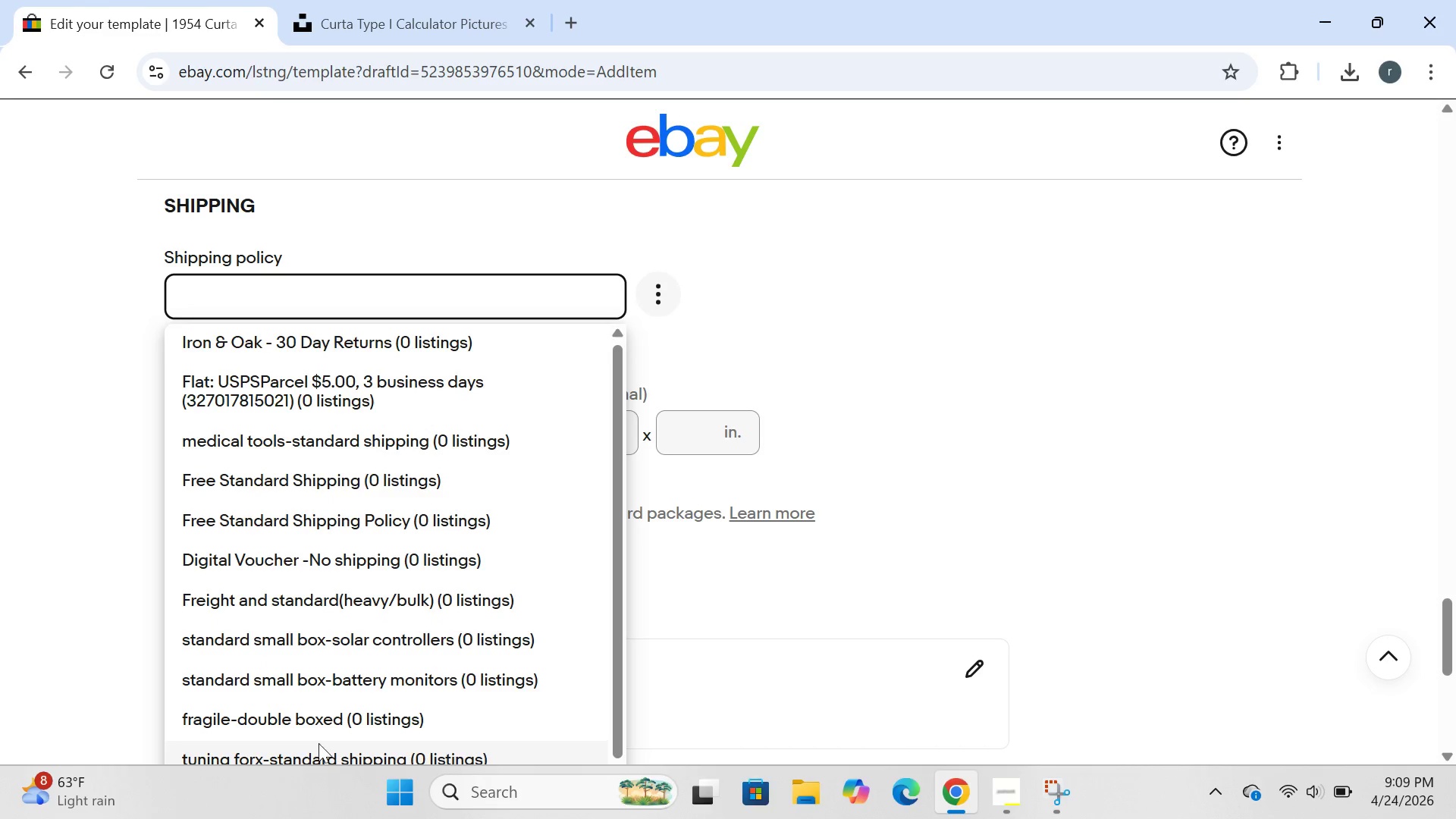 
left_click([323, 729])
 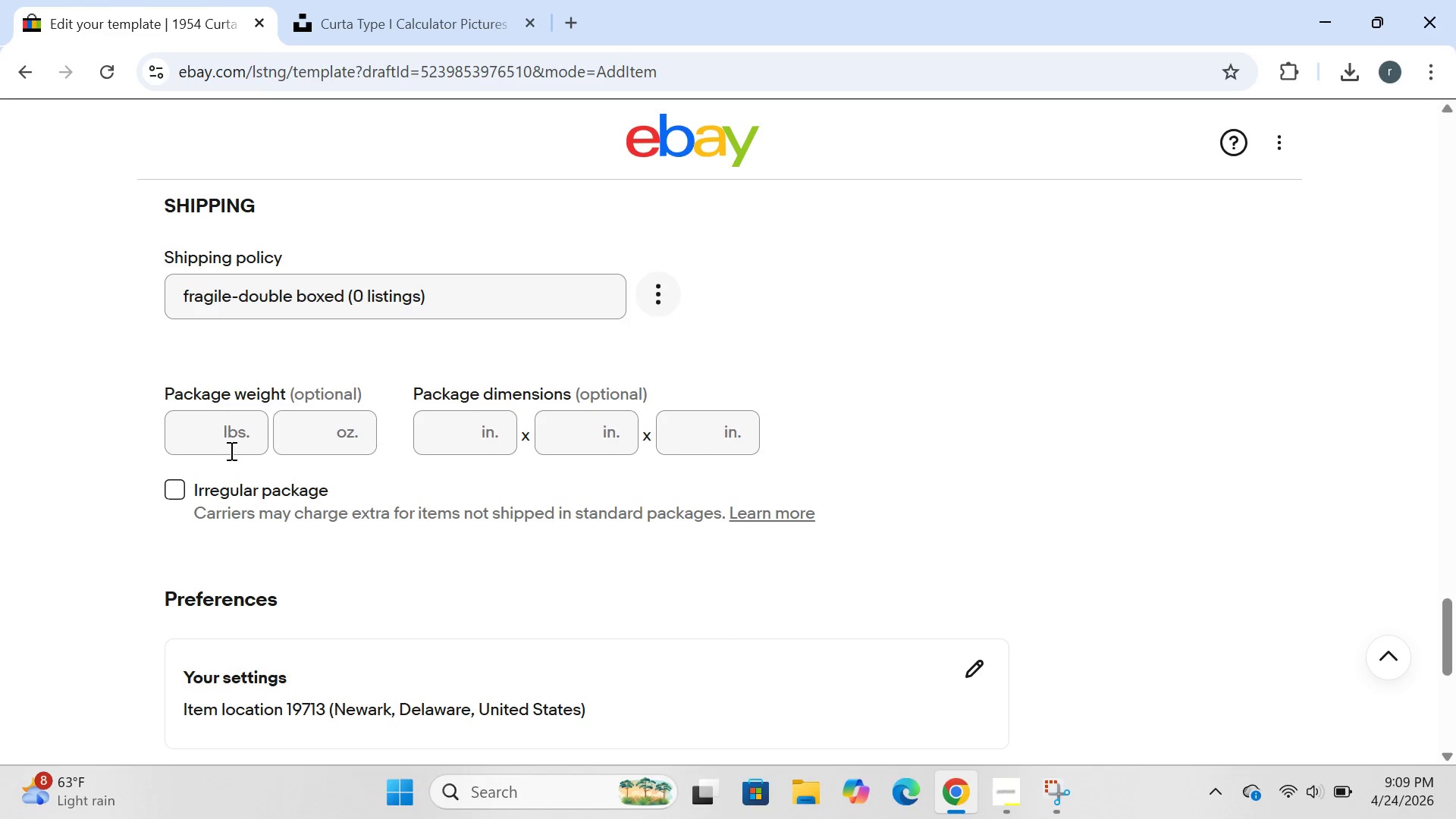 
left_click([222, 441])
 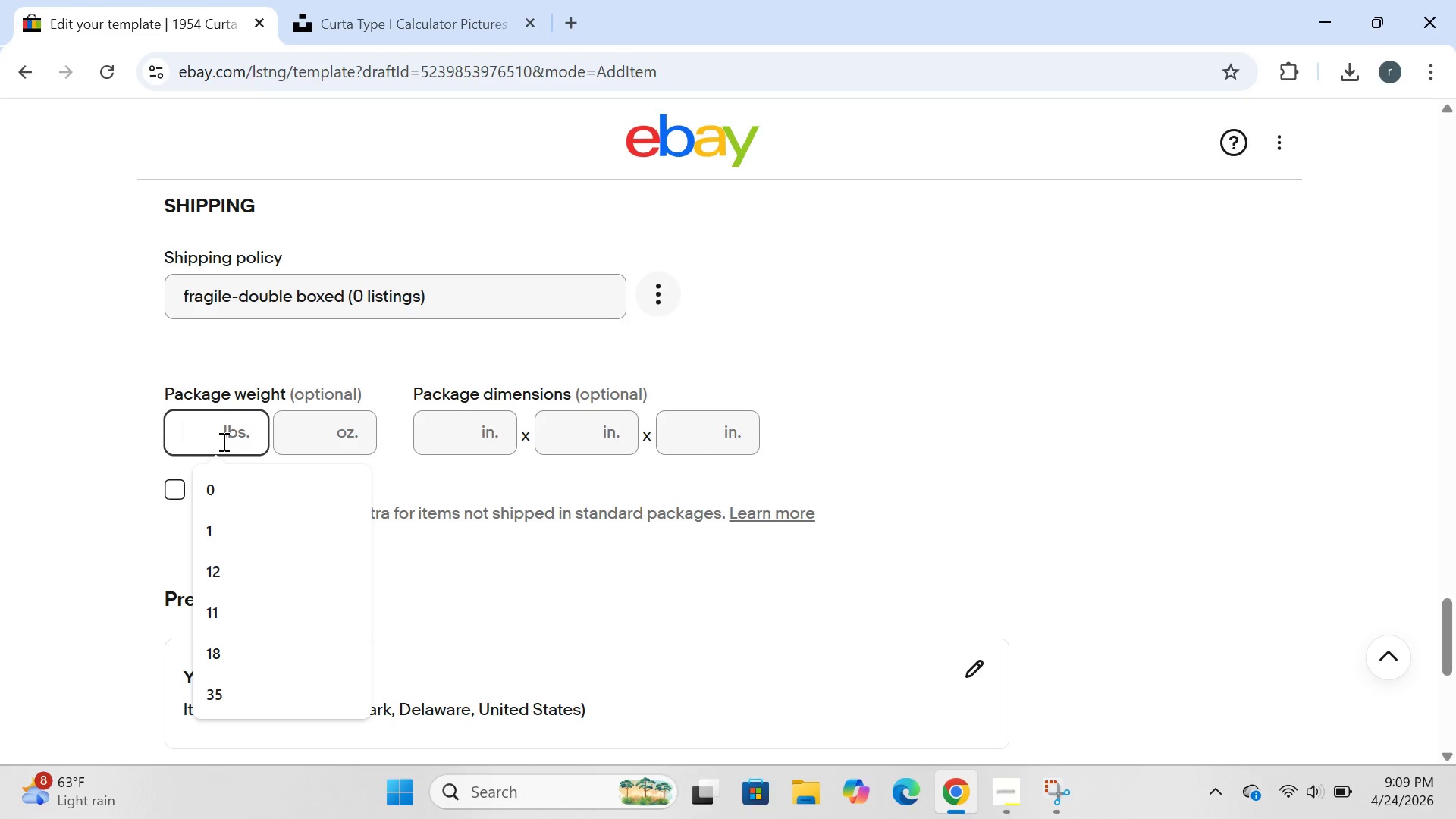 
key(2)
 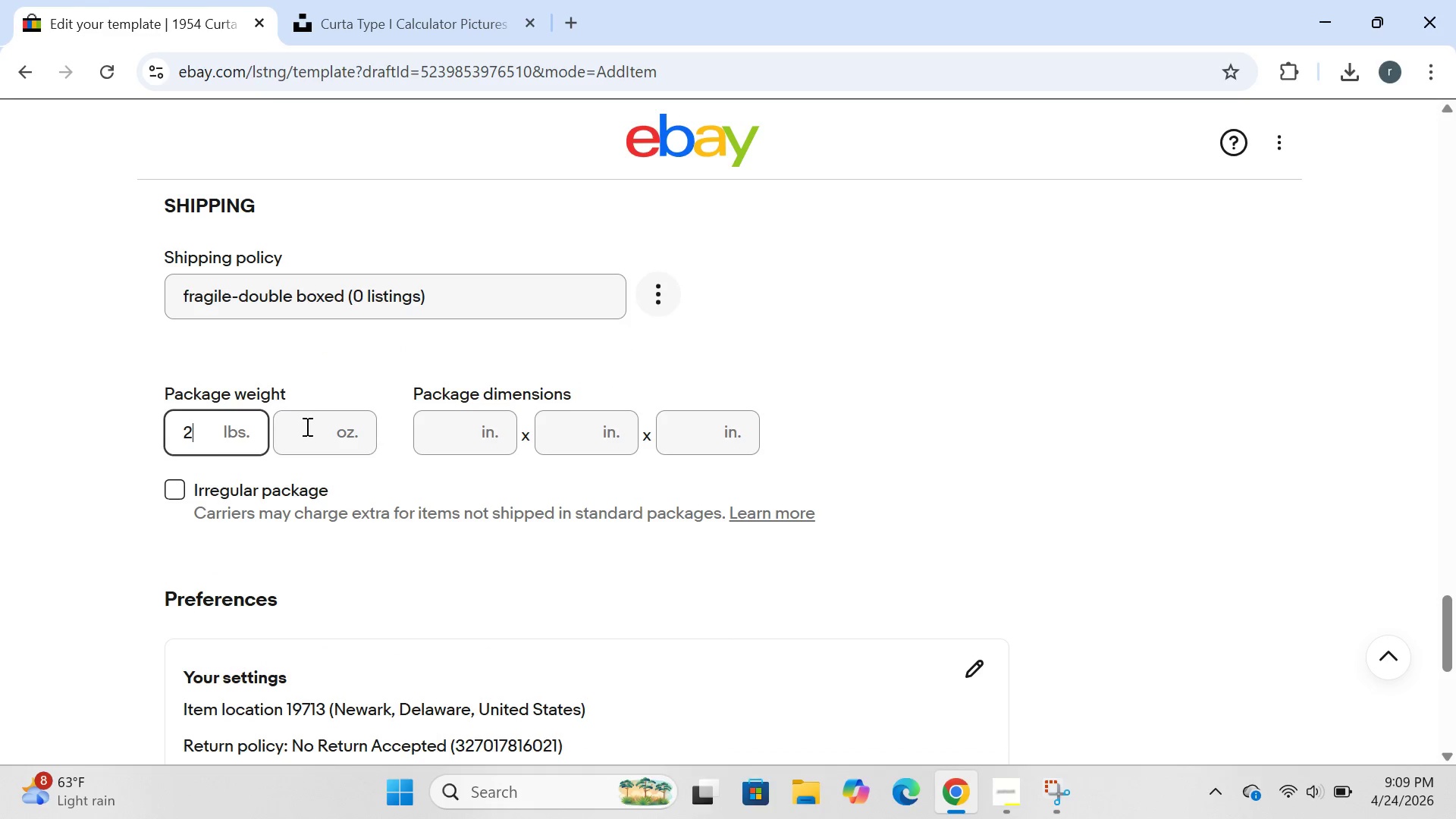 
left_click([315, 428])
 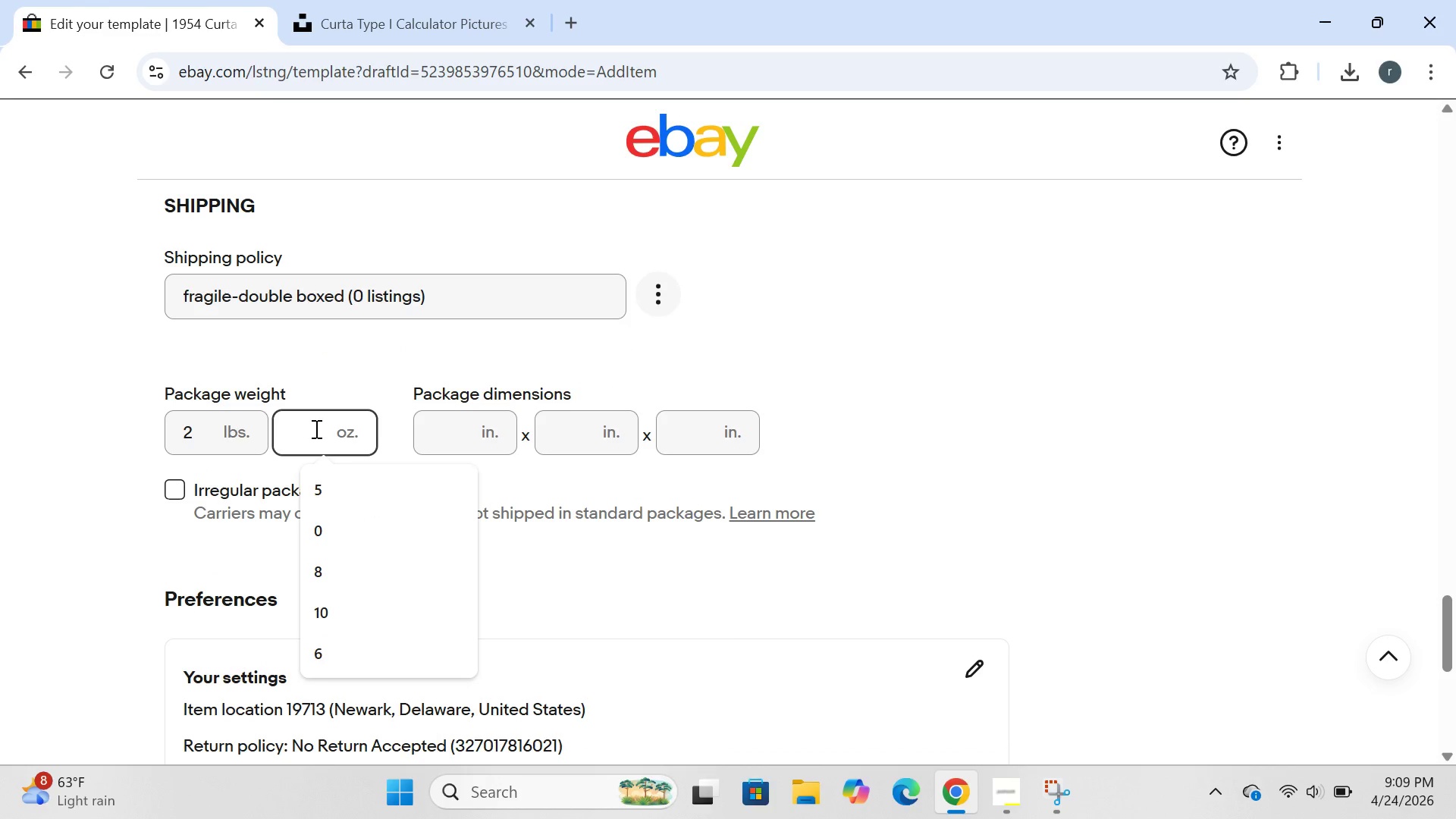 
key(0)
 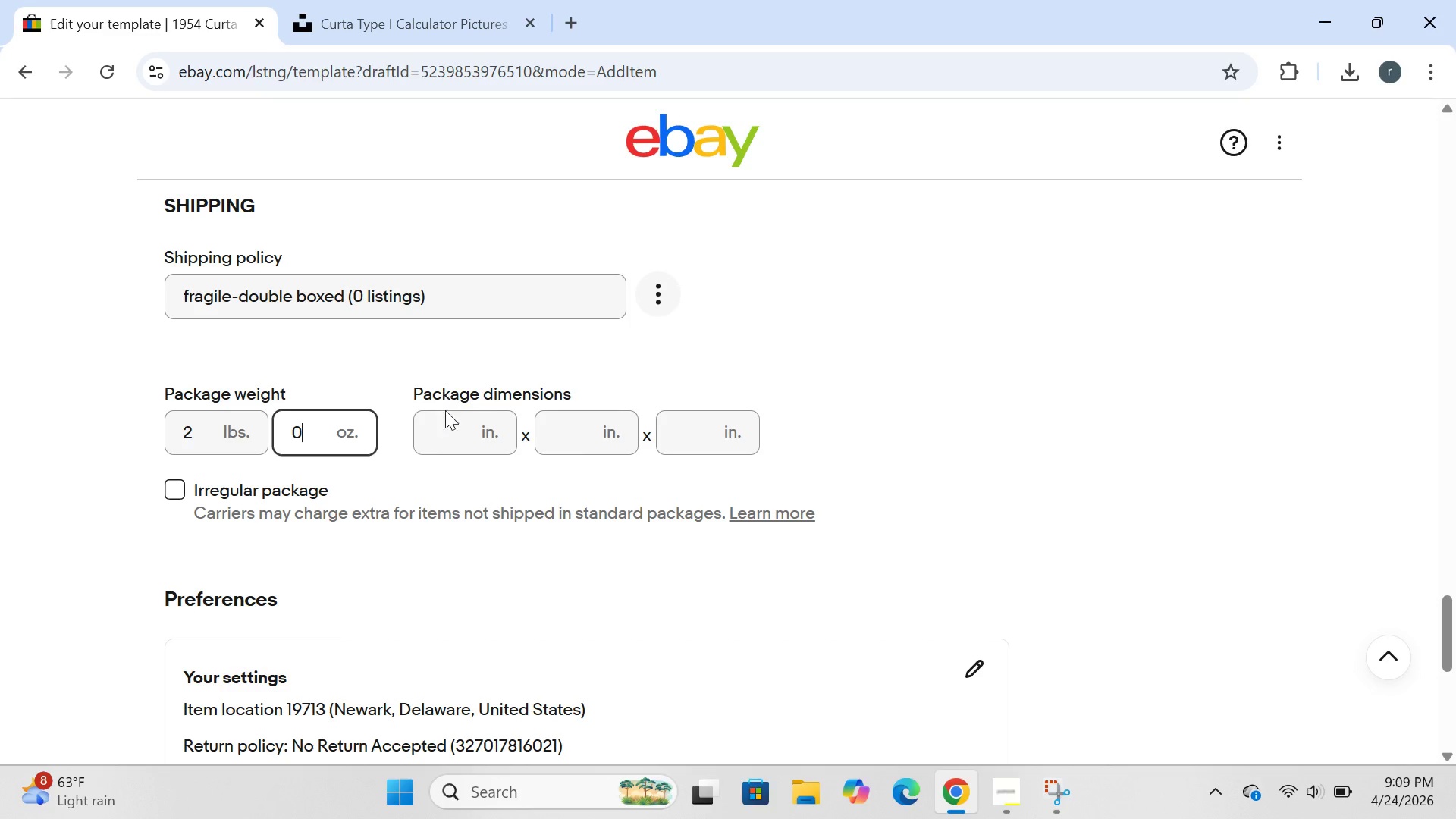 
left_click([449, 420])
 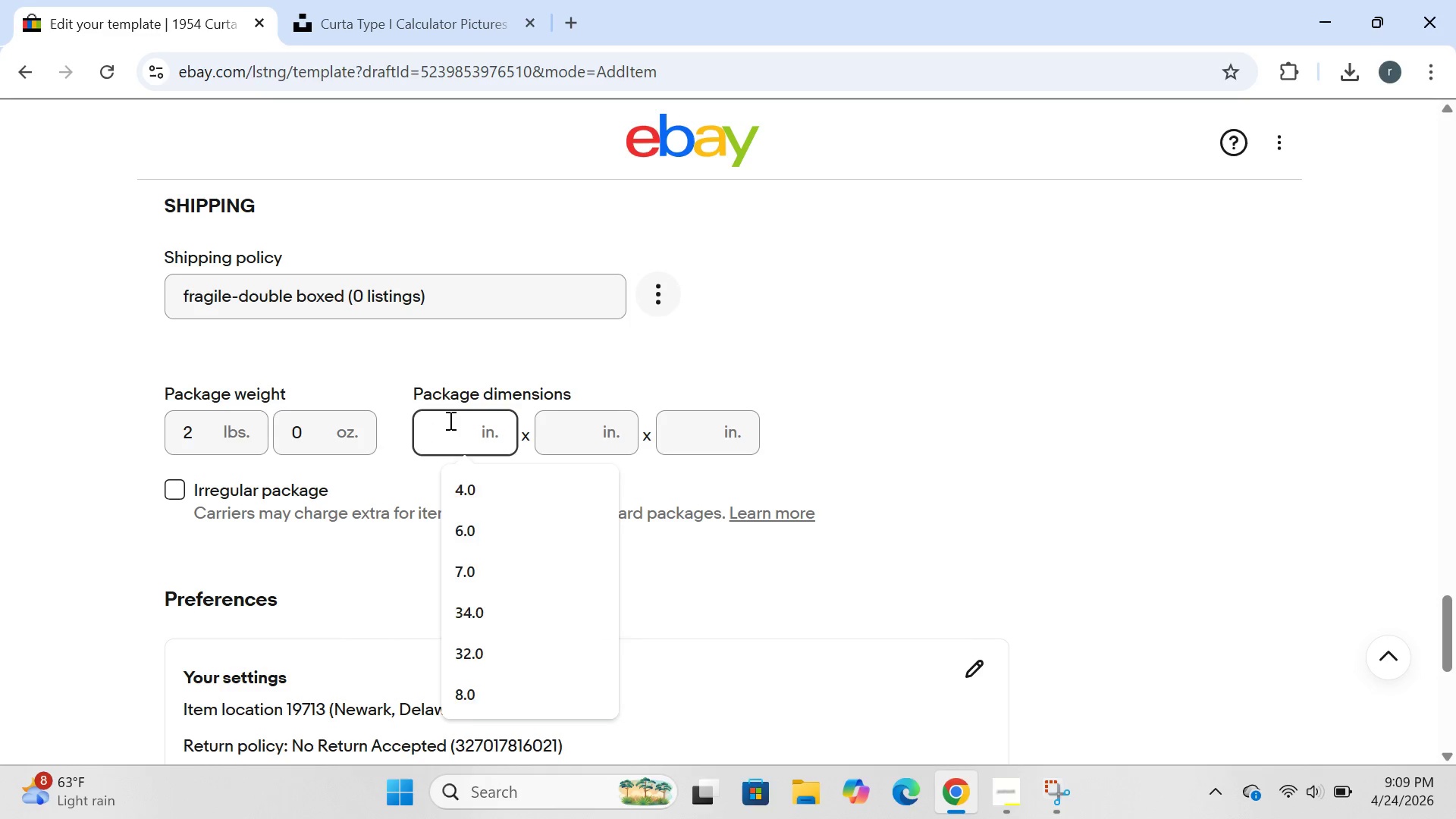 
key(8)
 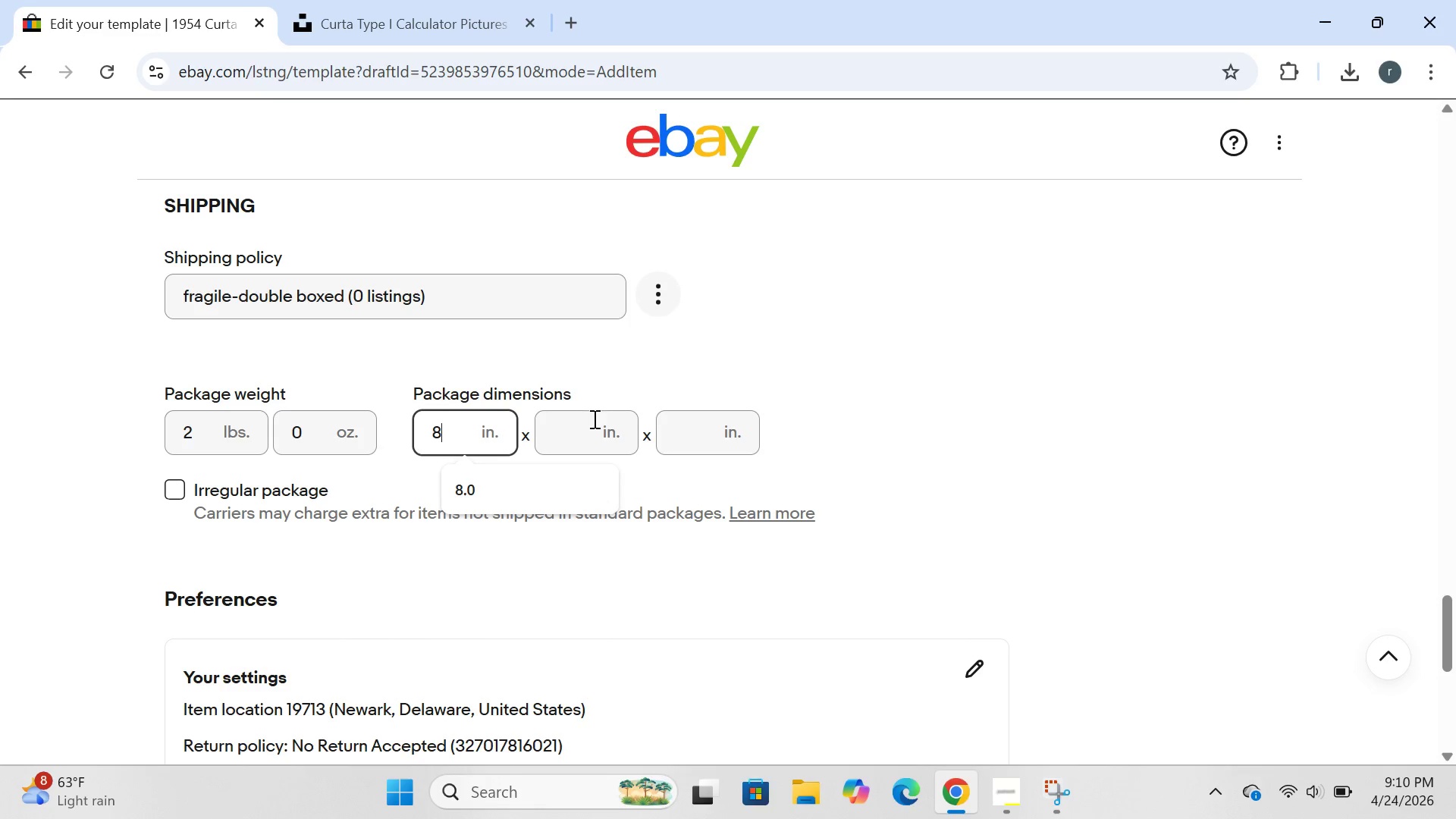 
left_click([593, 419])
 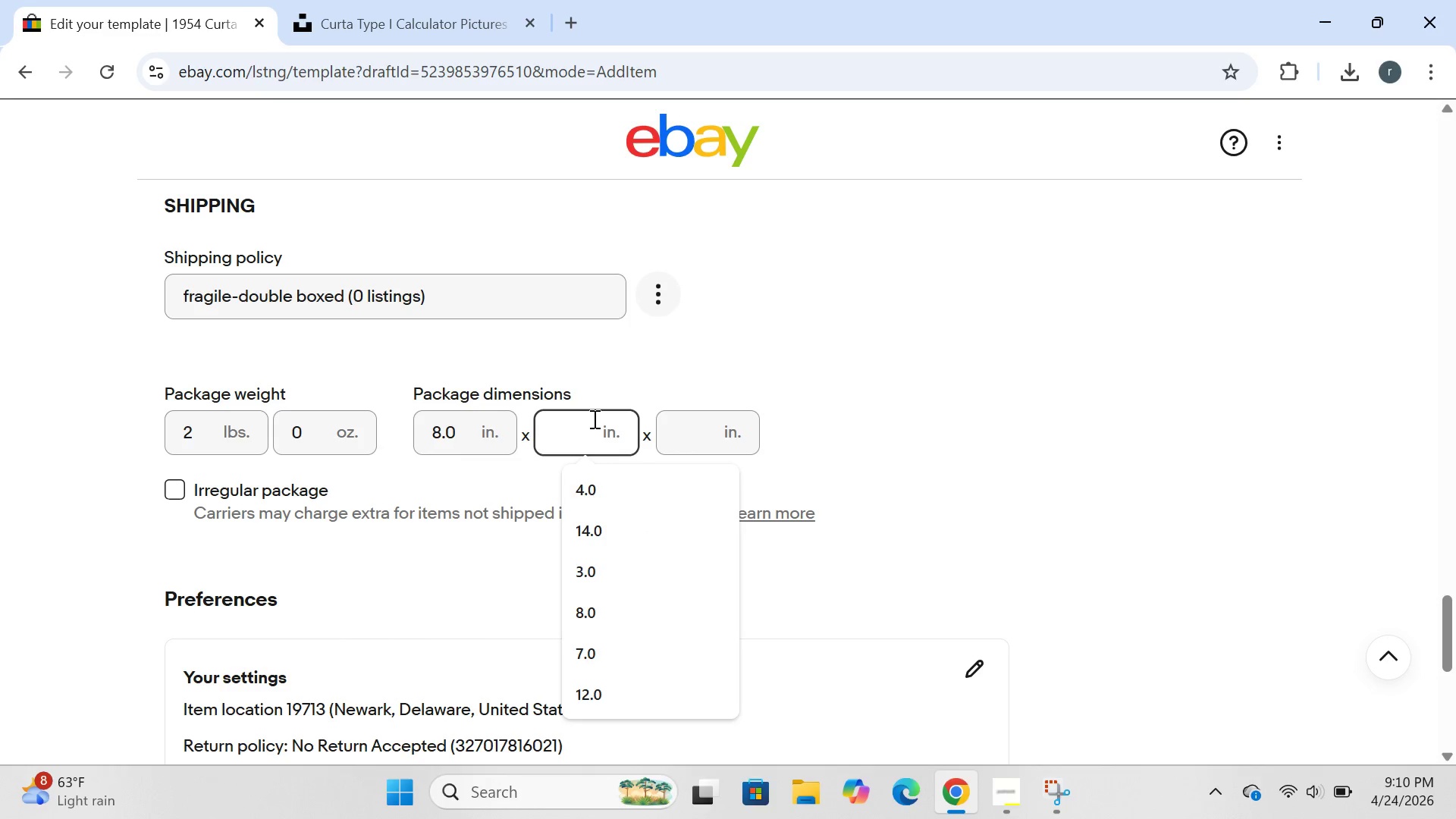 
key(6)
 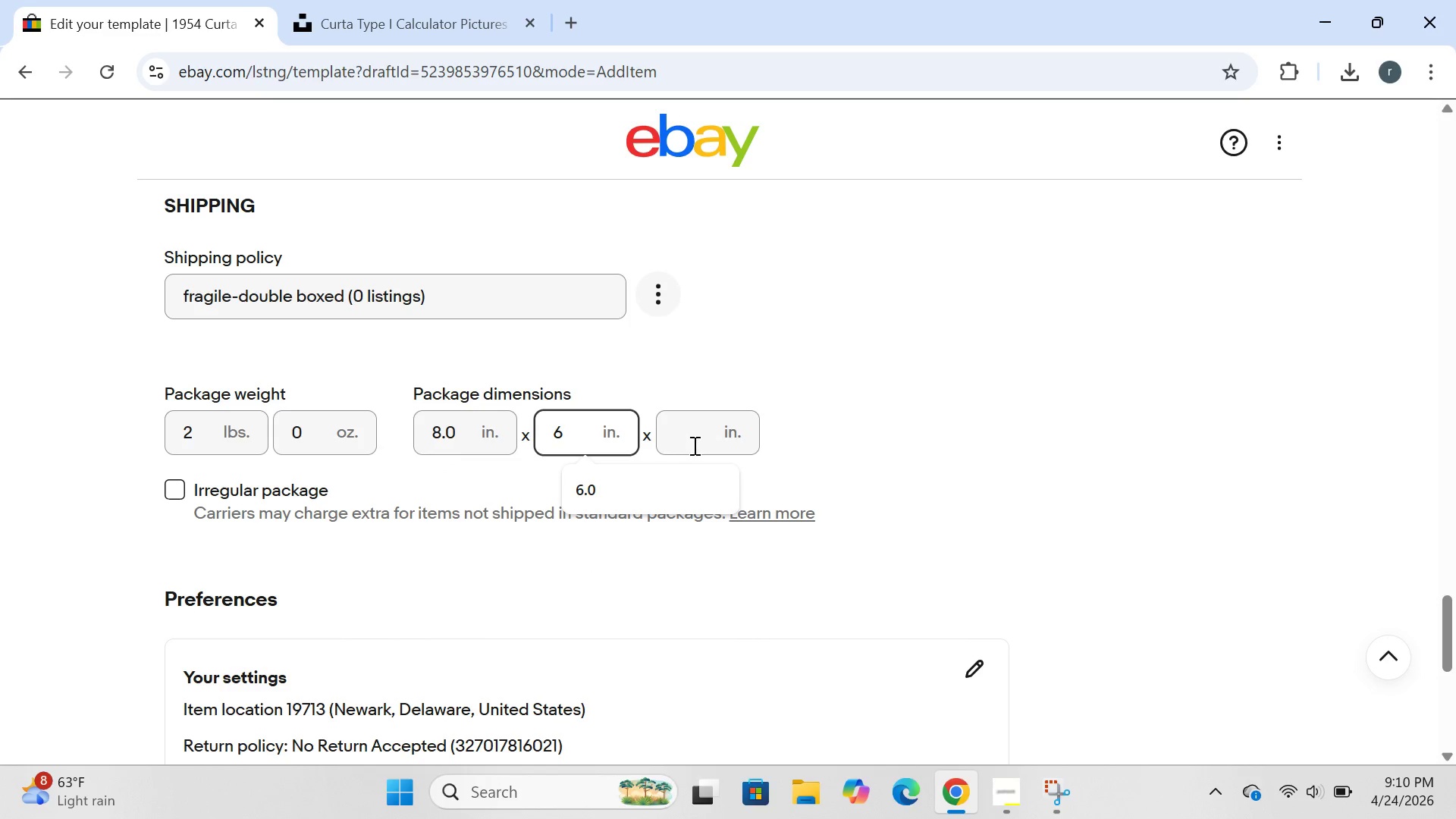 
left_click([695, 445])
 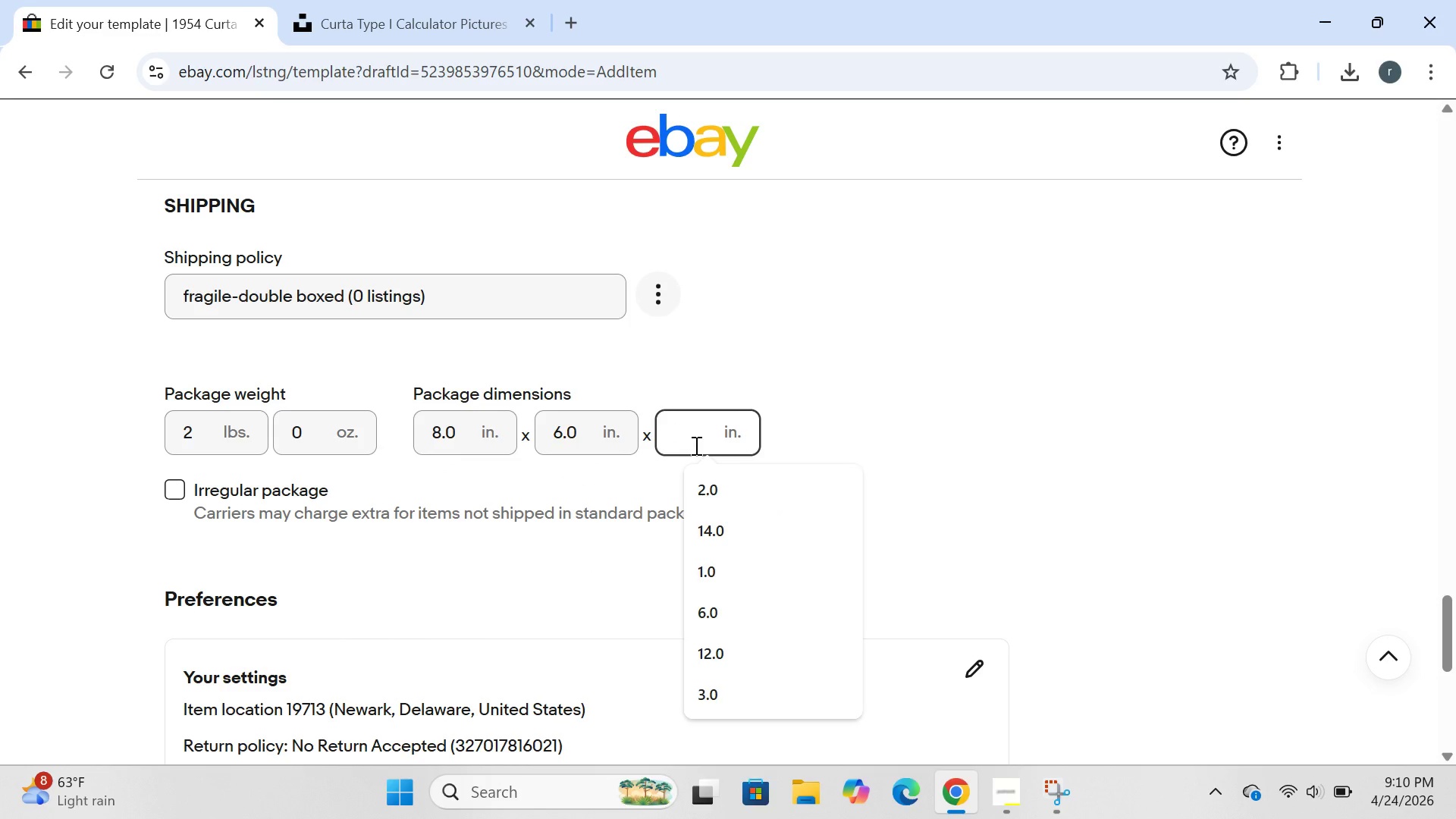 
key(6)
 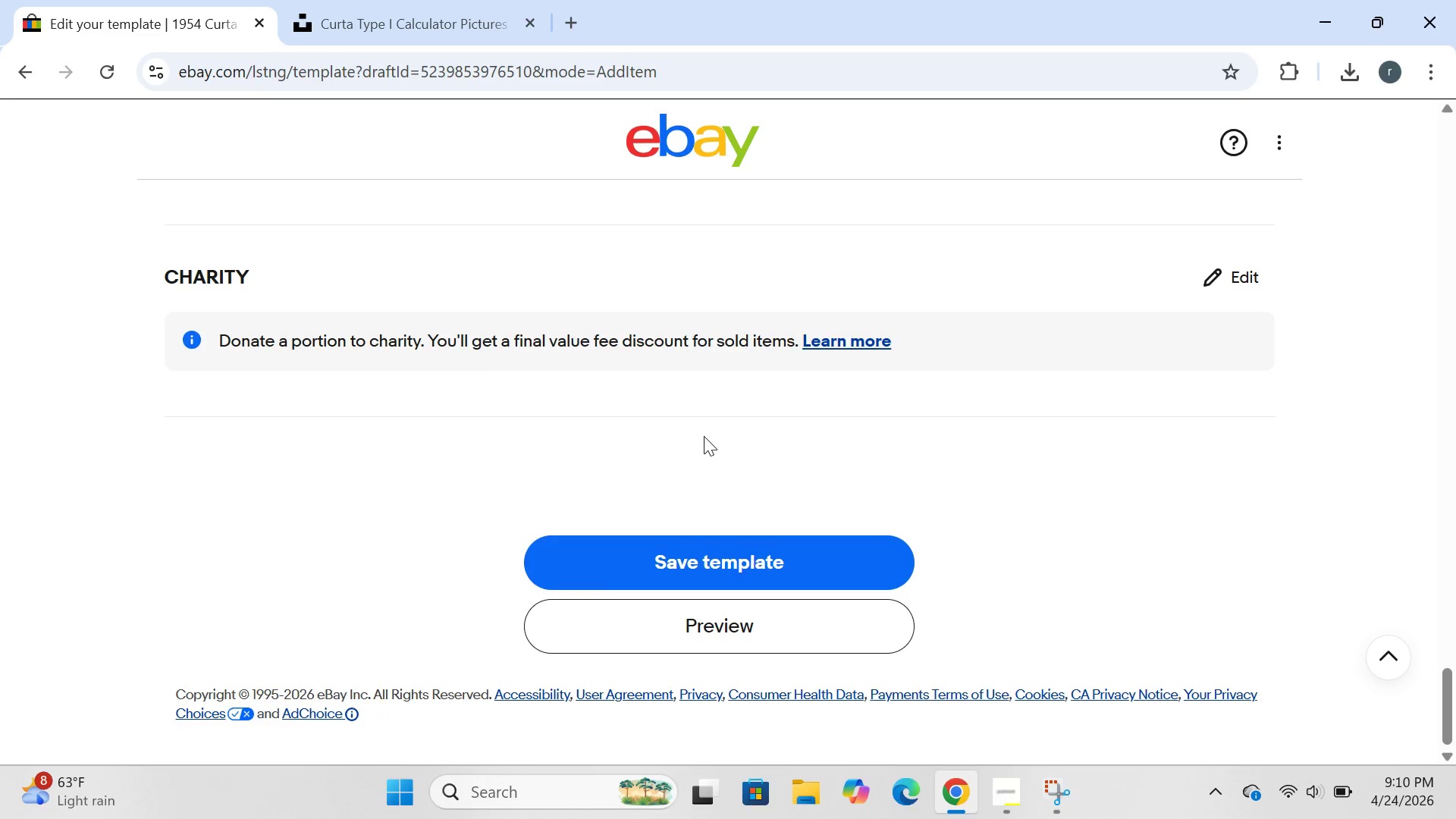 
wait(15.2)
 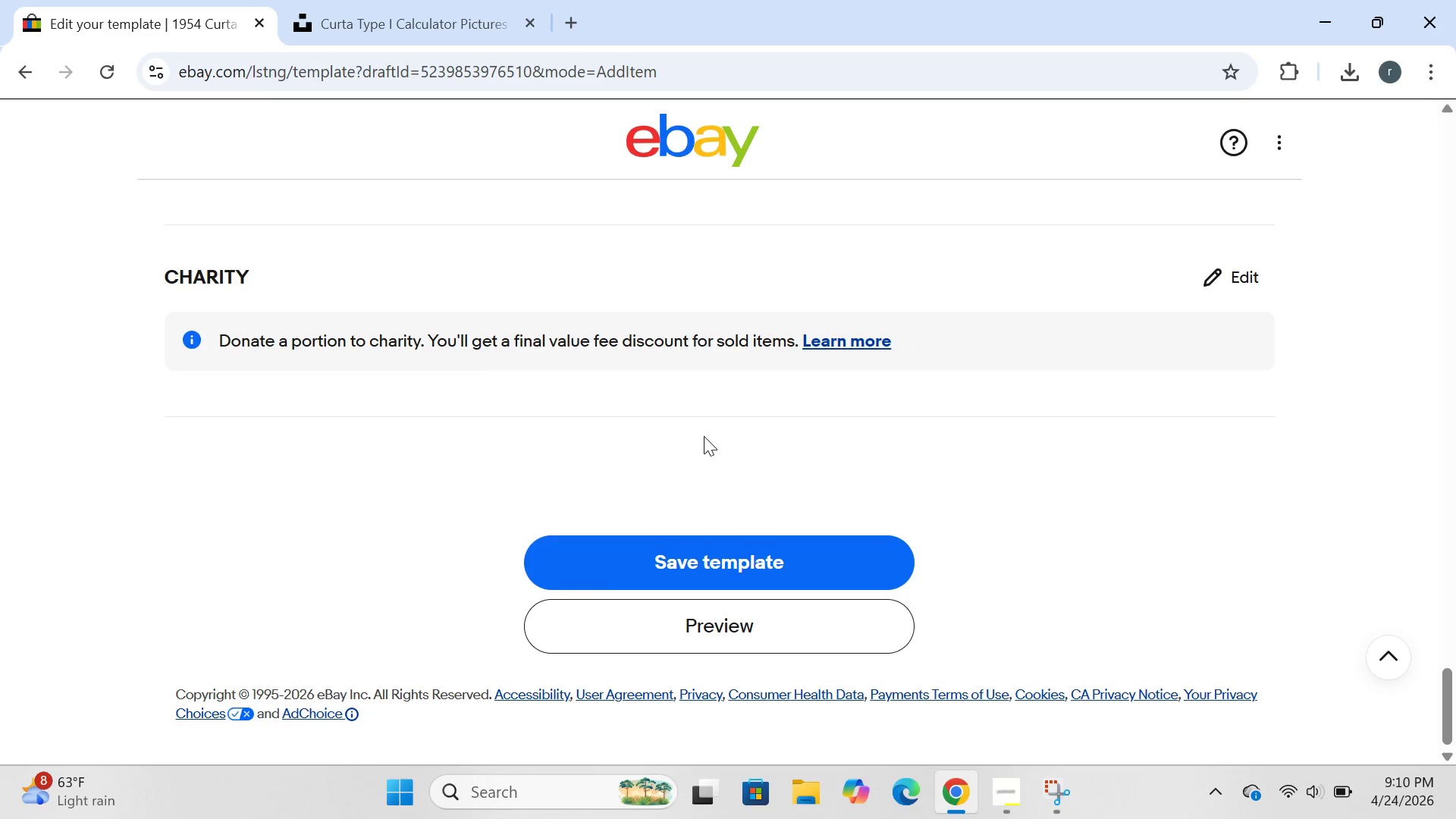 
left_click([666, 563])
 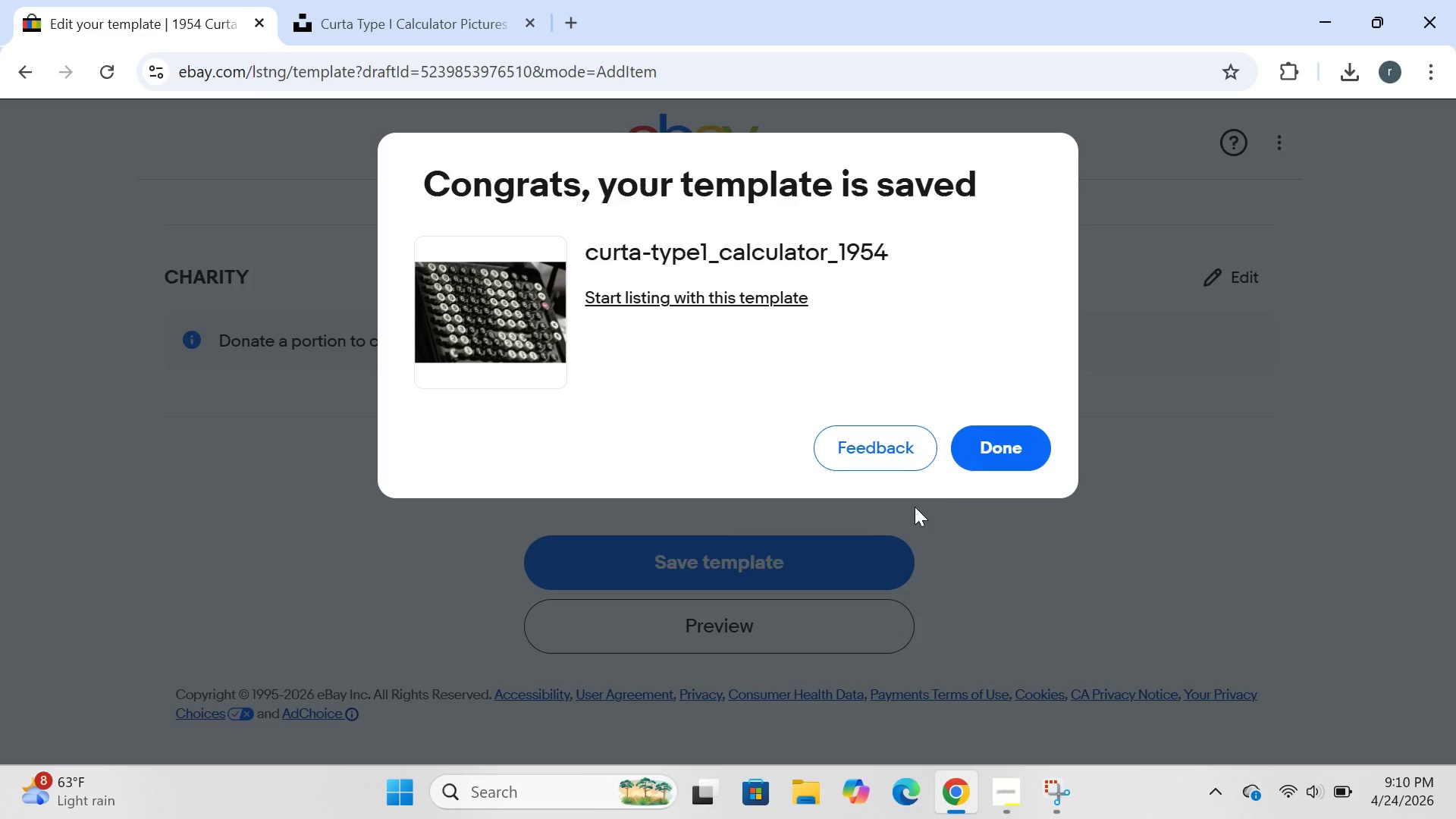 
wait(6.7)
 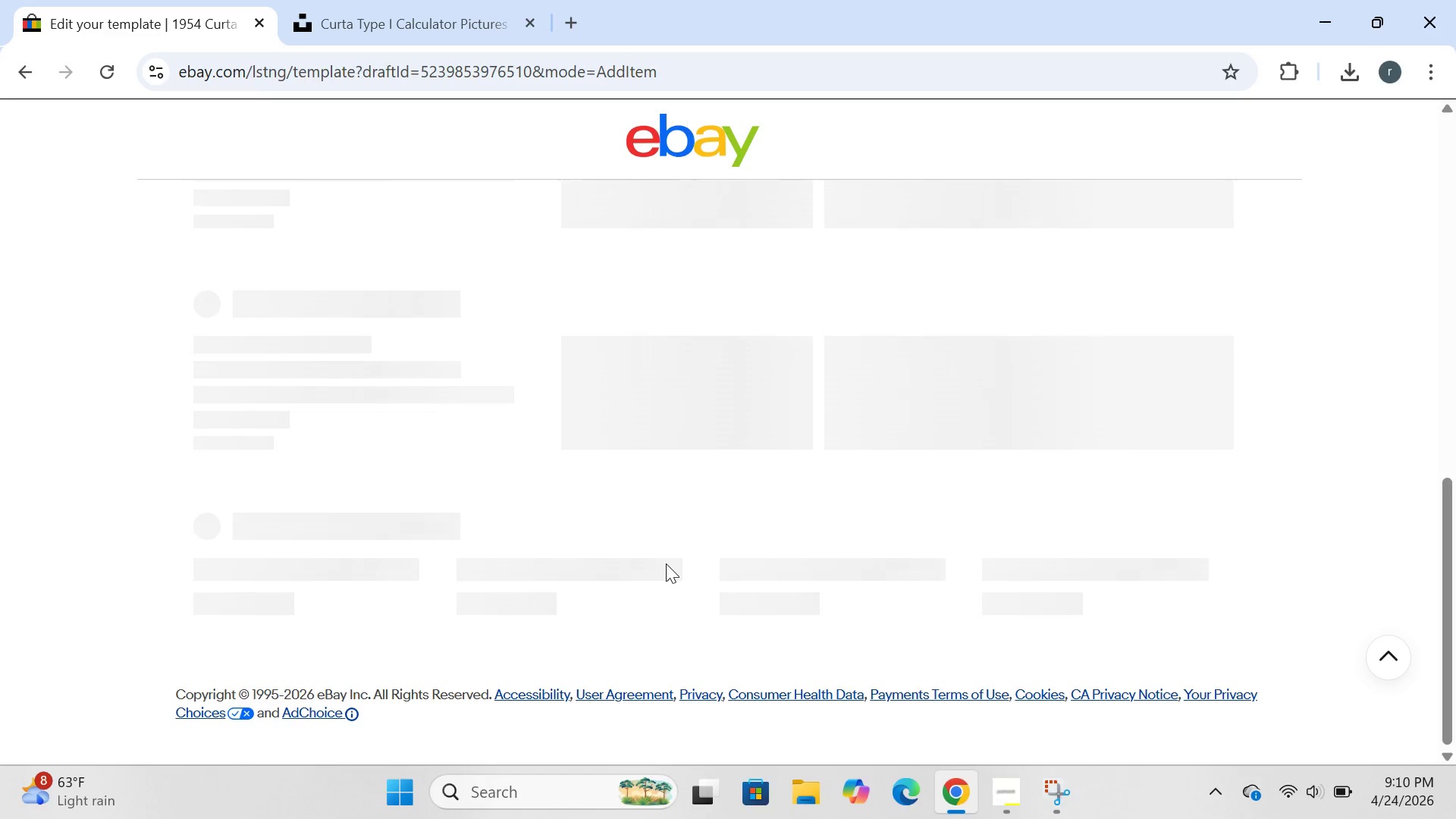 
left_click([1009, 453])
 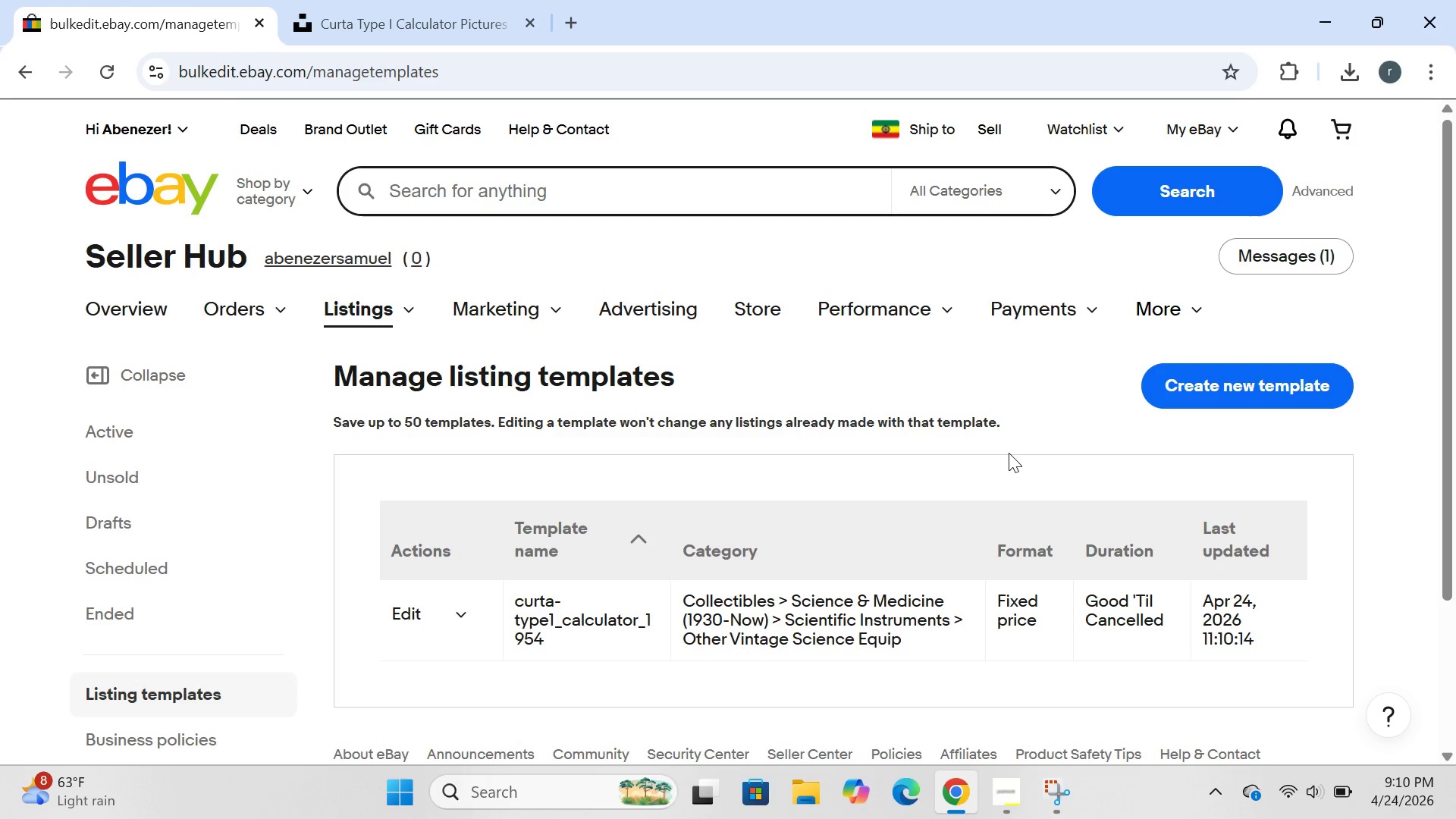 
wait(19.36)
 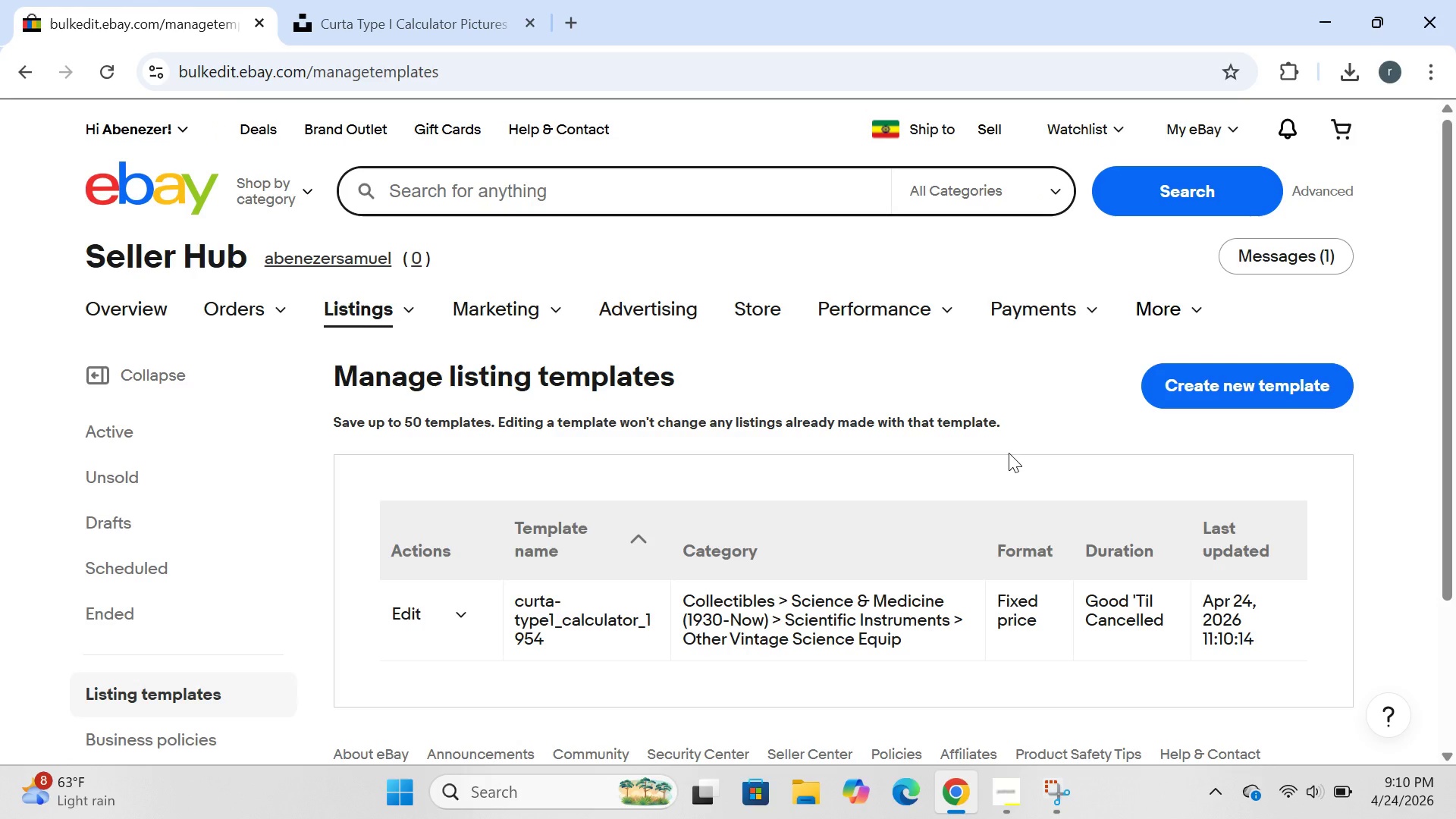 
left_click([1306, 398])
 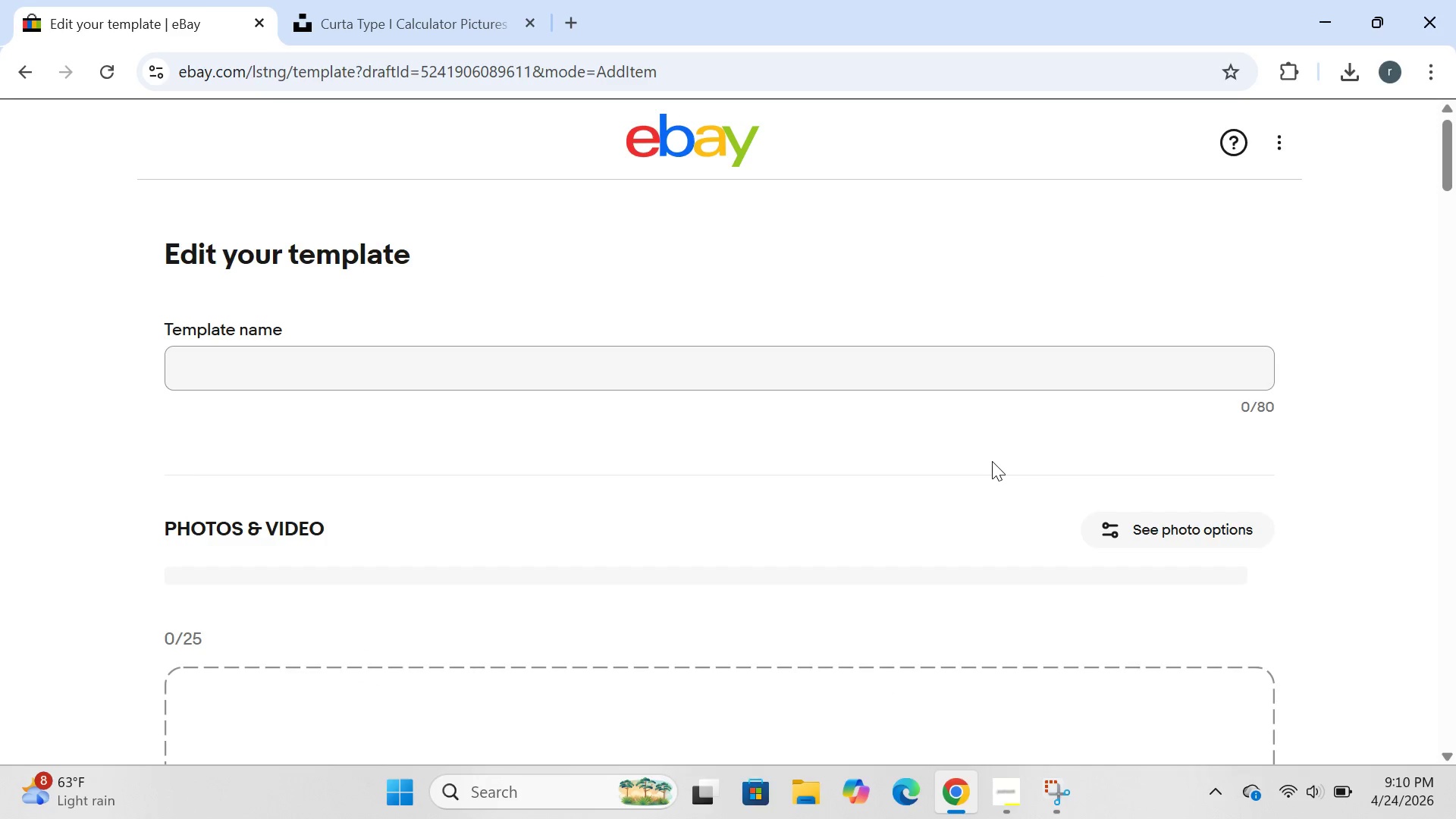 
wait(6.75)
 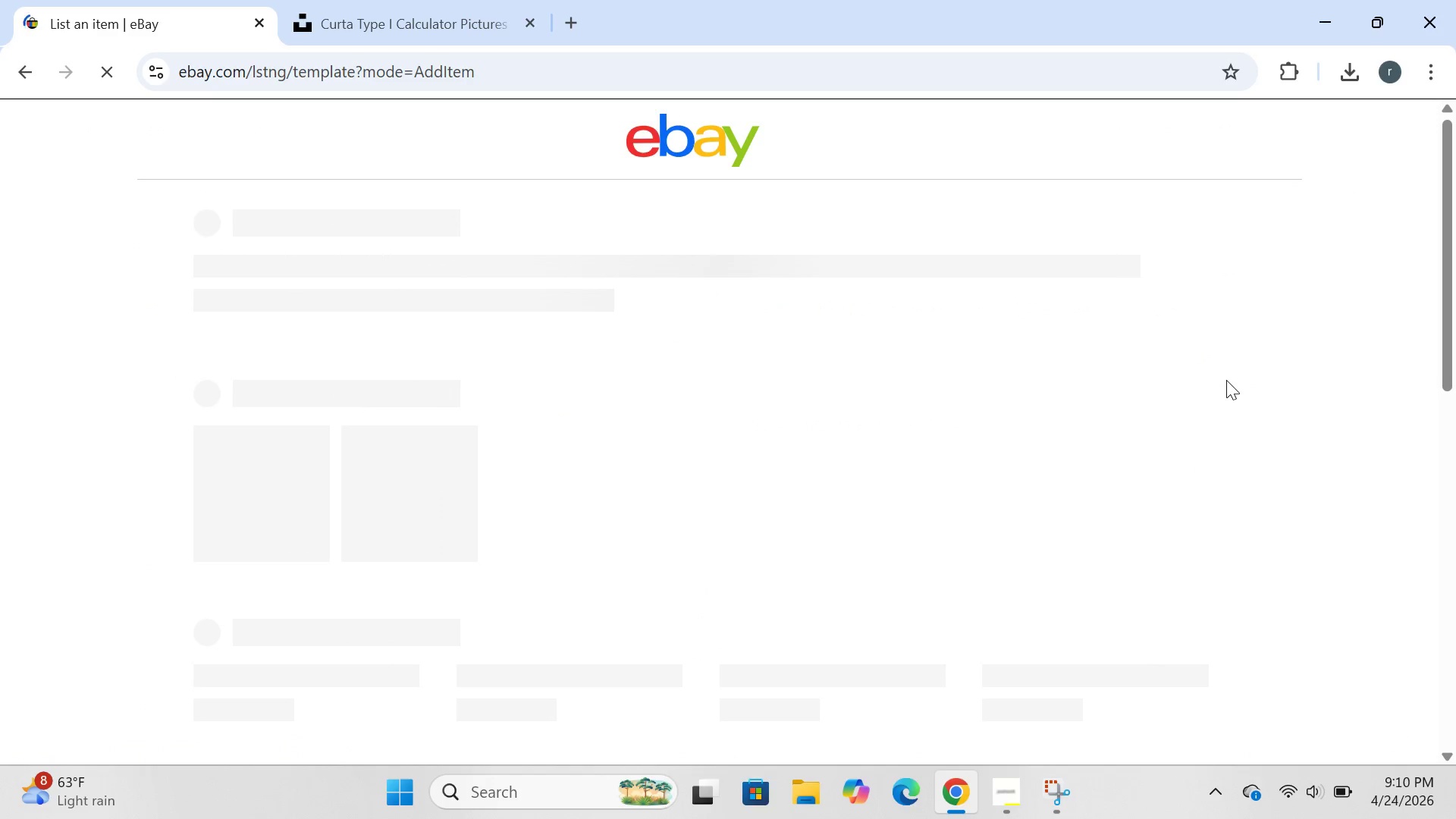 
left_click([799, 387])
 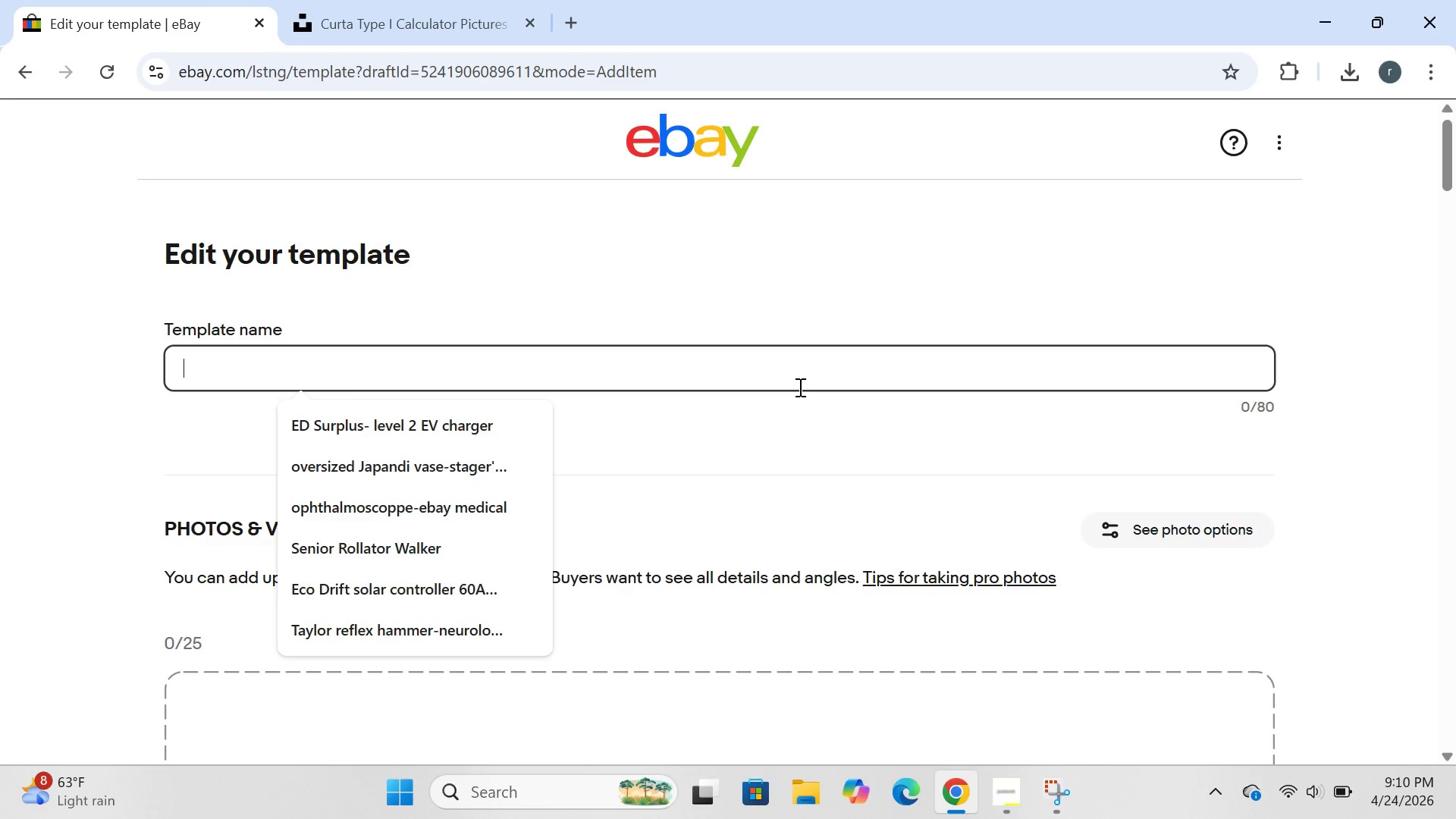 
wait(5.7)
 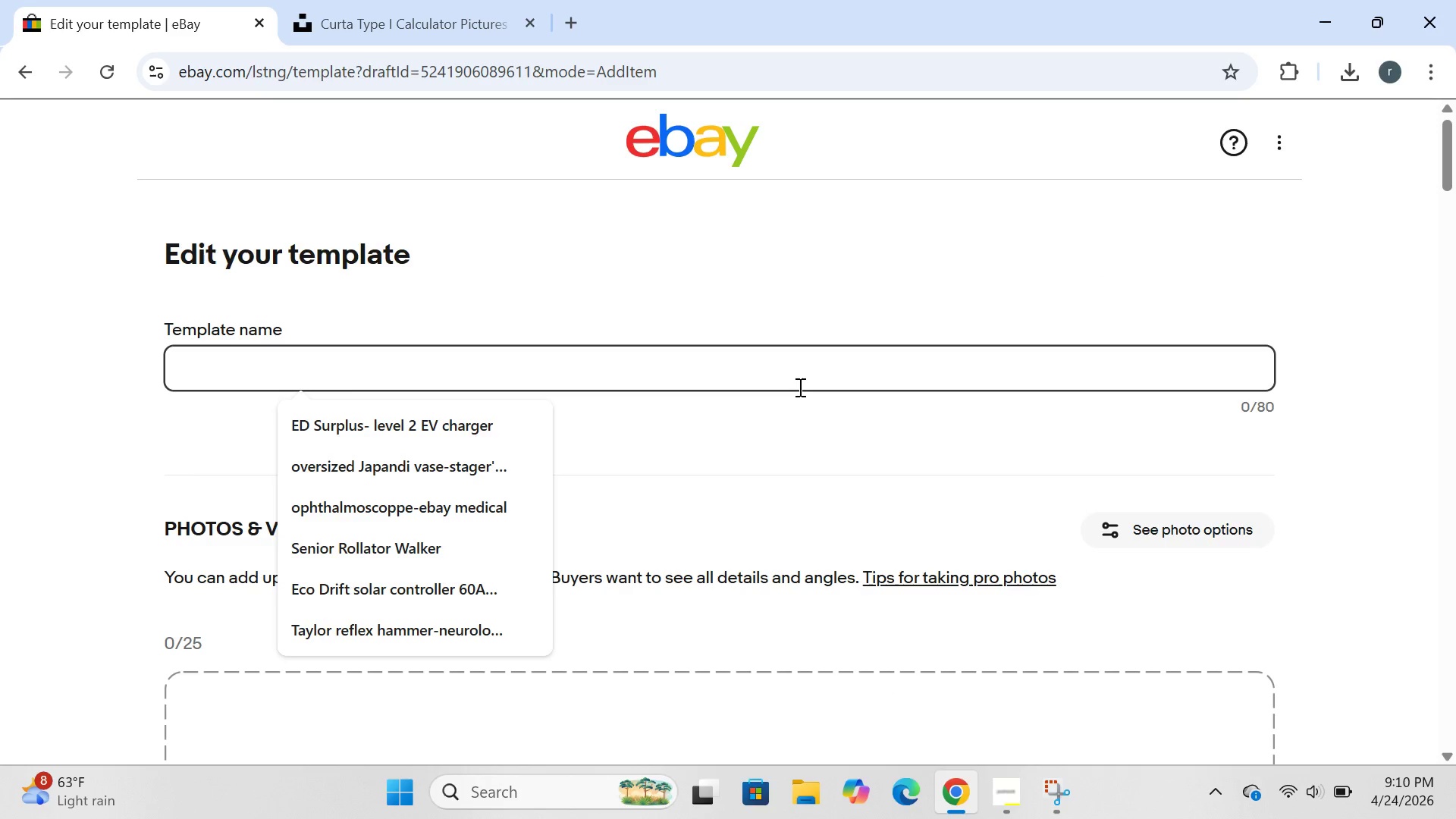 
type(master+)
key(Backspace)
type(_brass_ledger+)
key(Backspace)
type(_)
 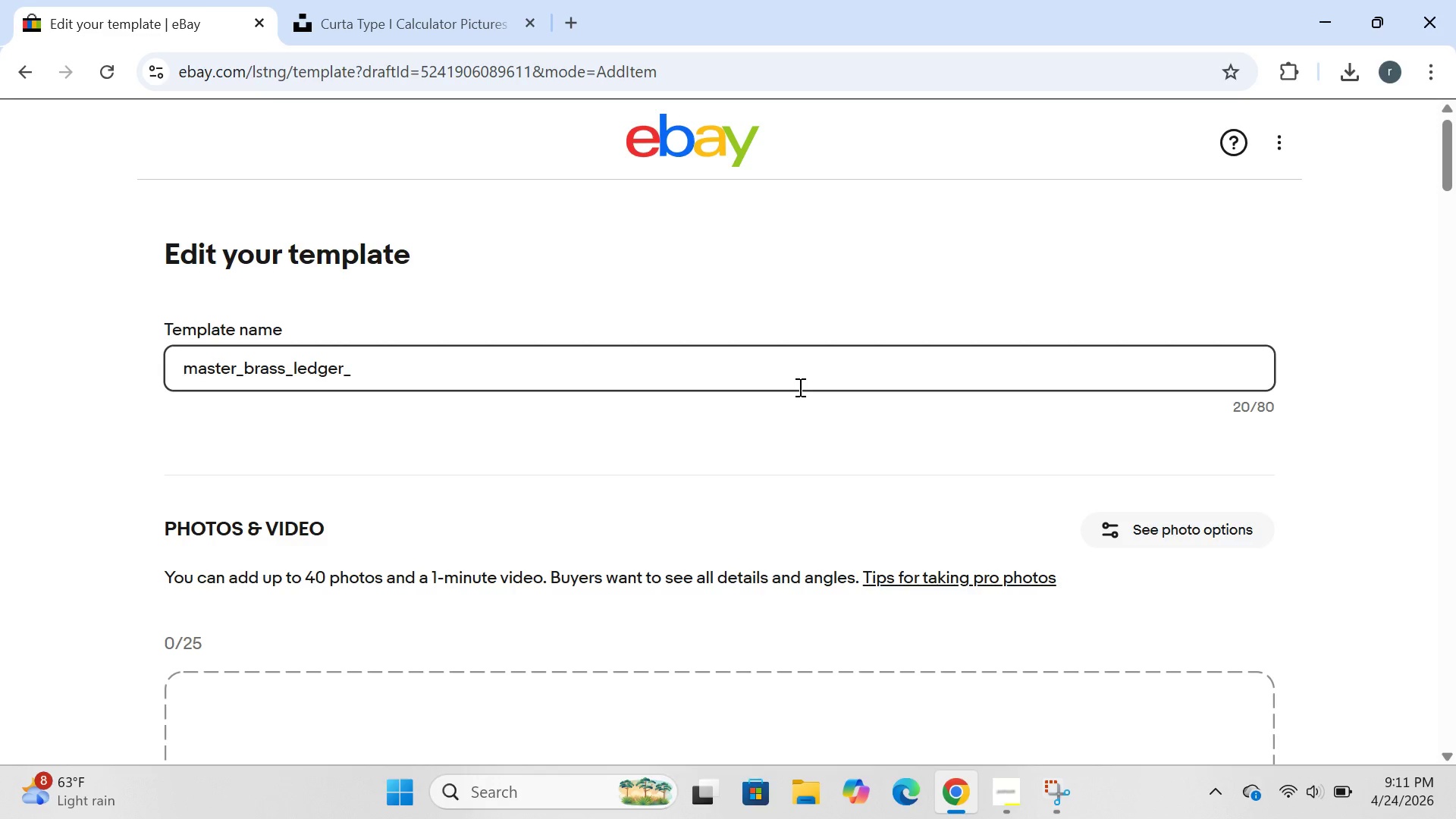 
type(weights_1920s)
 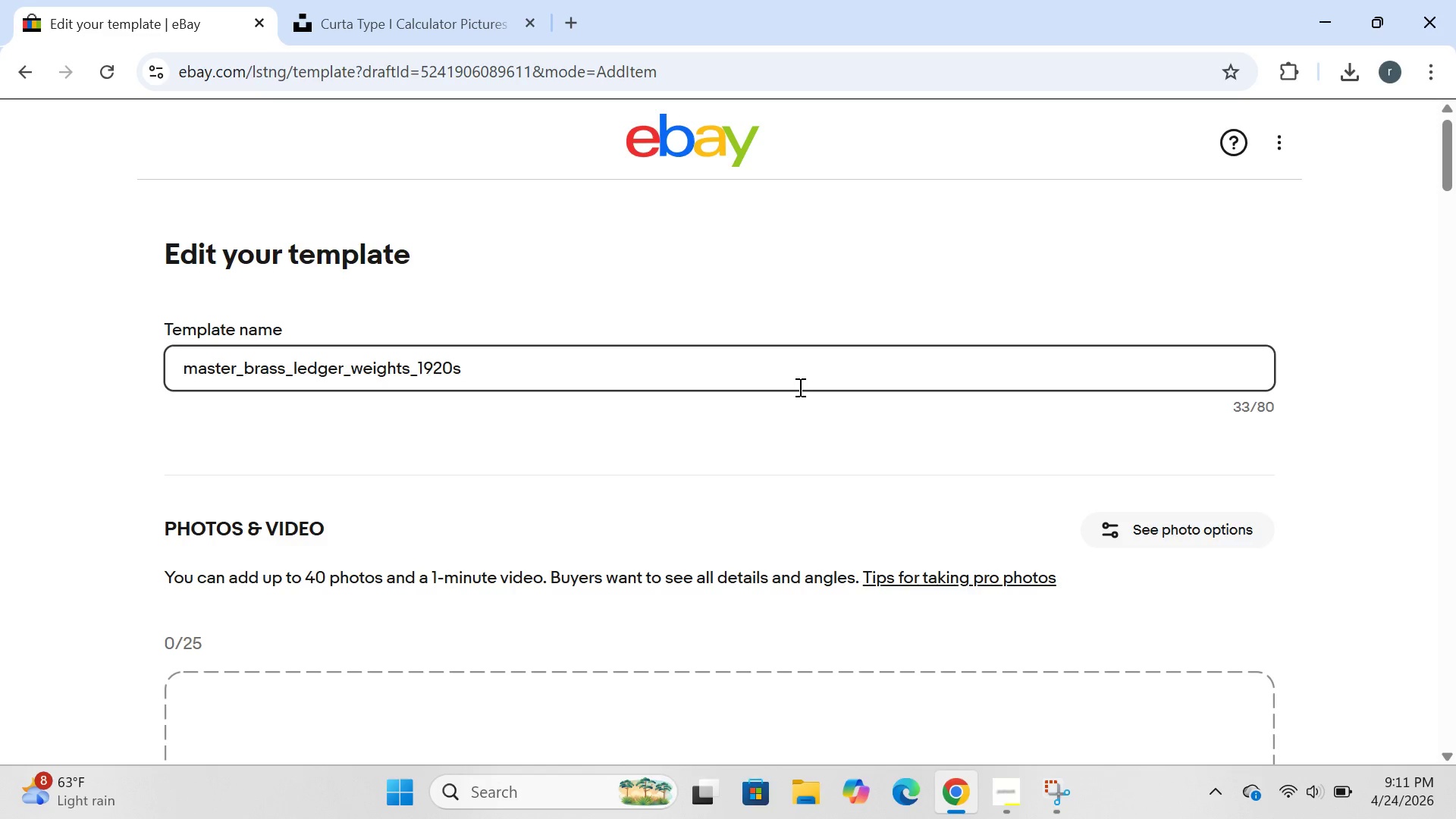 
key(Control+A)
 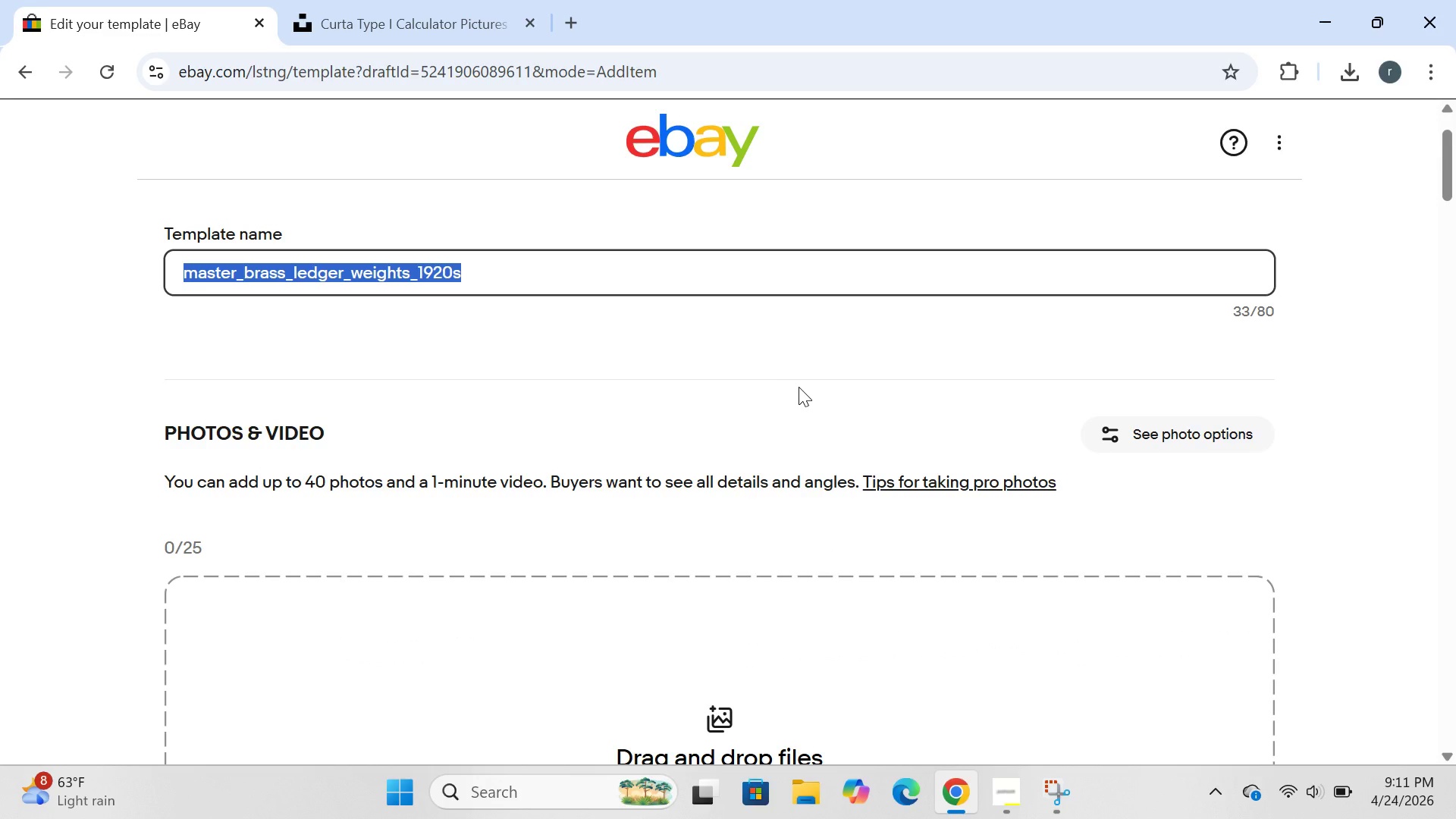 
key(Control+C)
 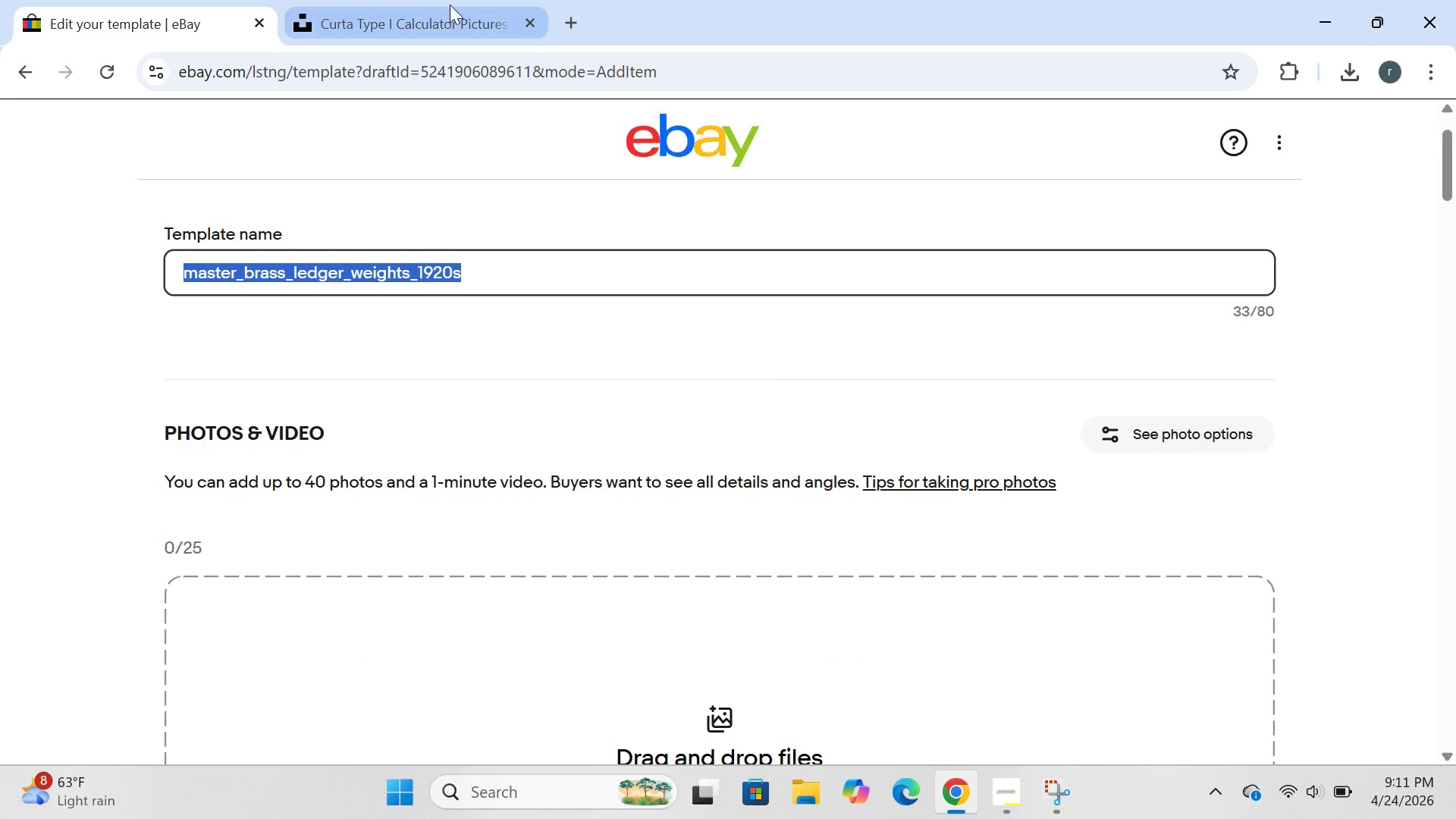 
left_click([416, 16])
 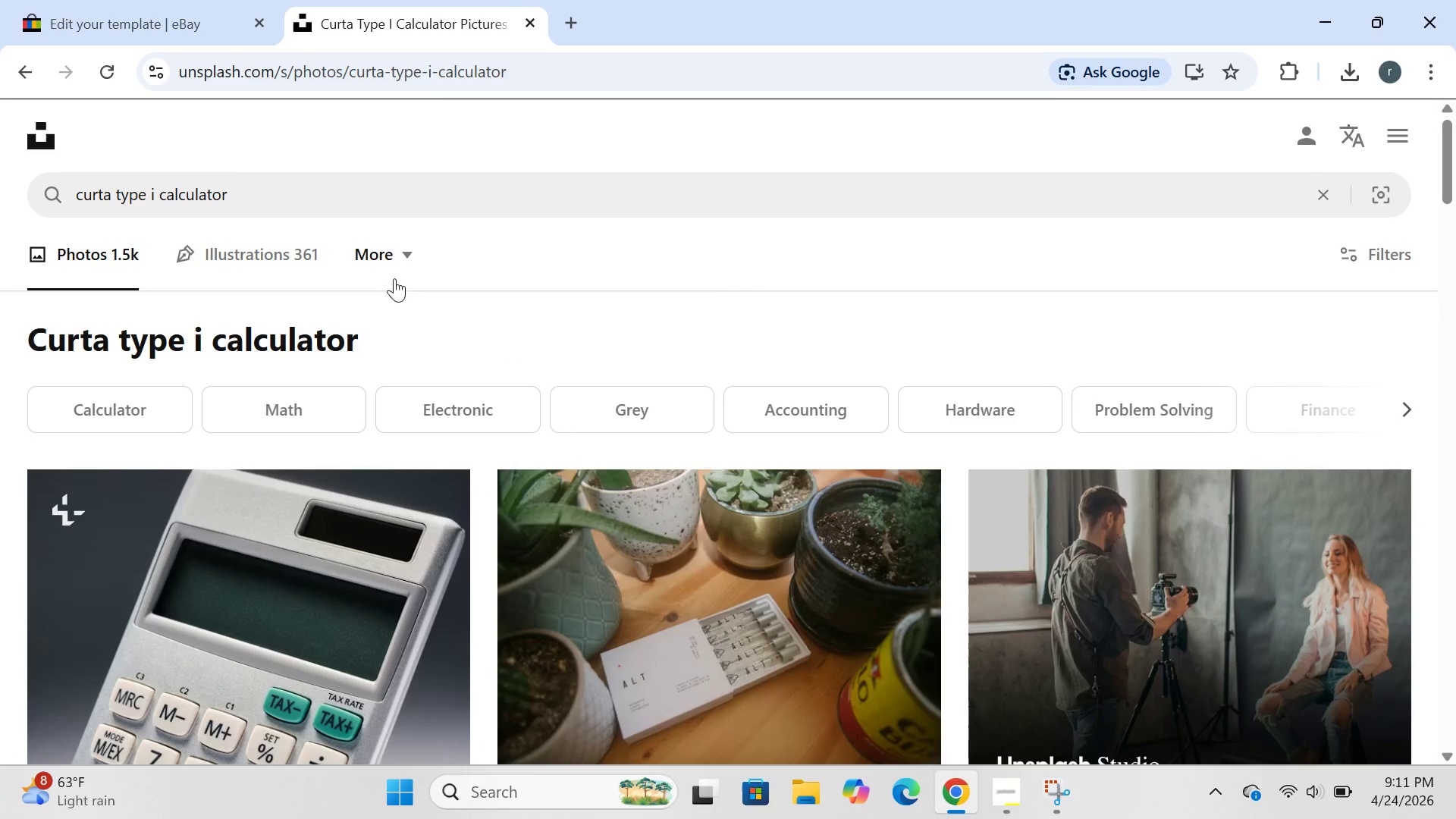 
left_click([331, 200])
 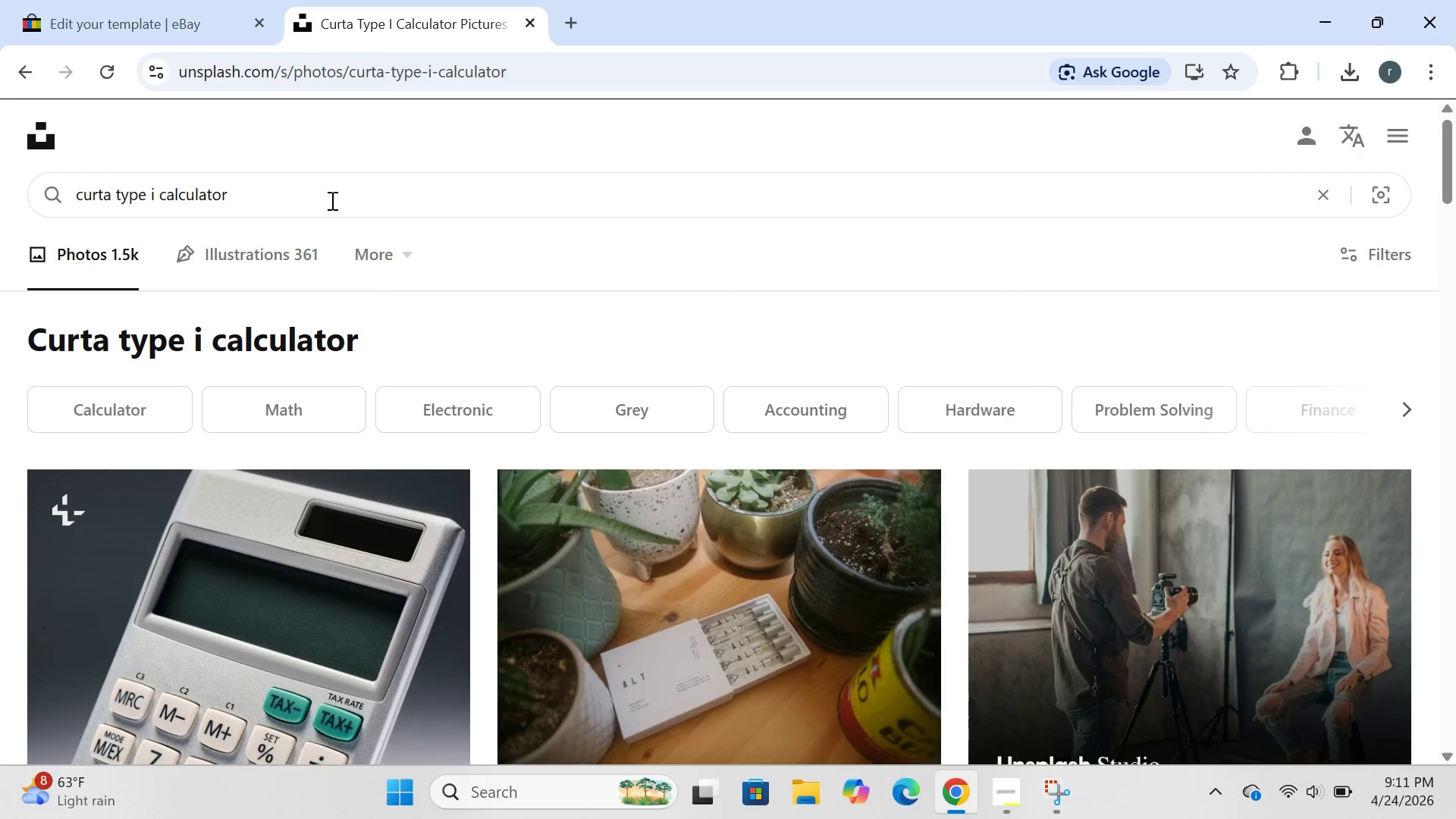 
key(Control+A)
 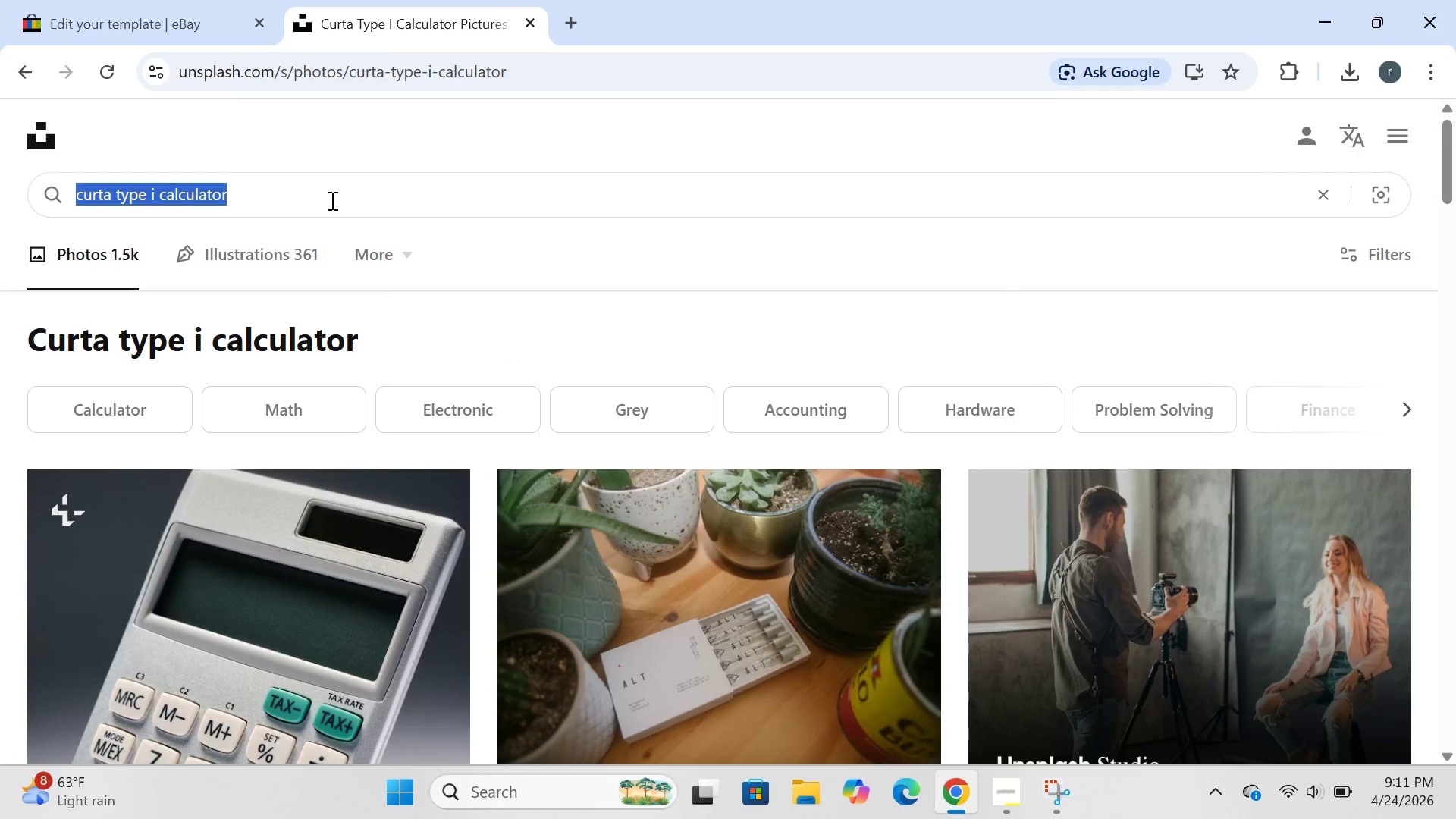 
key(Control+V)
 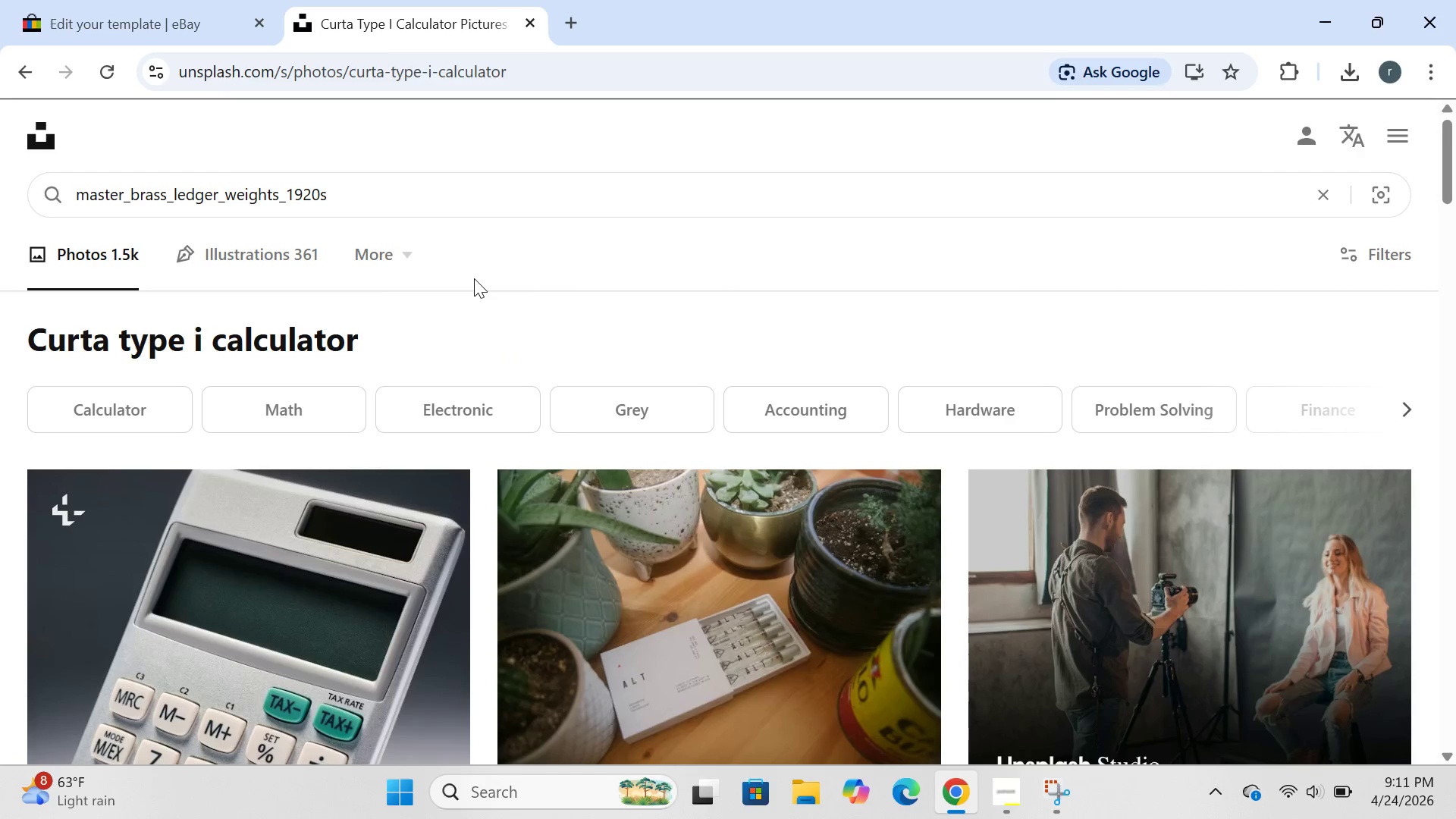 
key(Enter)
 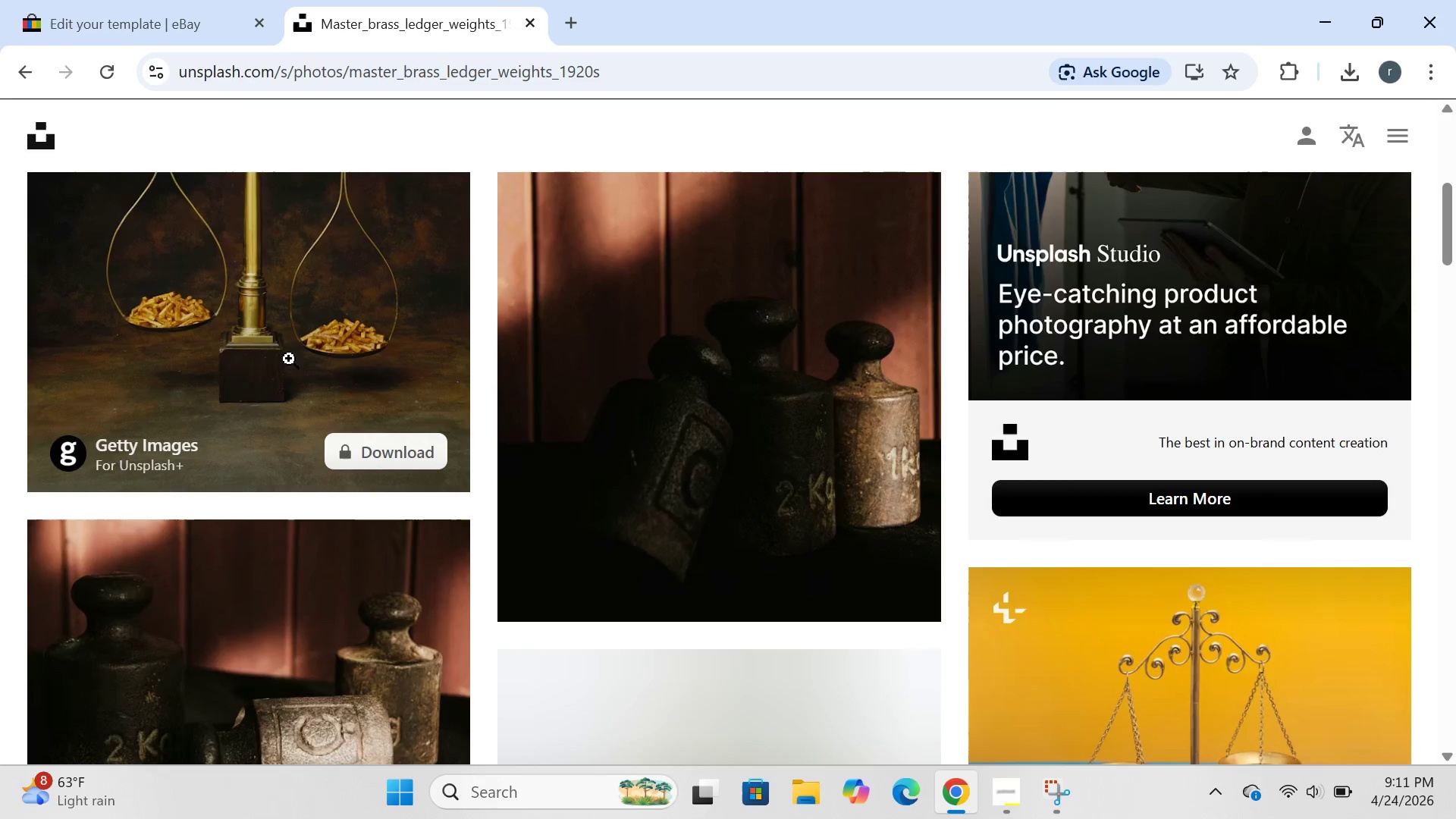 
wait(7.3)
 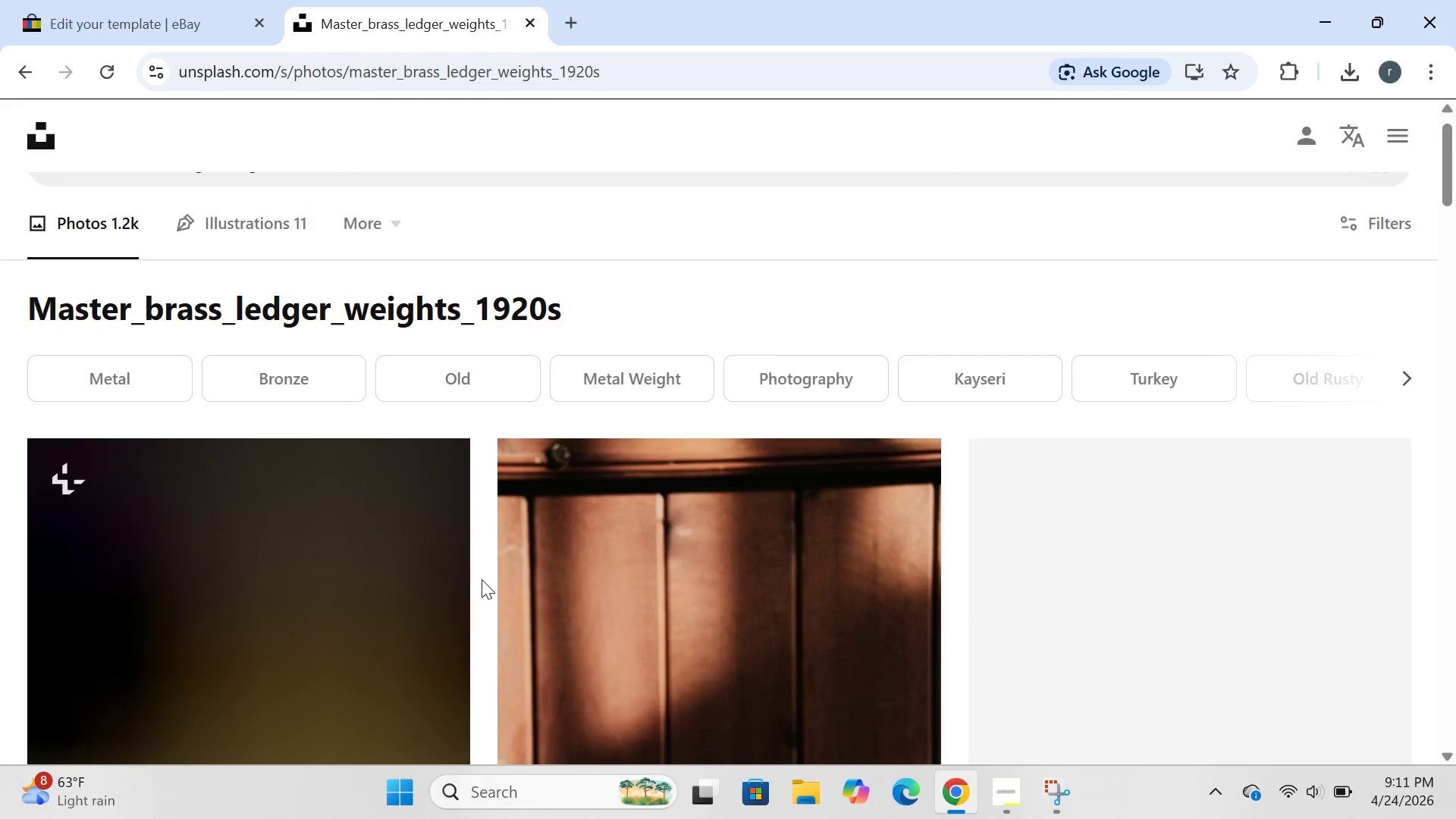 
left_click([880, 577])
 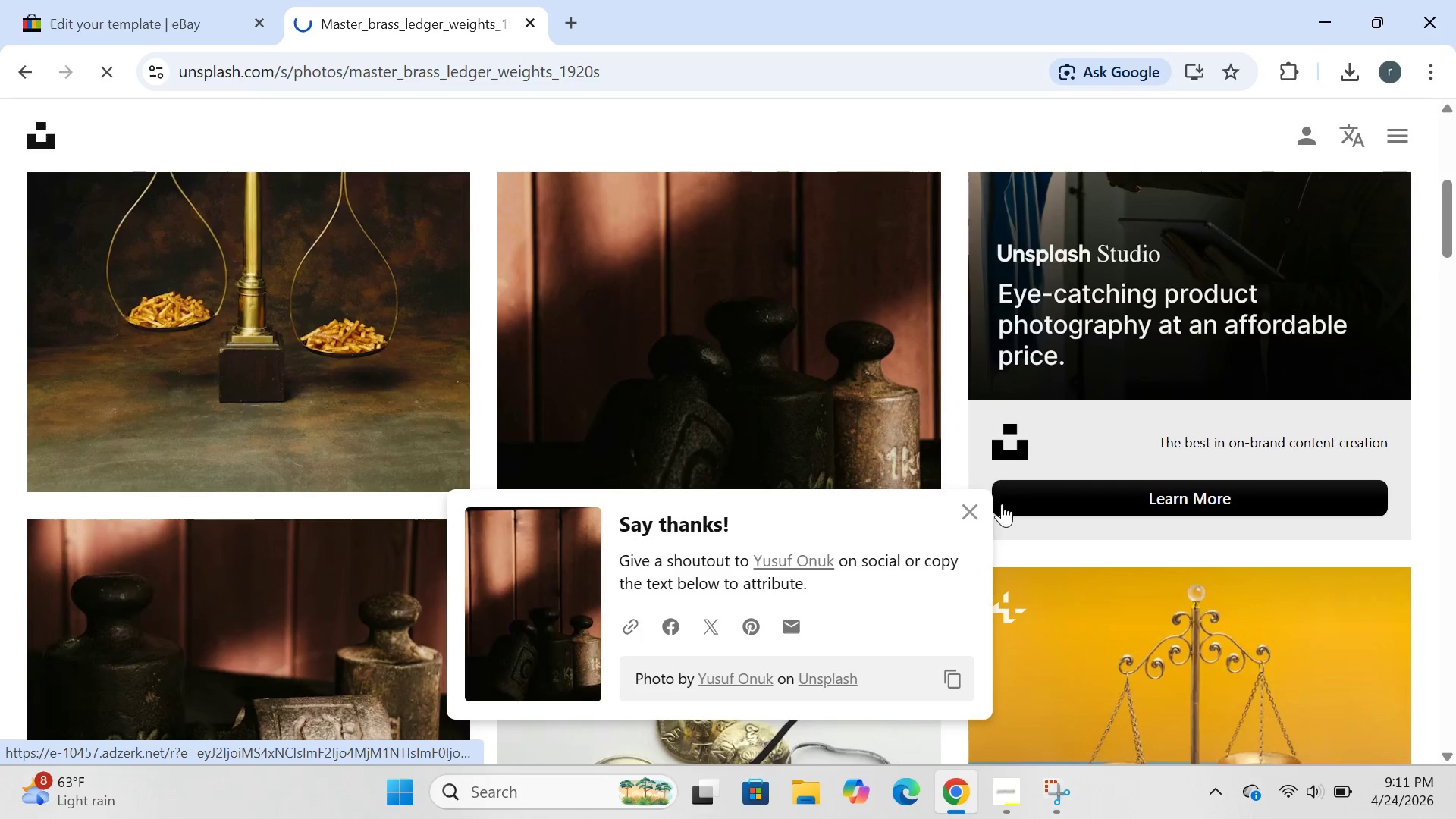 
left_click([965, 500])
 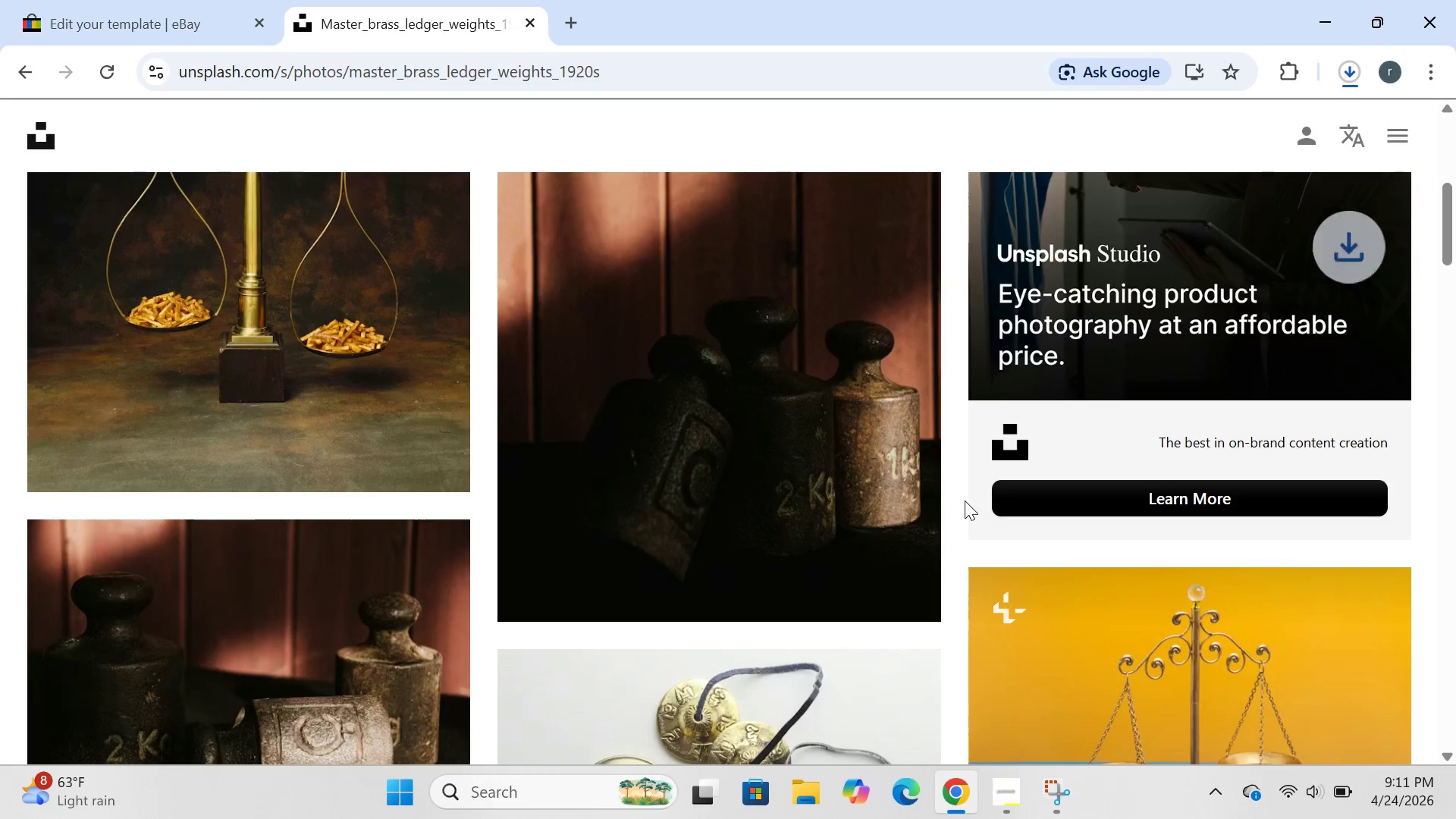 
right_click([965, 500])
 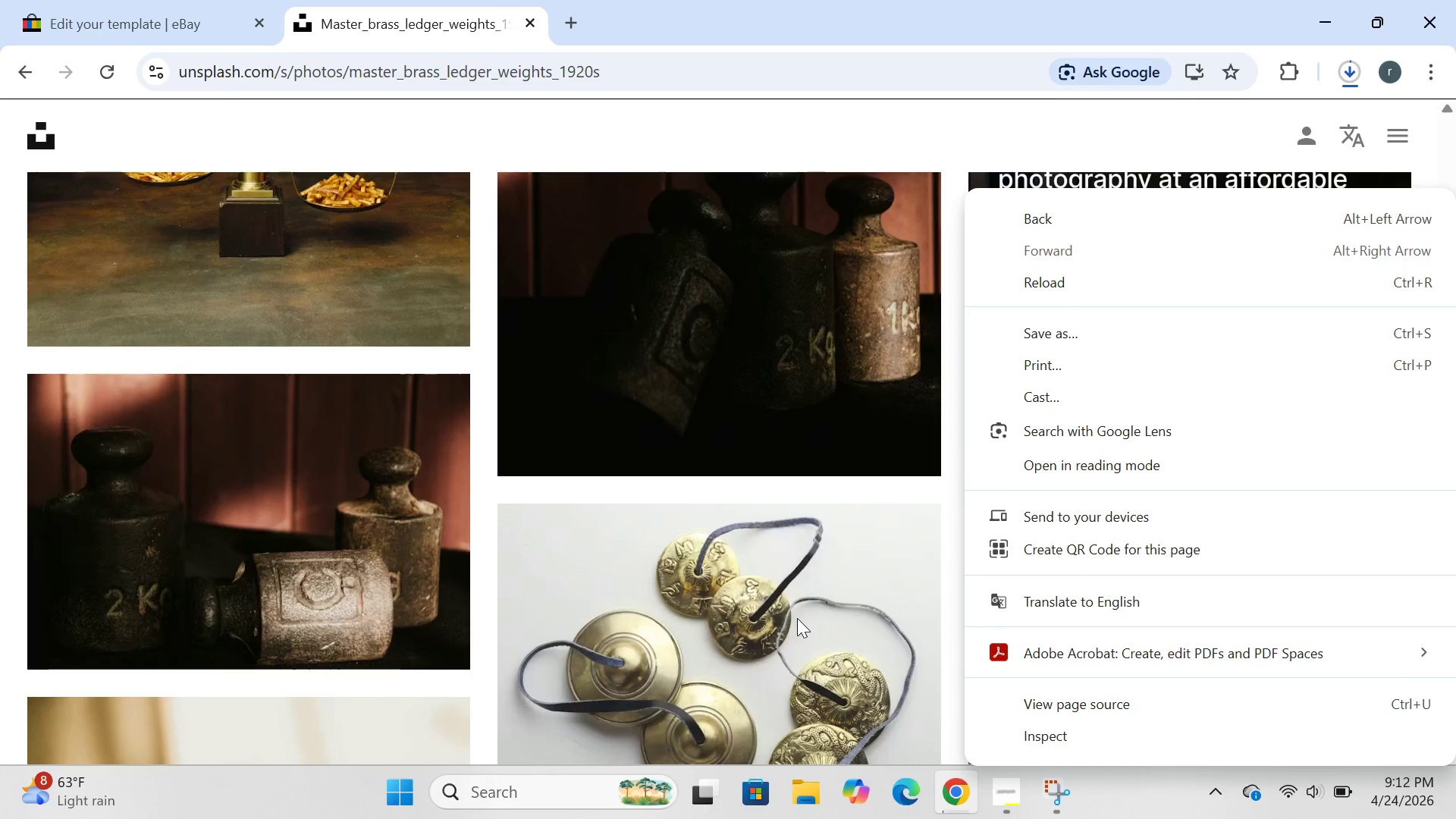 
left_click([797, 618])
 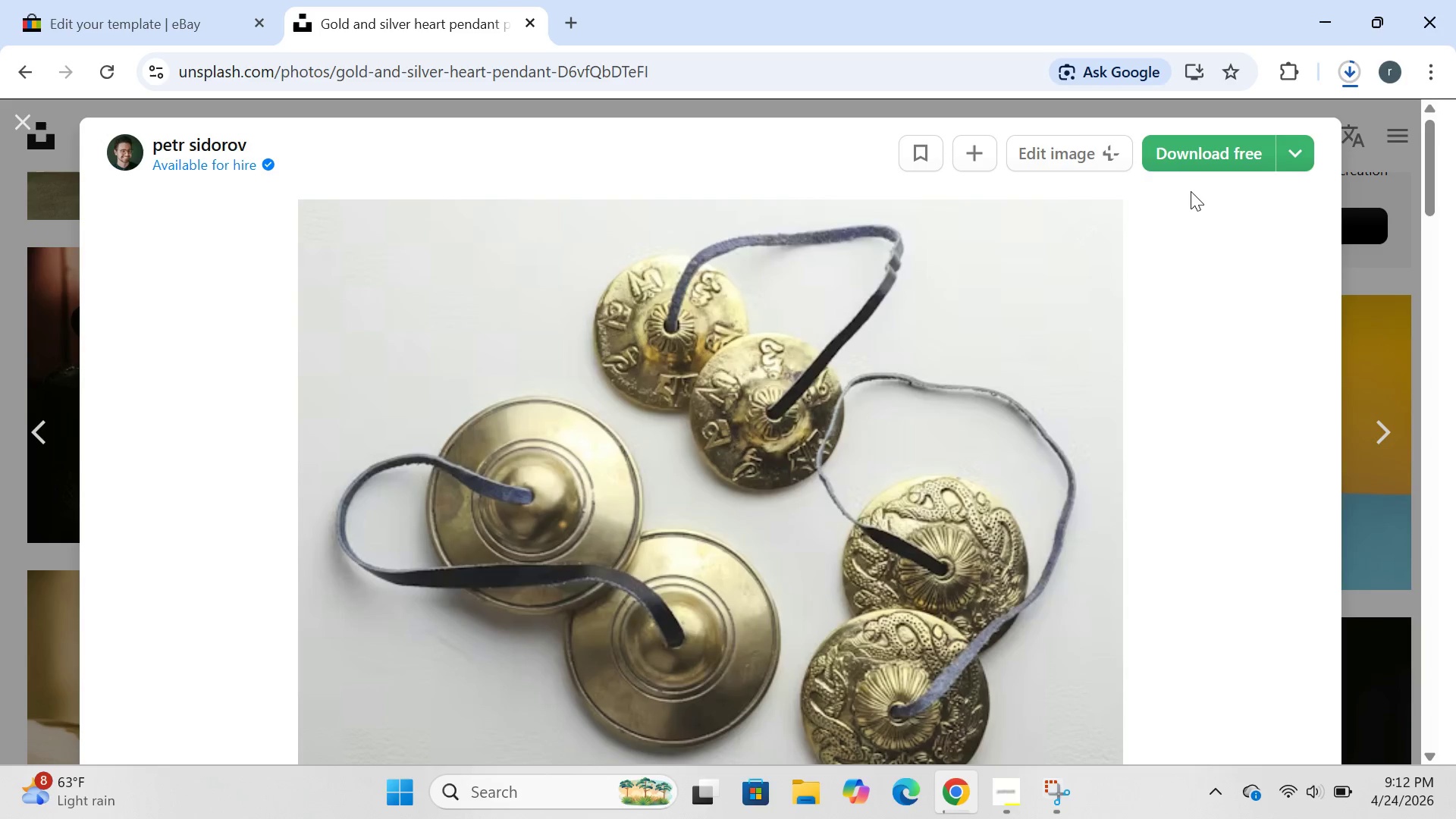 
left_click([1207, 152])
 